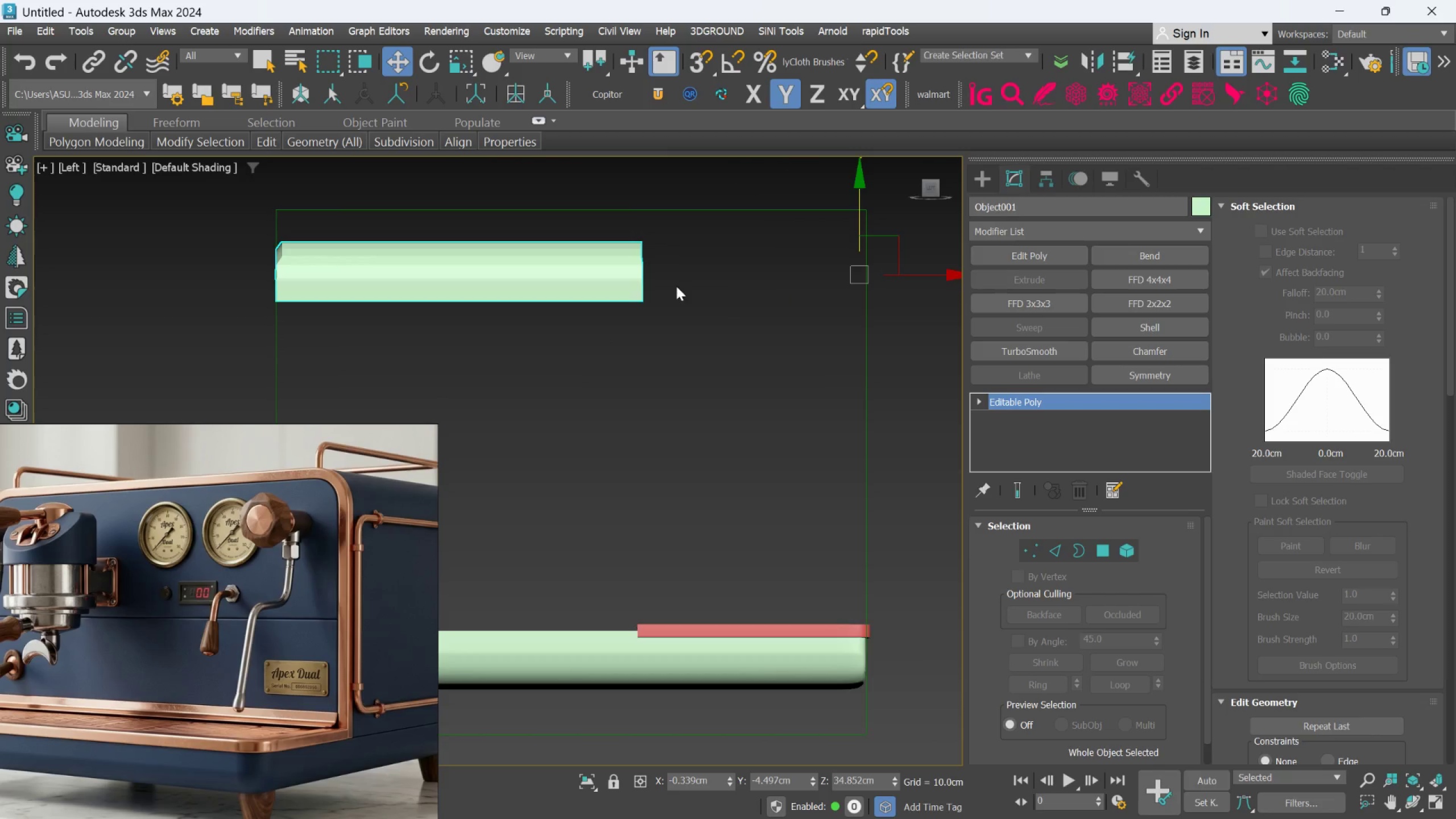 
left_click([618, 269])
 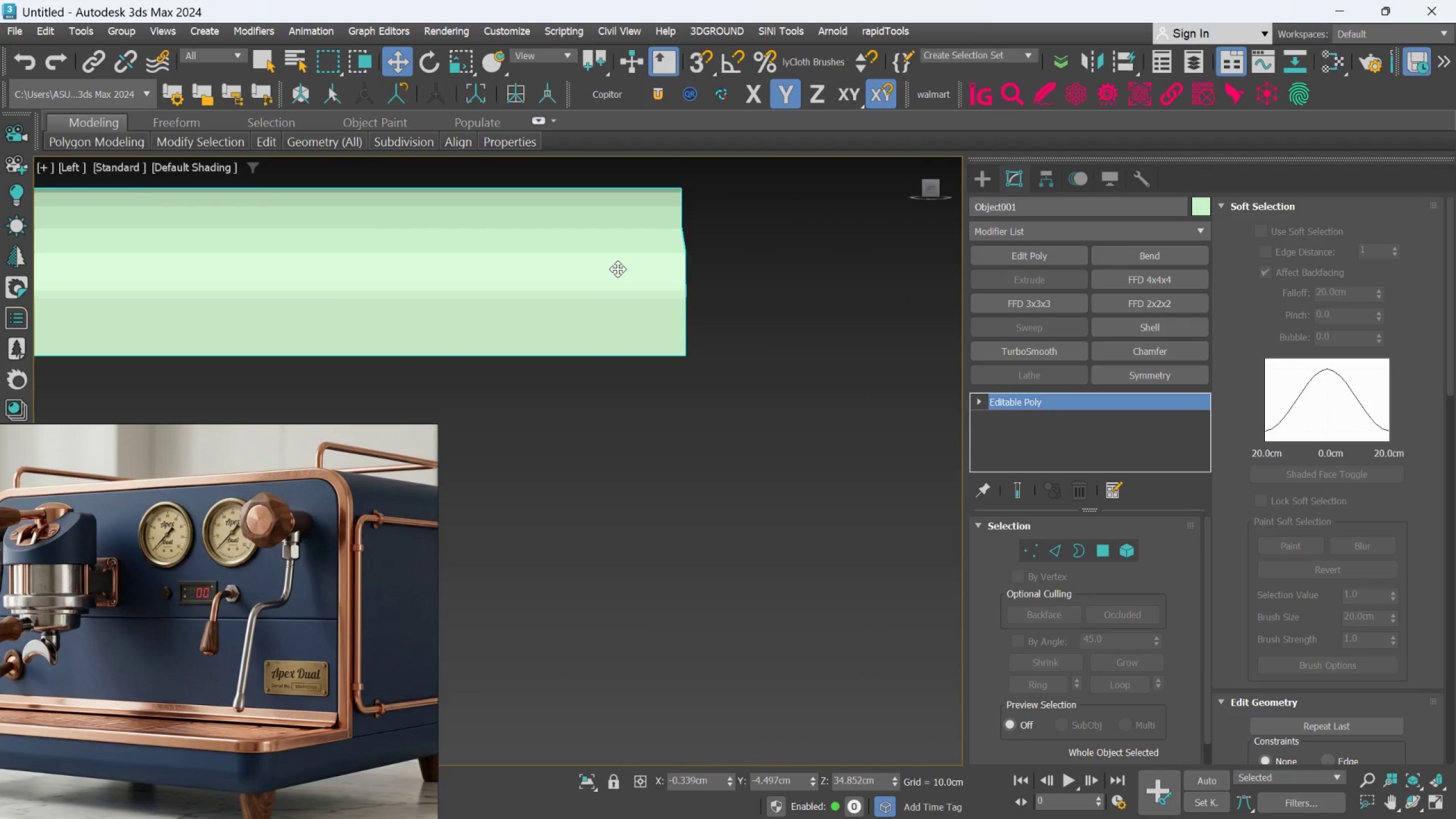 
scroll: coordinate [618, 270], scroll_direction: up, amount: 3.0
 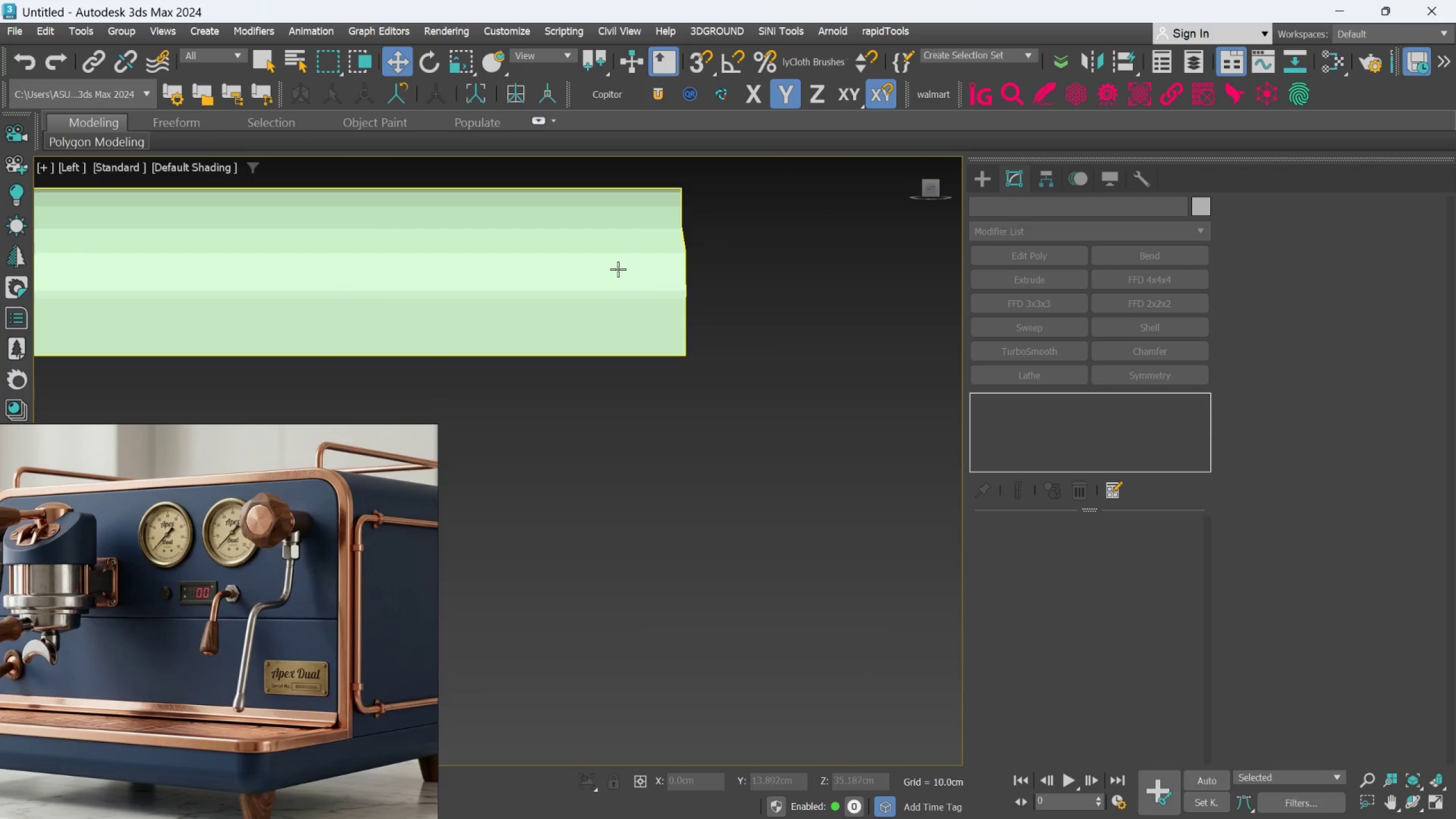 
key(F4)
 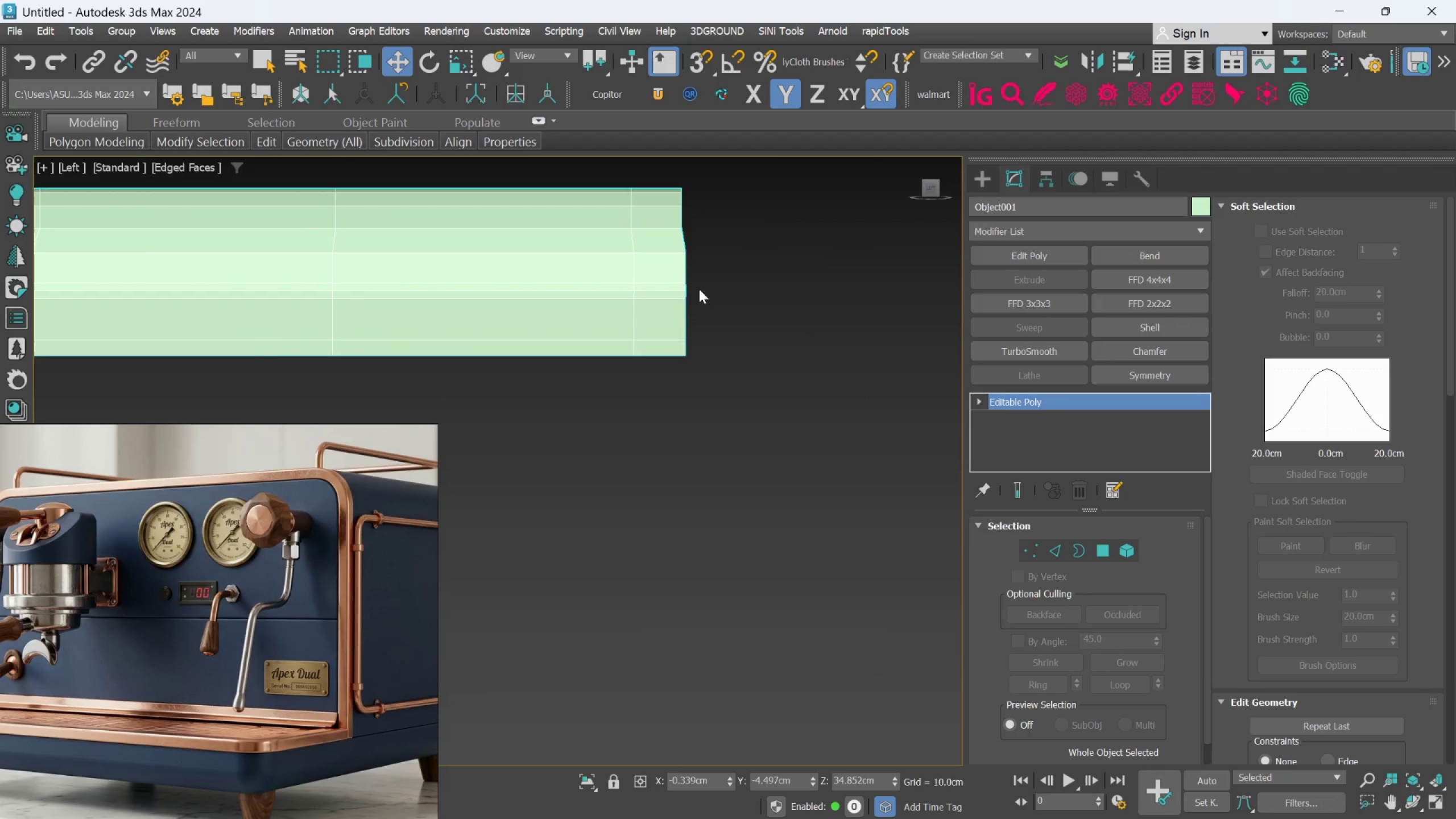 
scroll: coordinate [787, 345], scroll_direction: down, amount: 3.0
 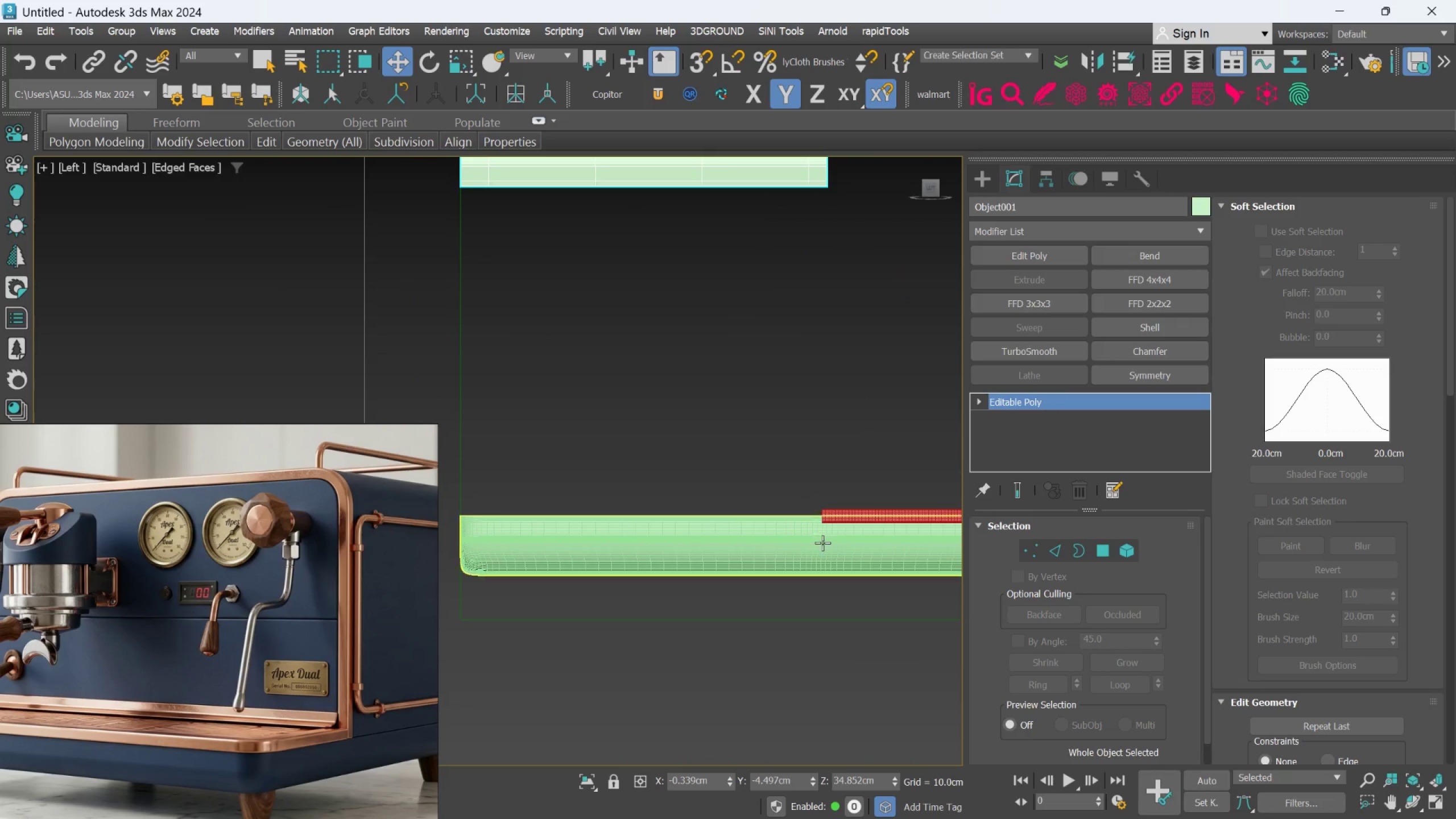 
left_click([822, 549])
 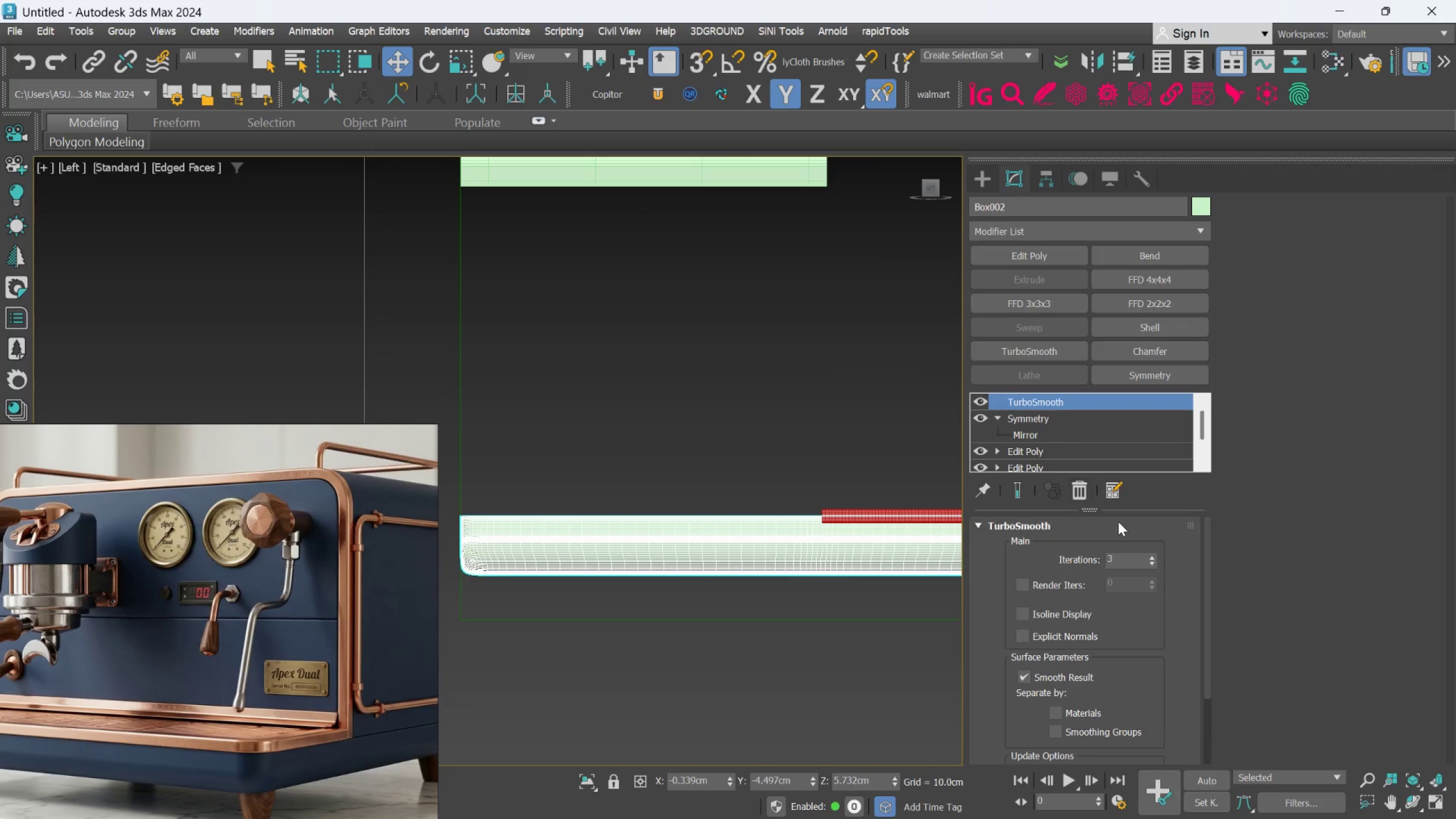 
mouse_move([1074, 494])
 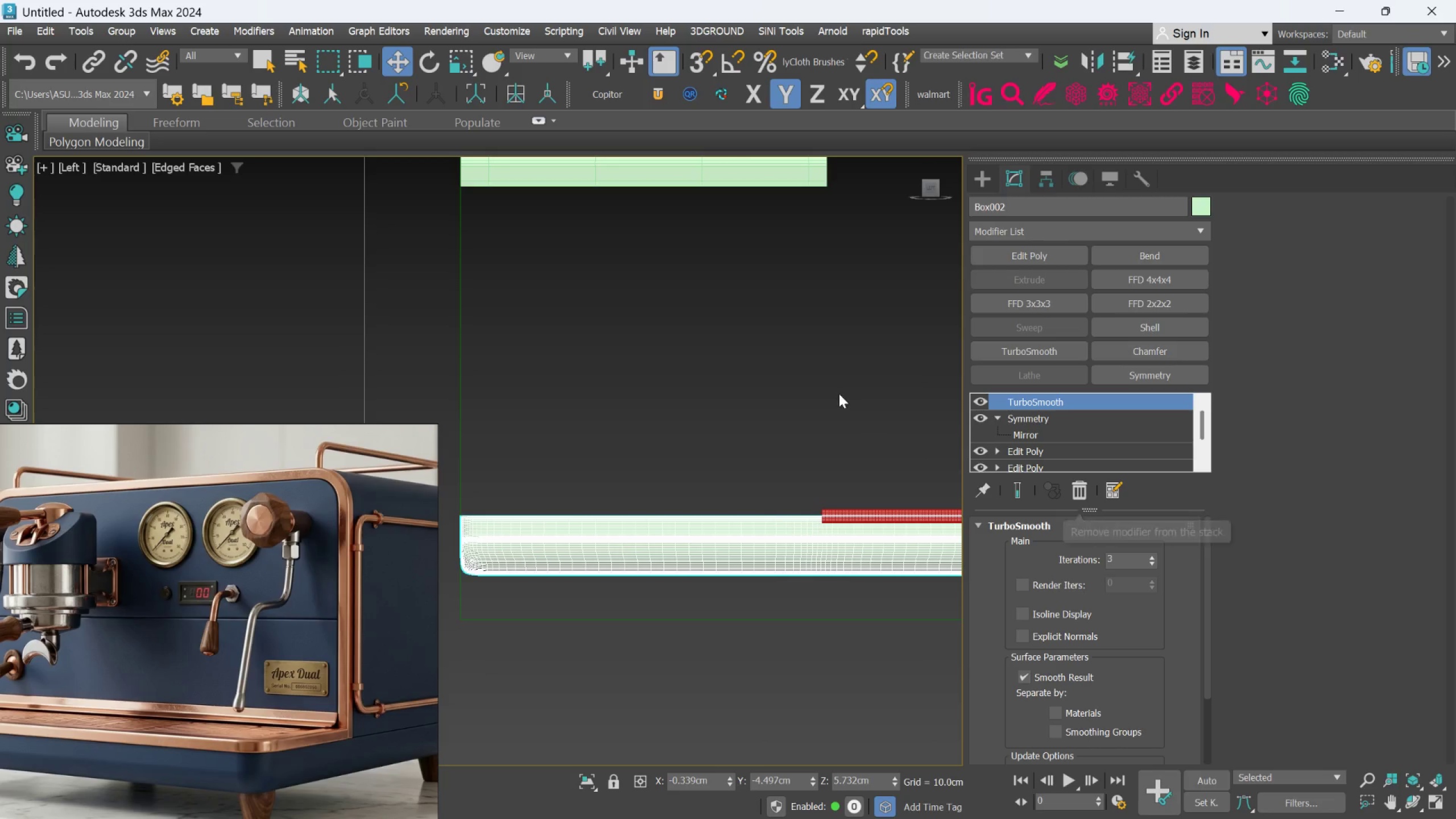 
scroll: coordinate [839, 394], scroll_direction: down, amount: 1.0
 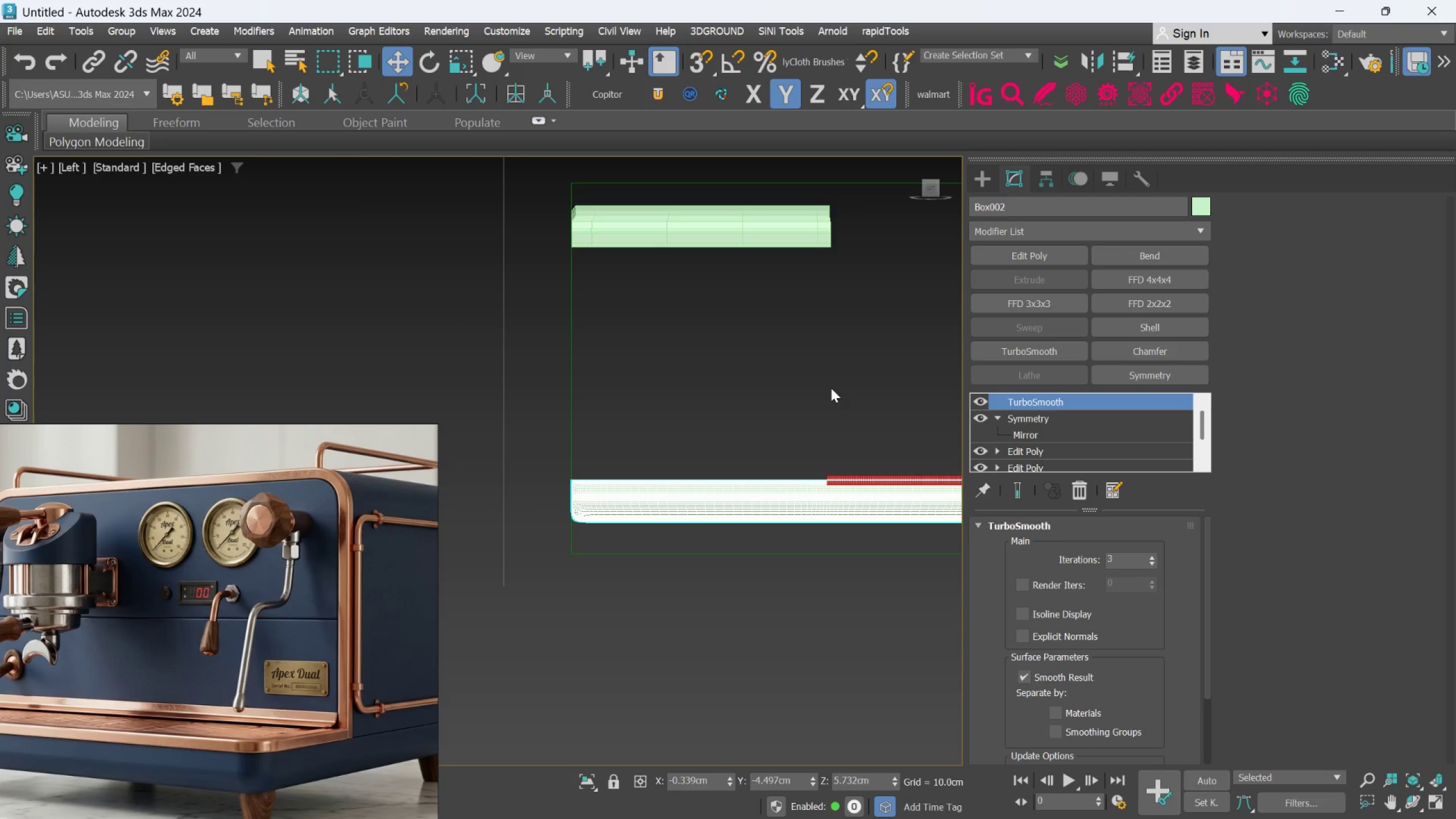 
hold_key(key=AltLeft, duration=0.57)
 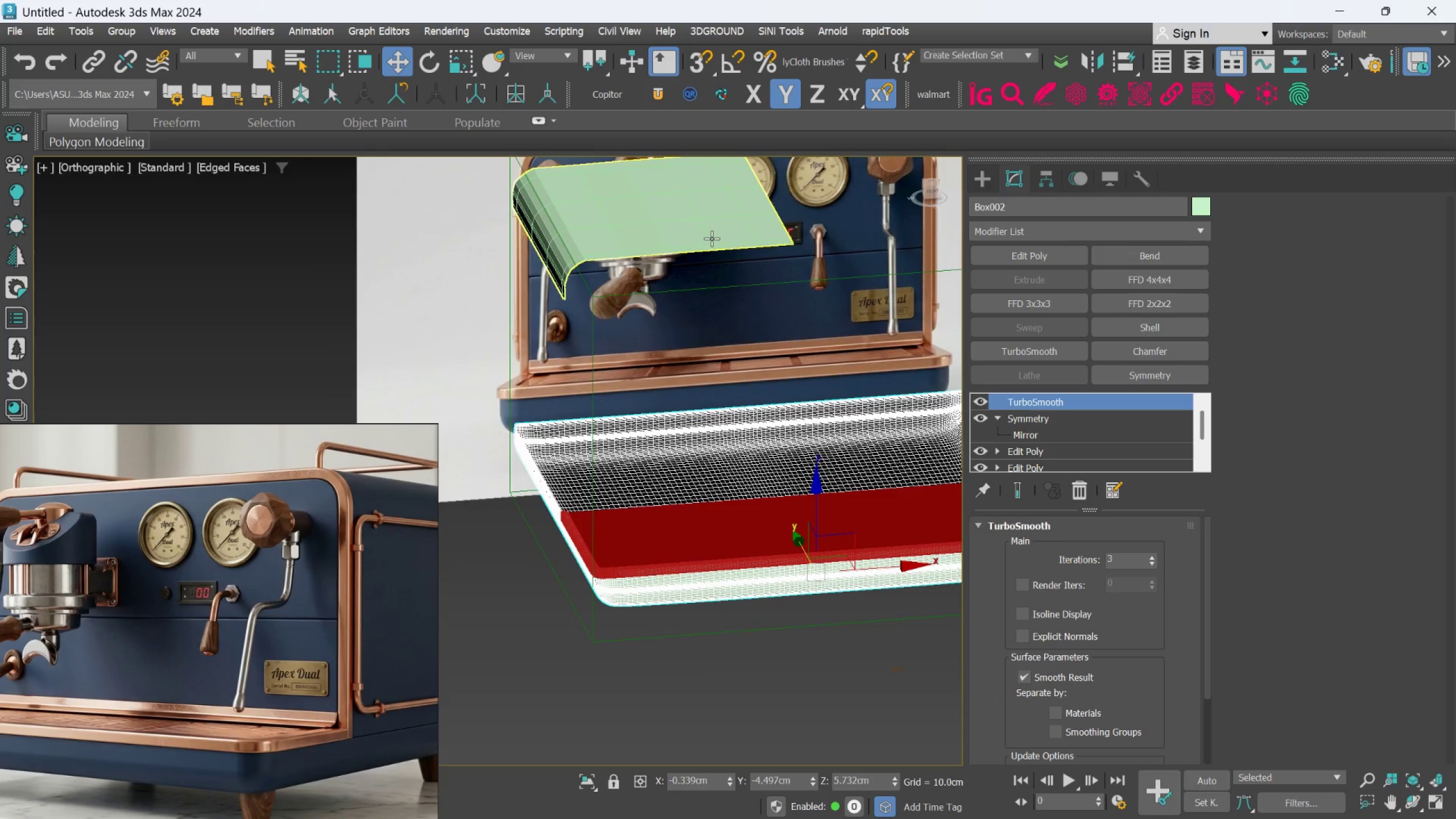 
left_click([712, 238])
 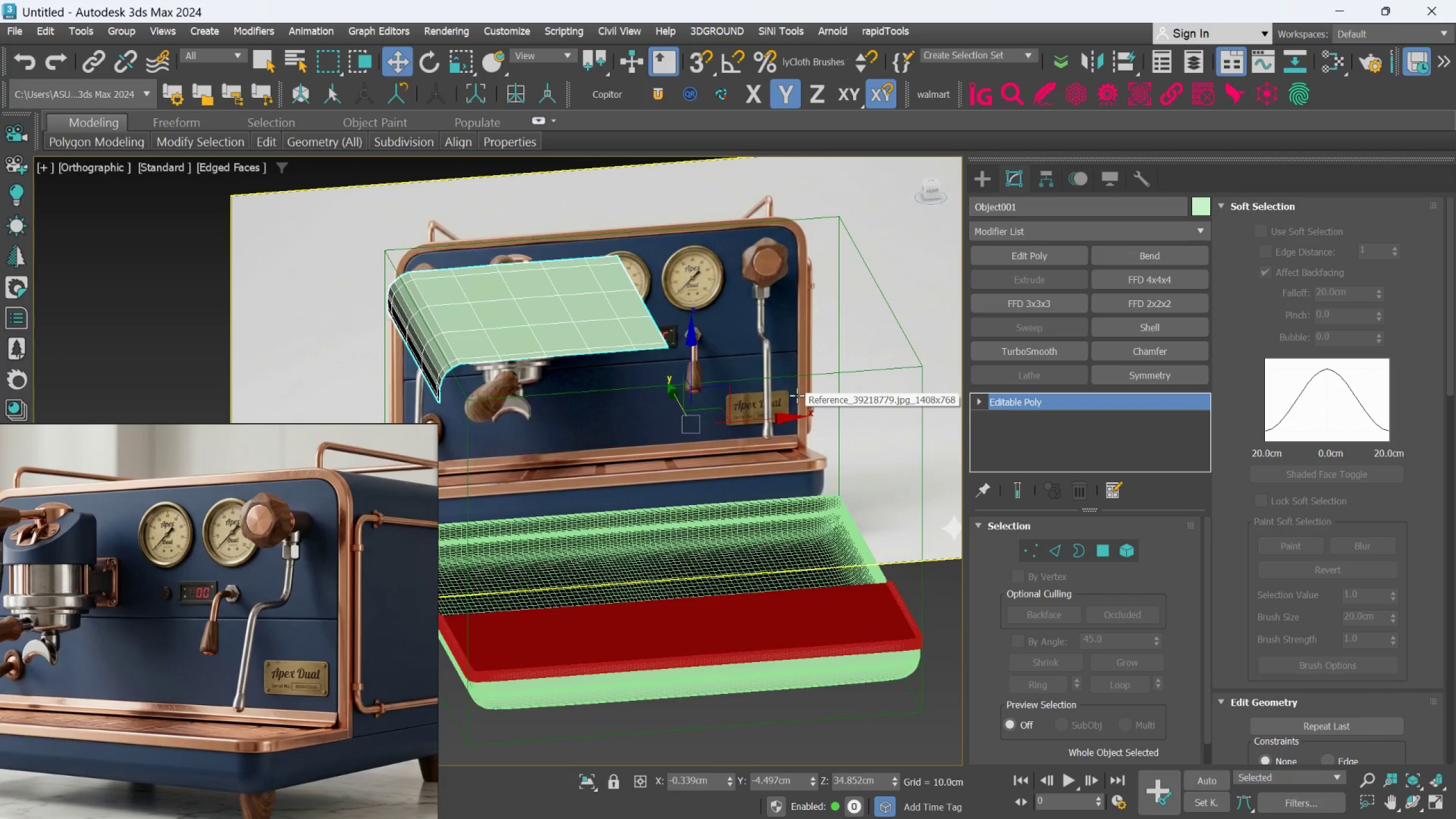 
wait(14.44)
 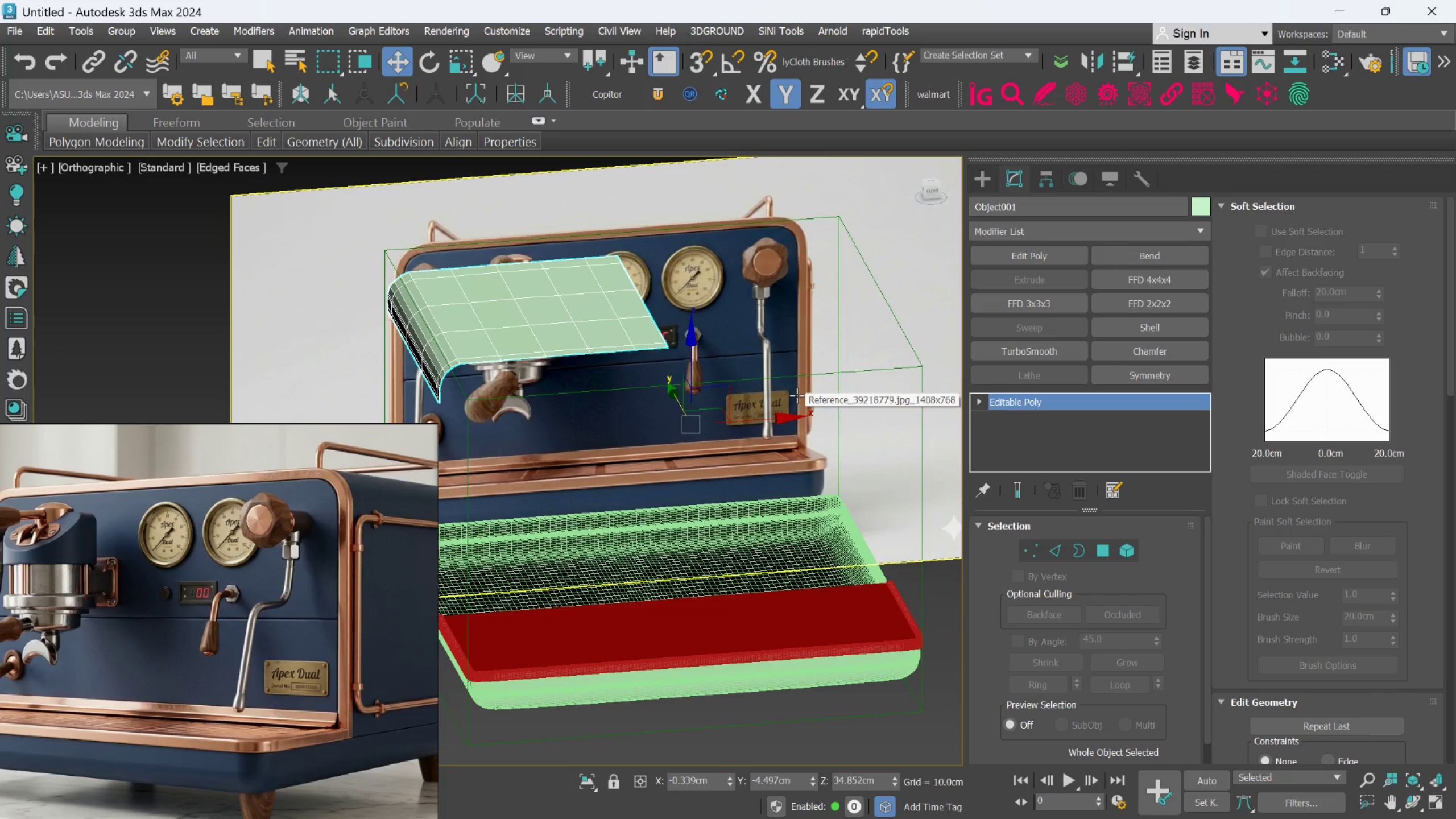 
left_click([1124, 378])
 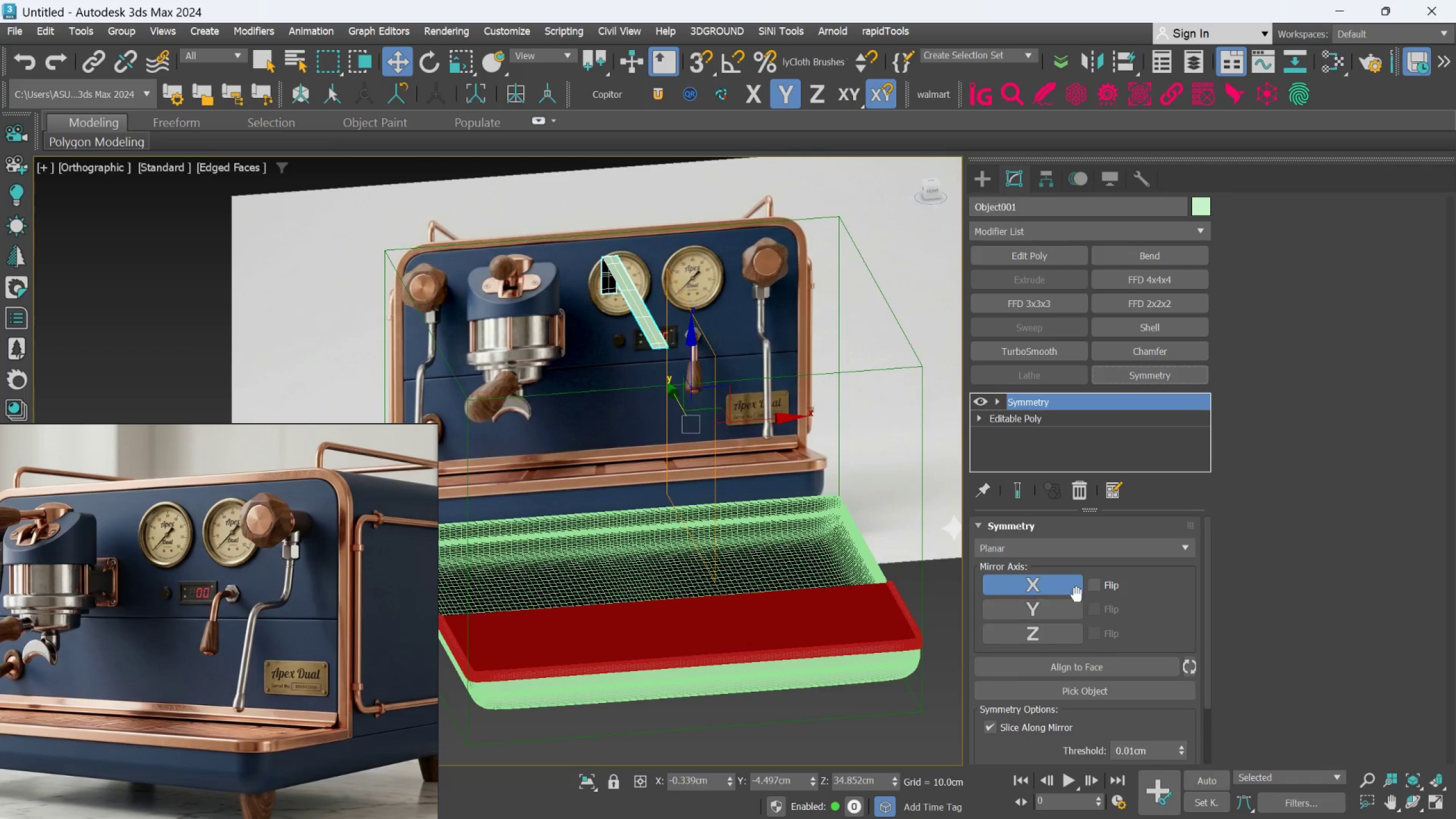 
left_click([1096, 586])
 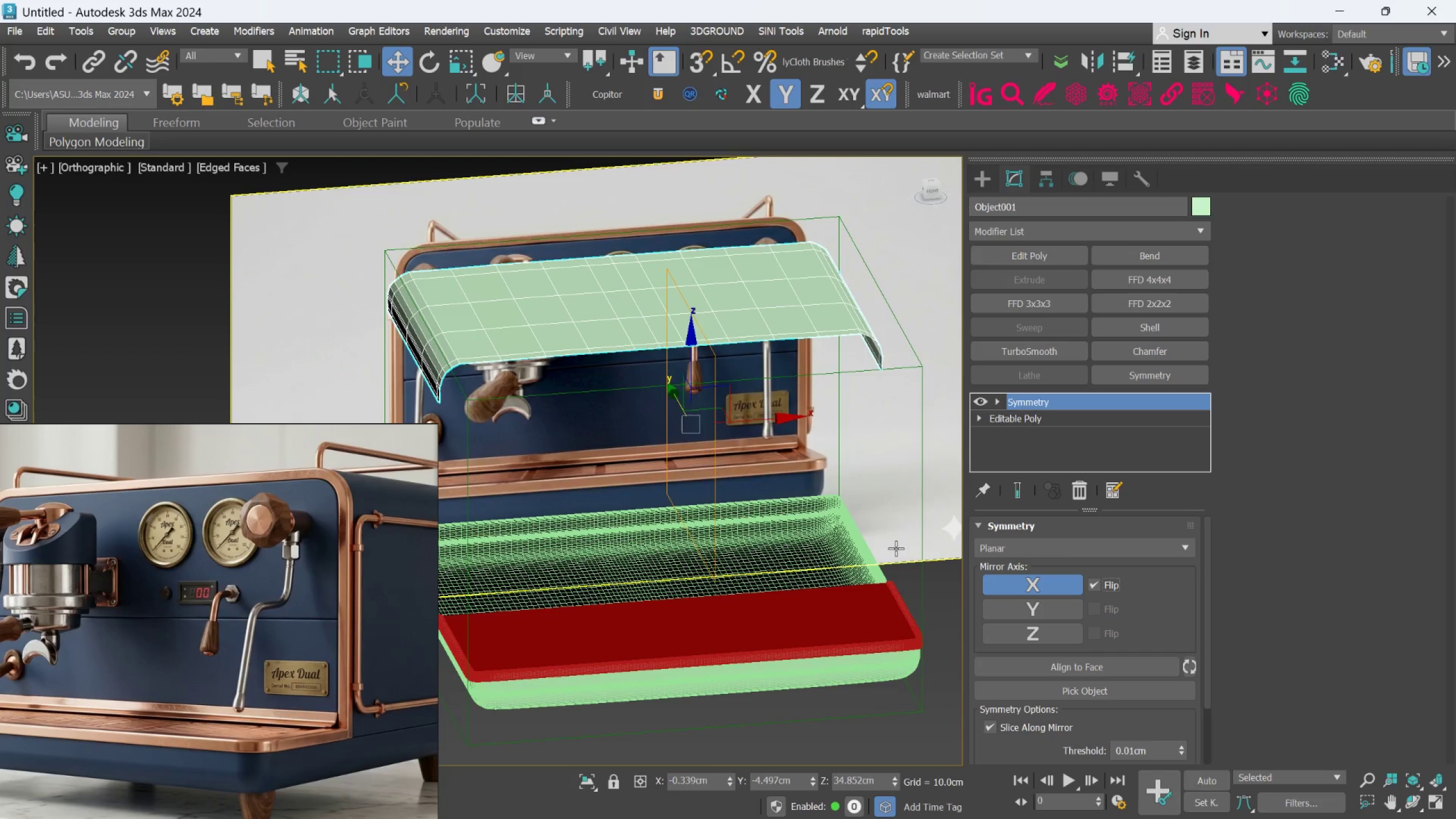 
scroll: coordinate [837, 548], scroll_direction: down, amount: 2.0
 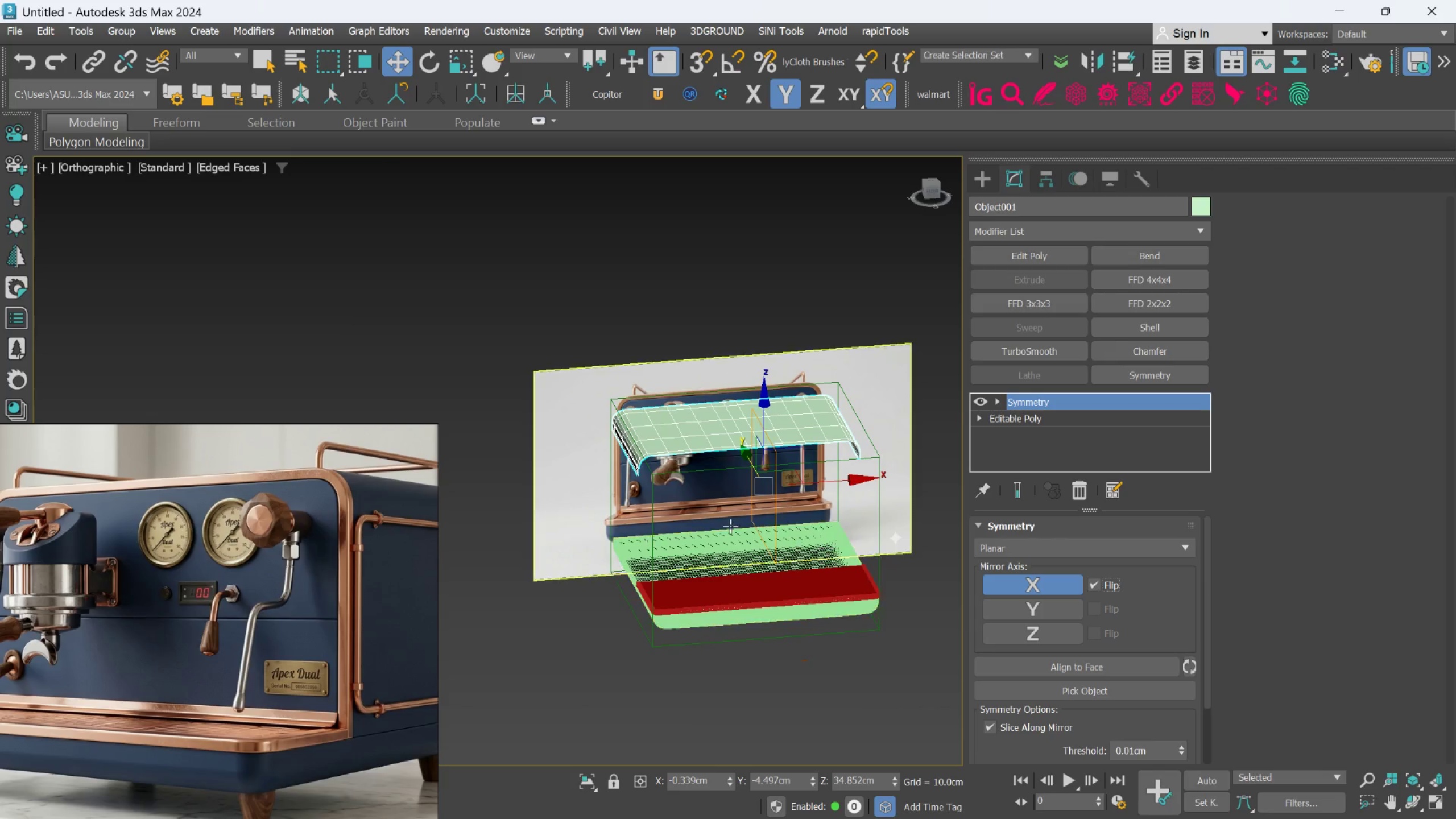 
scroll: coordinate [719, 520], scroll_direction: up, amount: 2.0
 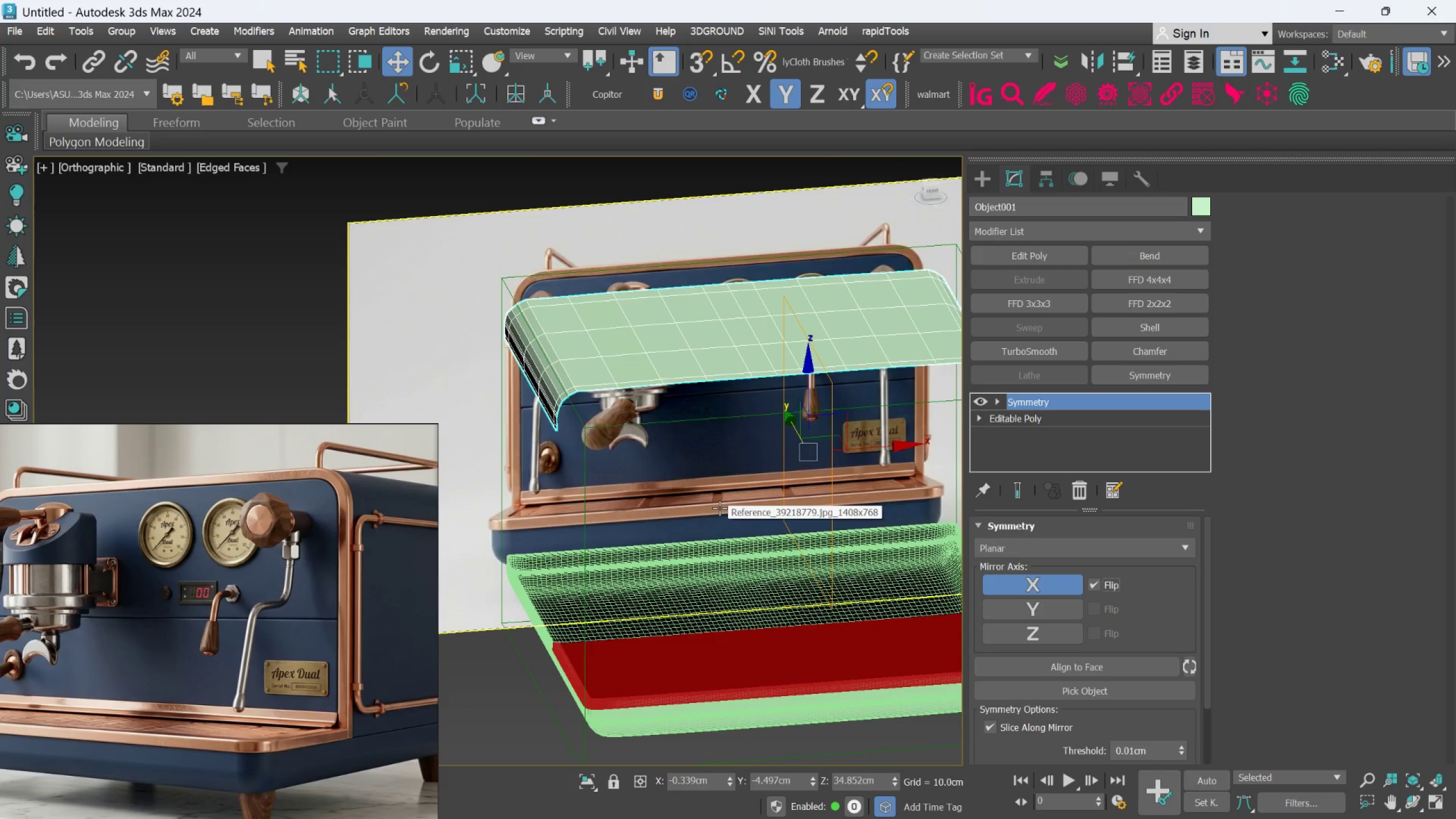 
hold_key(key=AltLeft, duration=0.91)
 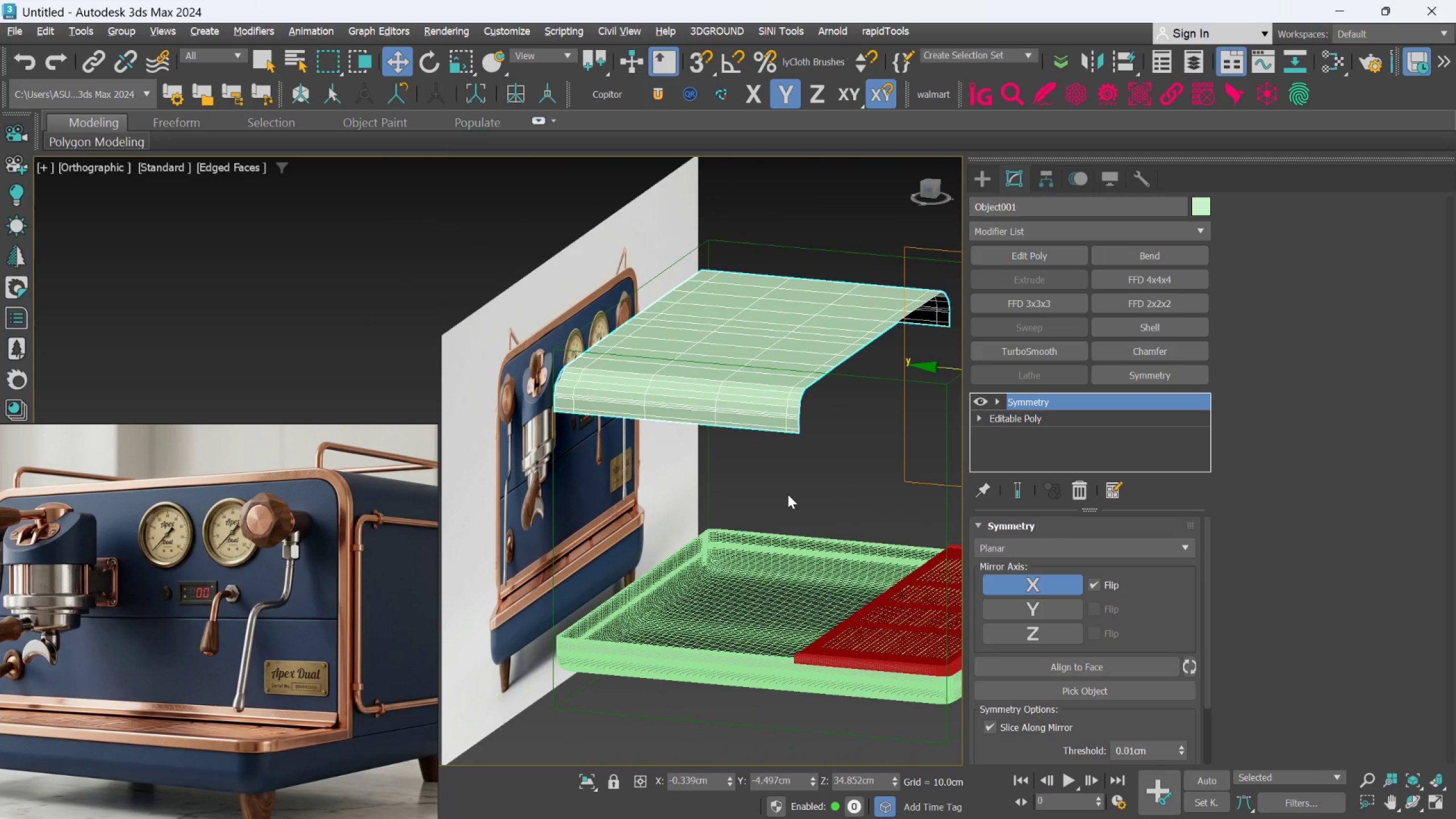 
hold_key(key=AltLeft, duration=0.83)
 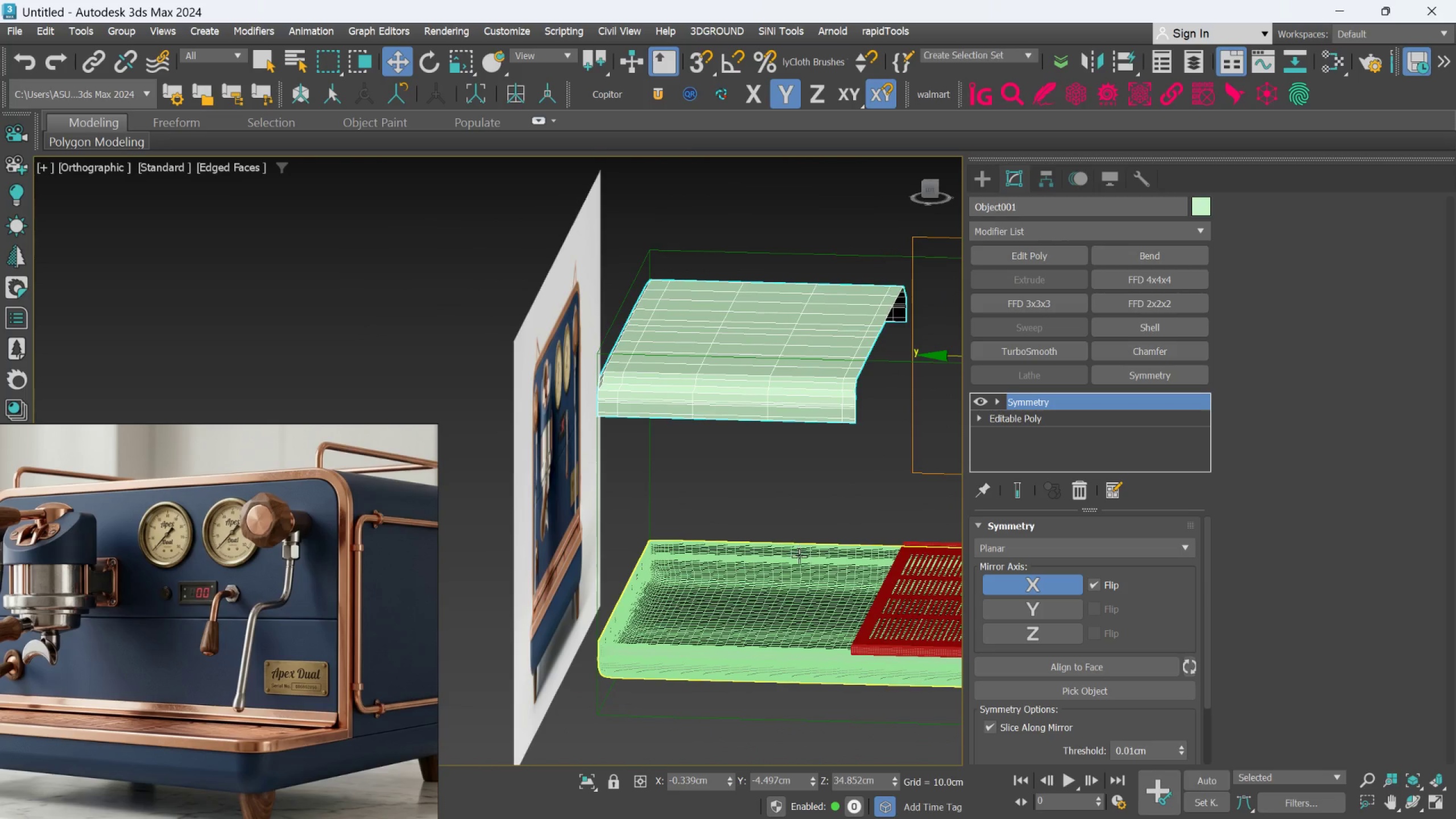 
hold_key(key=AltLeft, duration=0.31)
 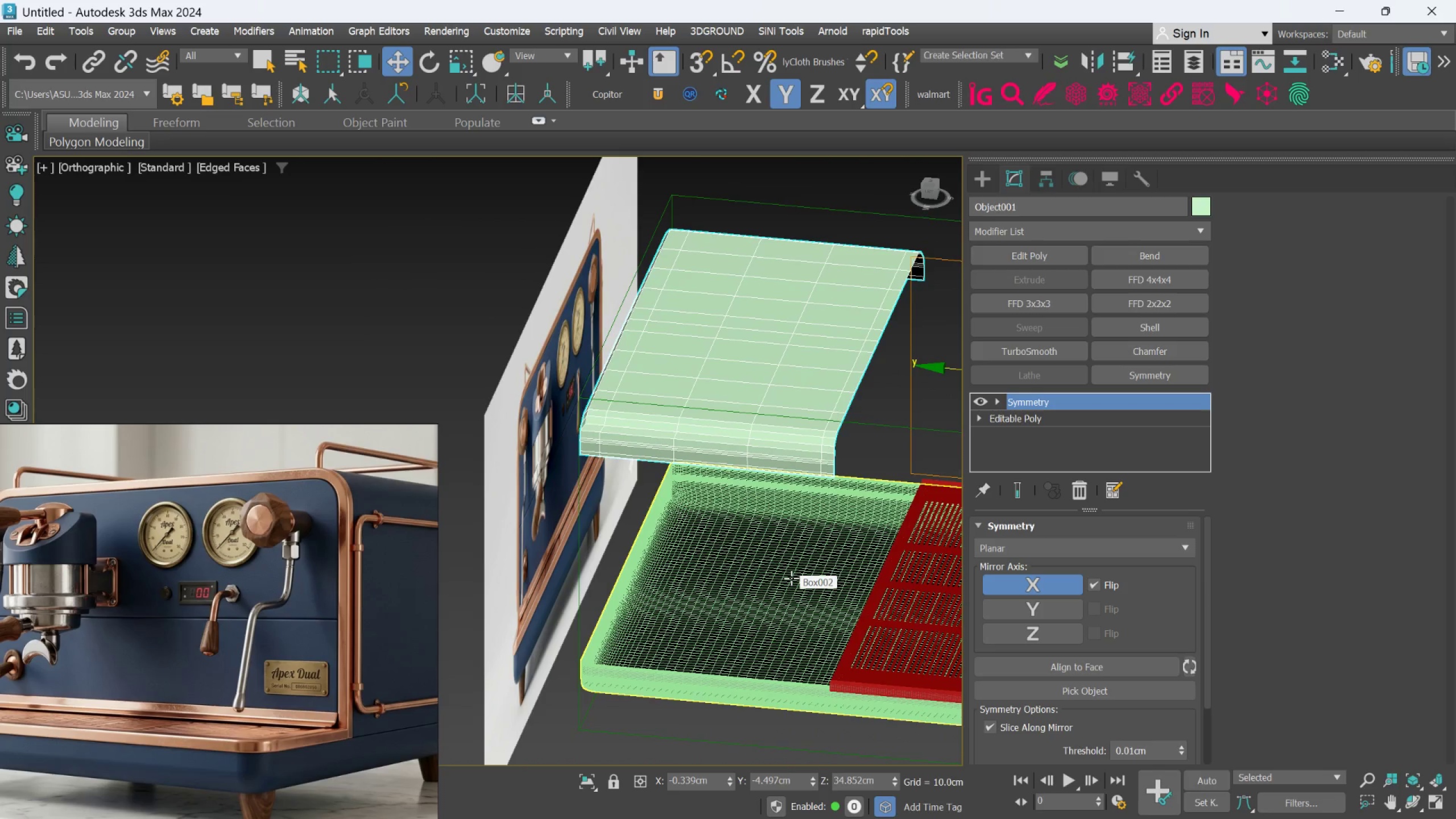 
left_click([791, 578])
 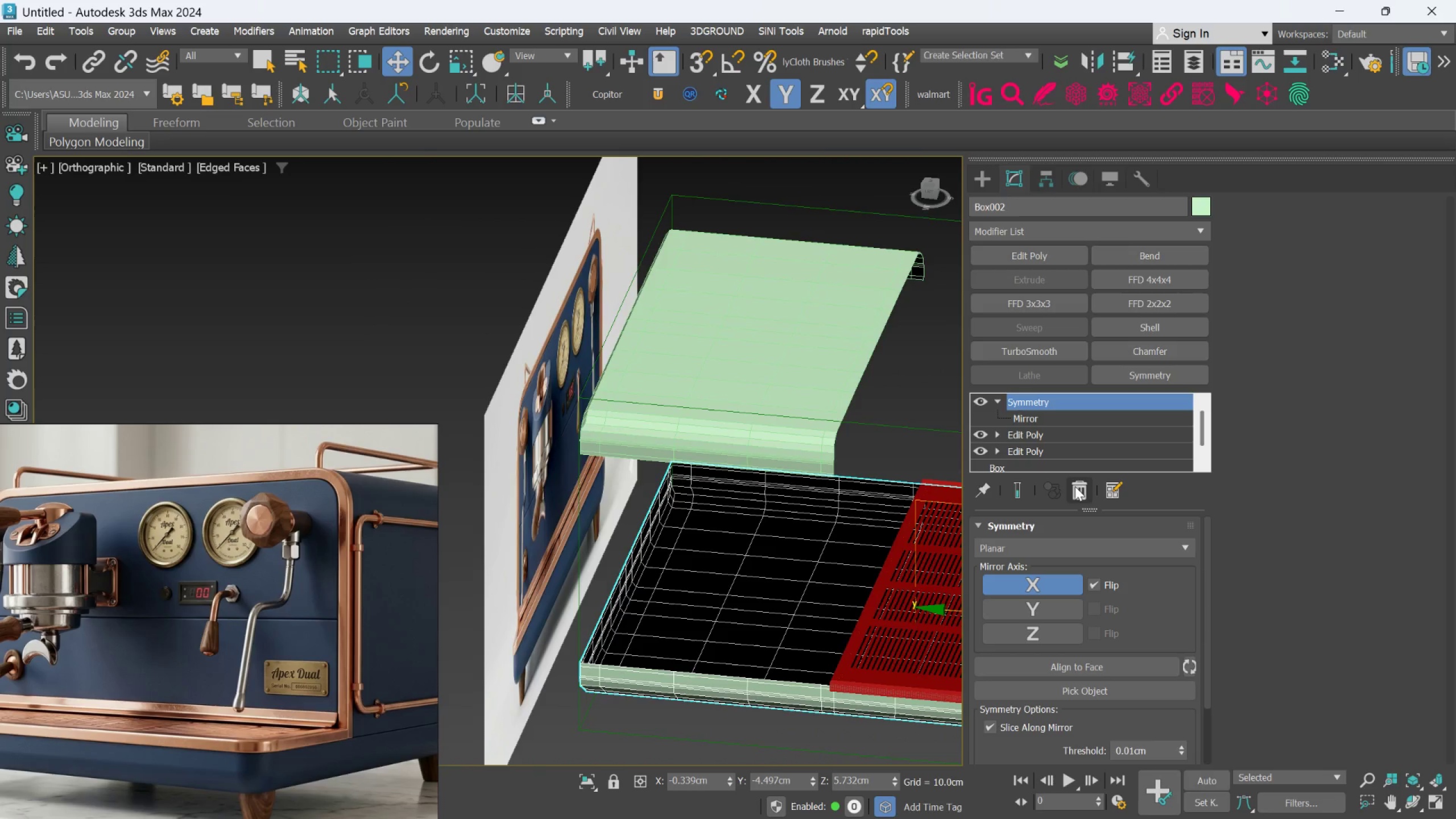 
hold_key(key=AltLeft, duration=0.98)
 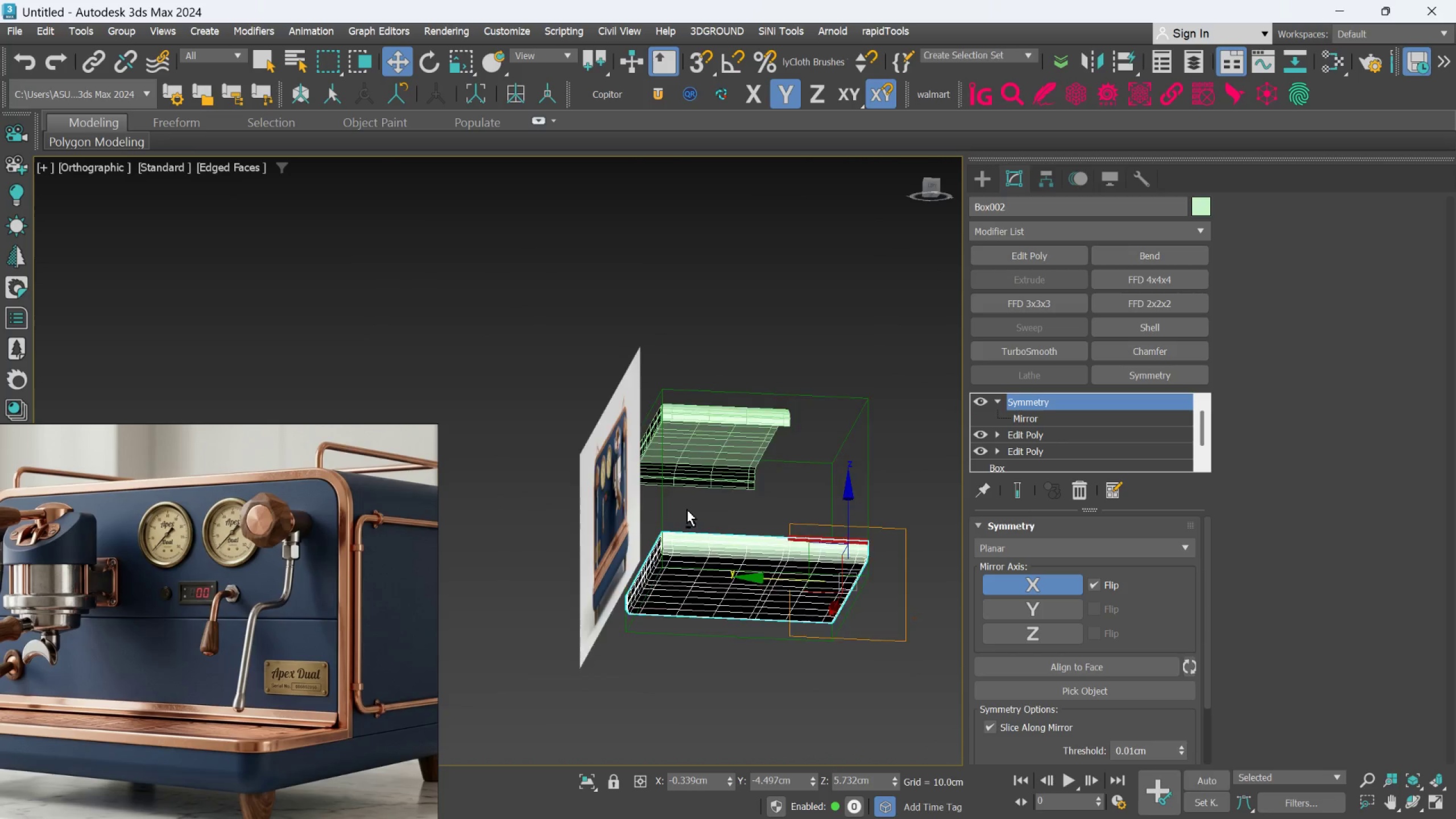 
scroll: coordinate [664, 559], scroll_direction: down, amount: 2.0
 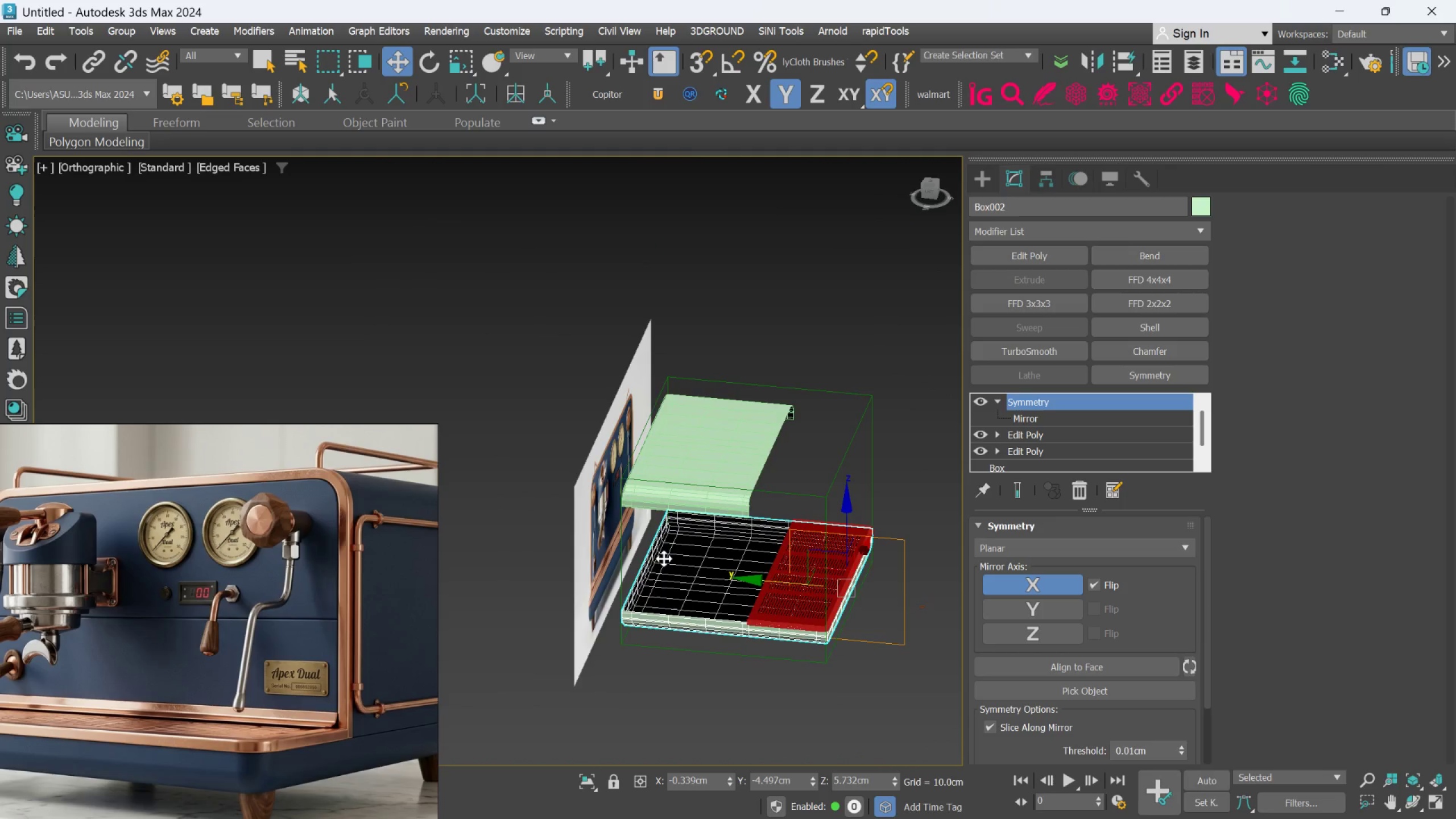 
hold_key(key=AltLeft, duration=1.54)
 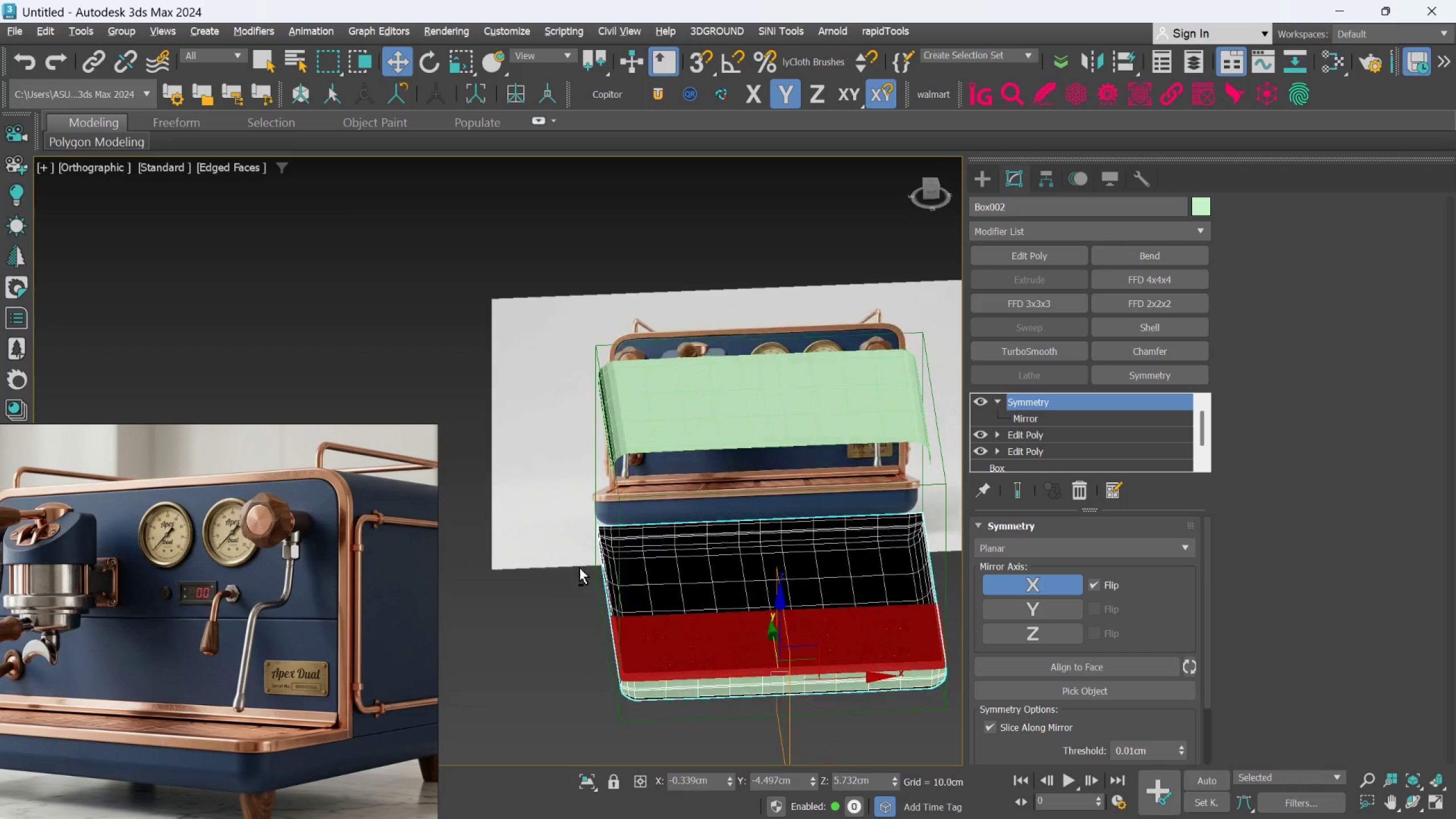 
scroll: coordinate [687, 510], scroll_direction: up, amount: 1.0
 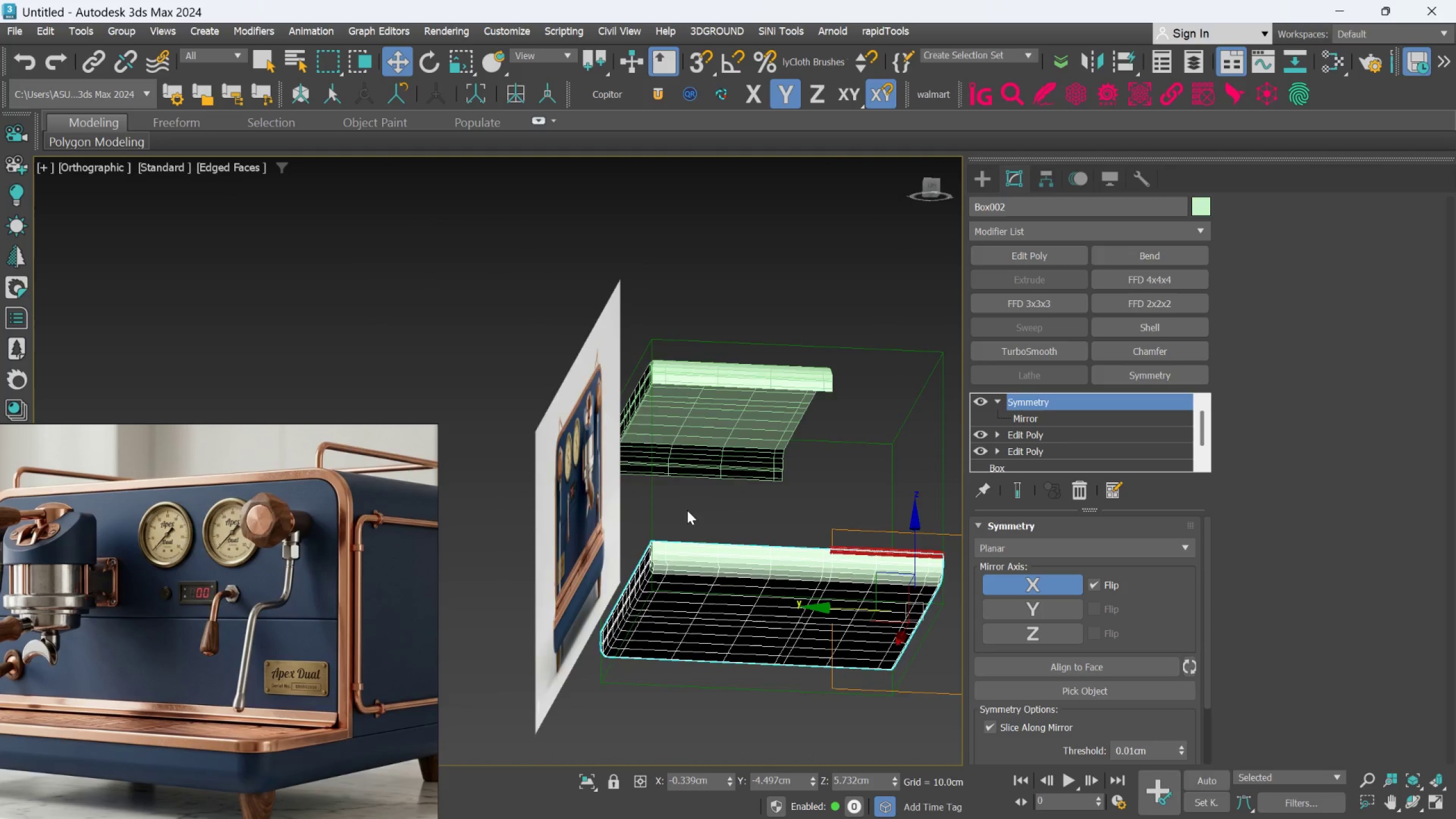 
hold_key(key=AltLeft, duration=1.21)
 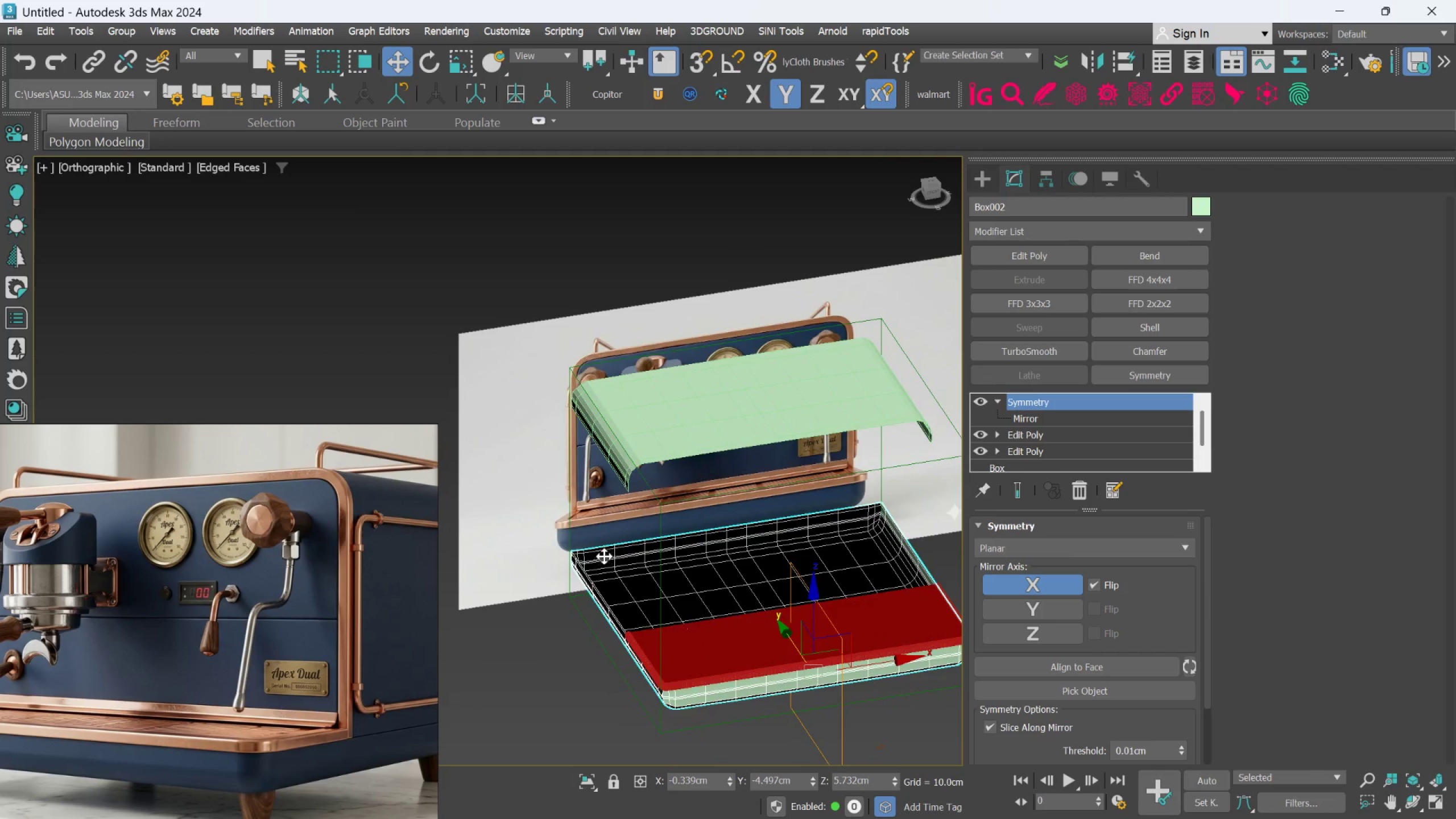 
hold_key(key=AltLeft, duration=0.85)
 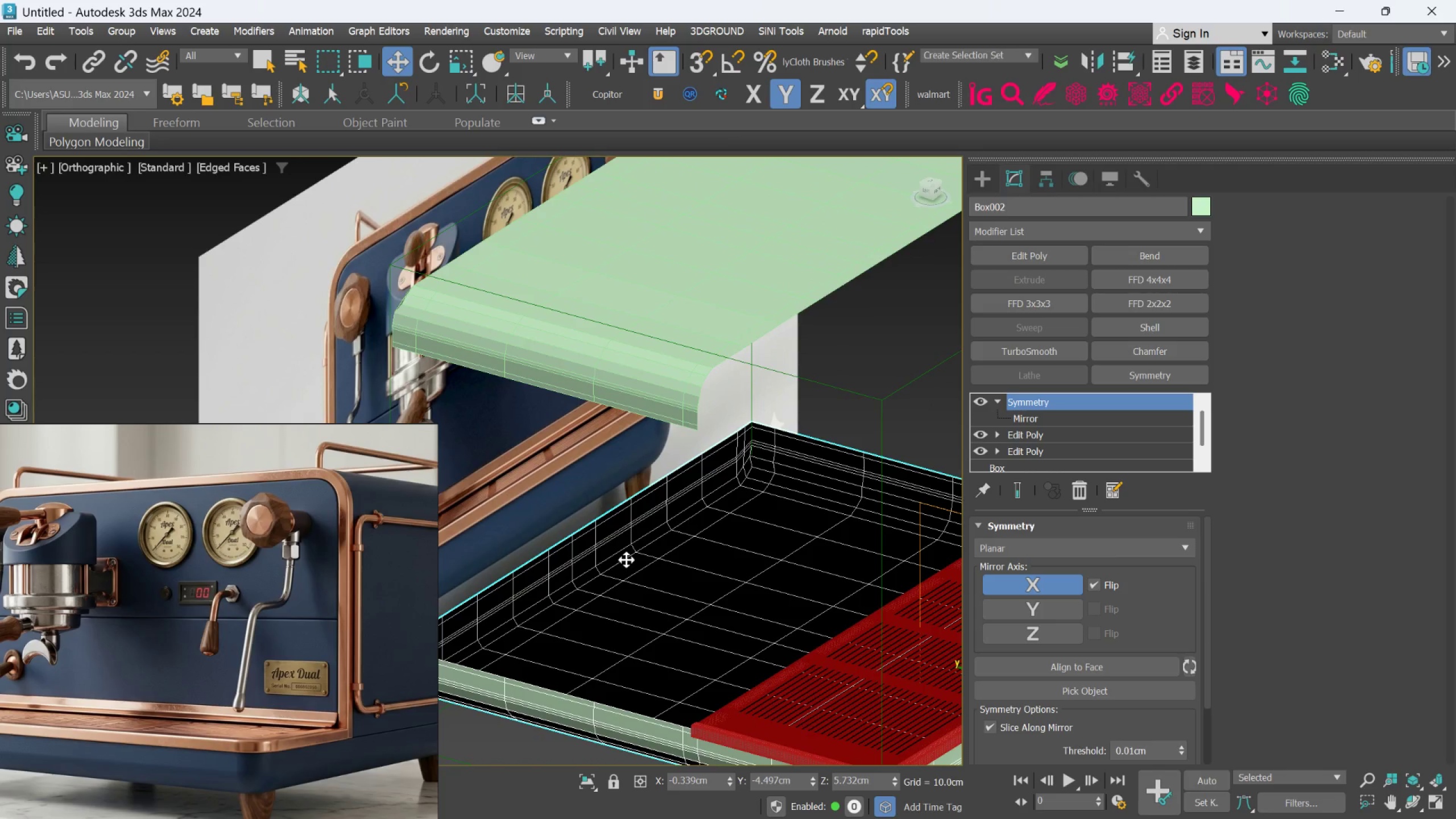 
scroll: coordinate [607, 551], scroll_direction: up, amount: 2.0
 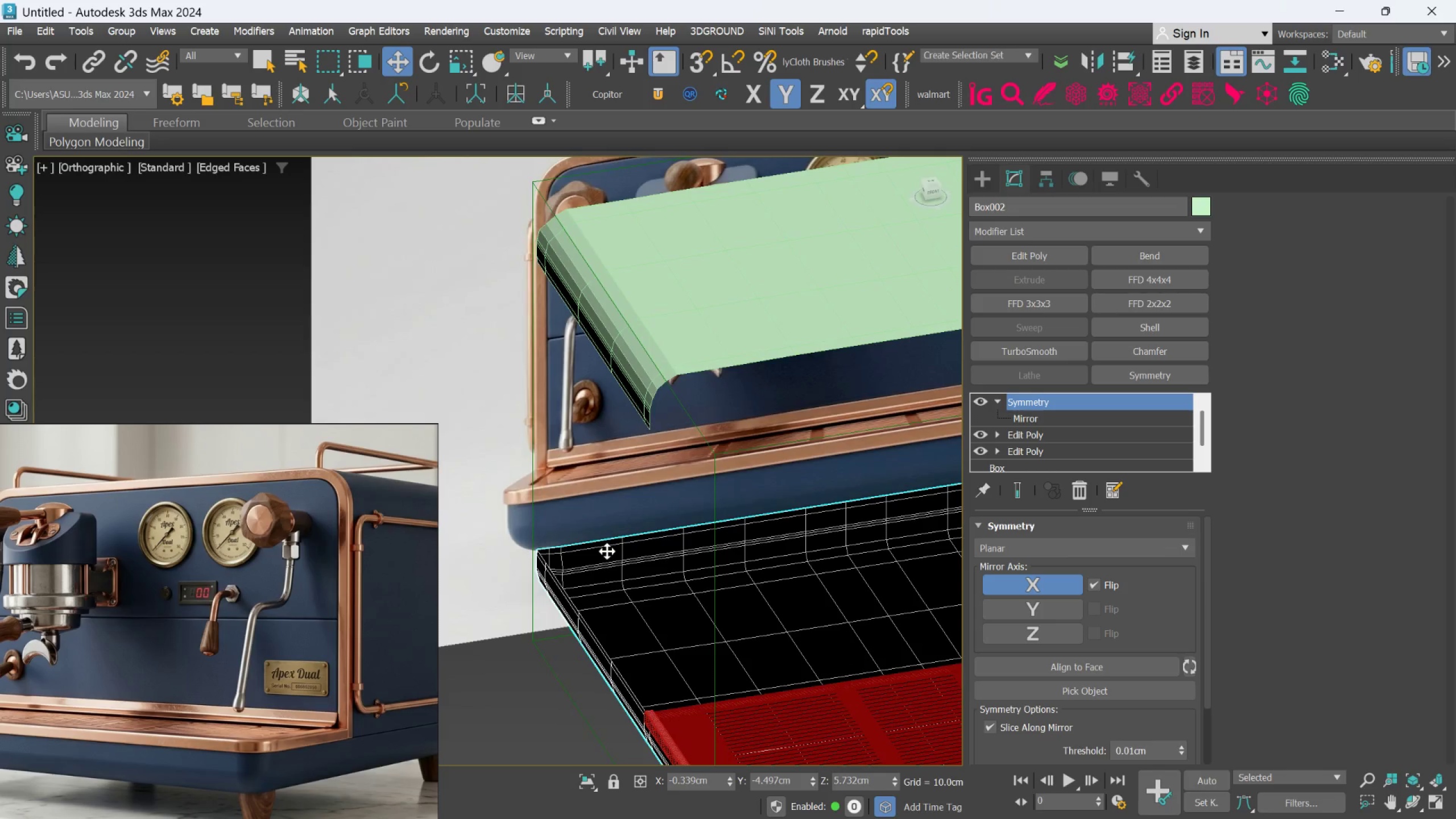 
wait(6.31)
 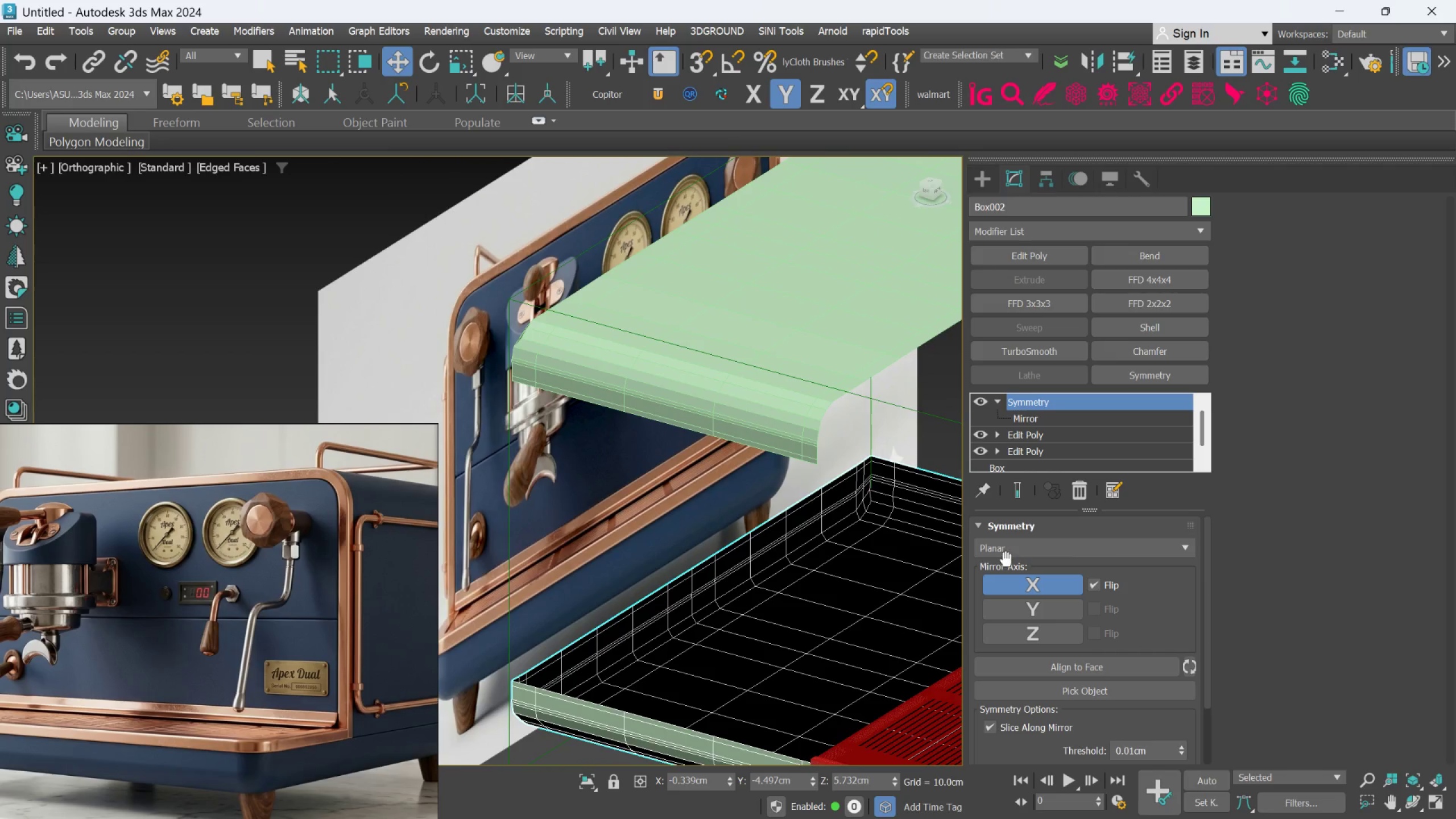 
key(L)
 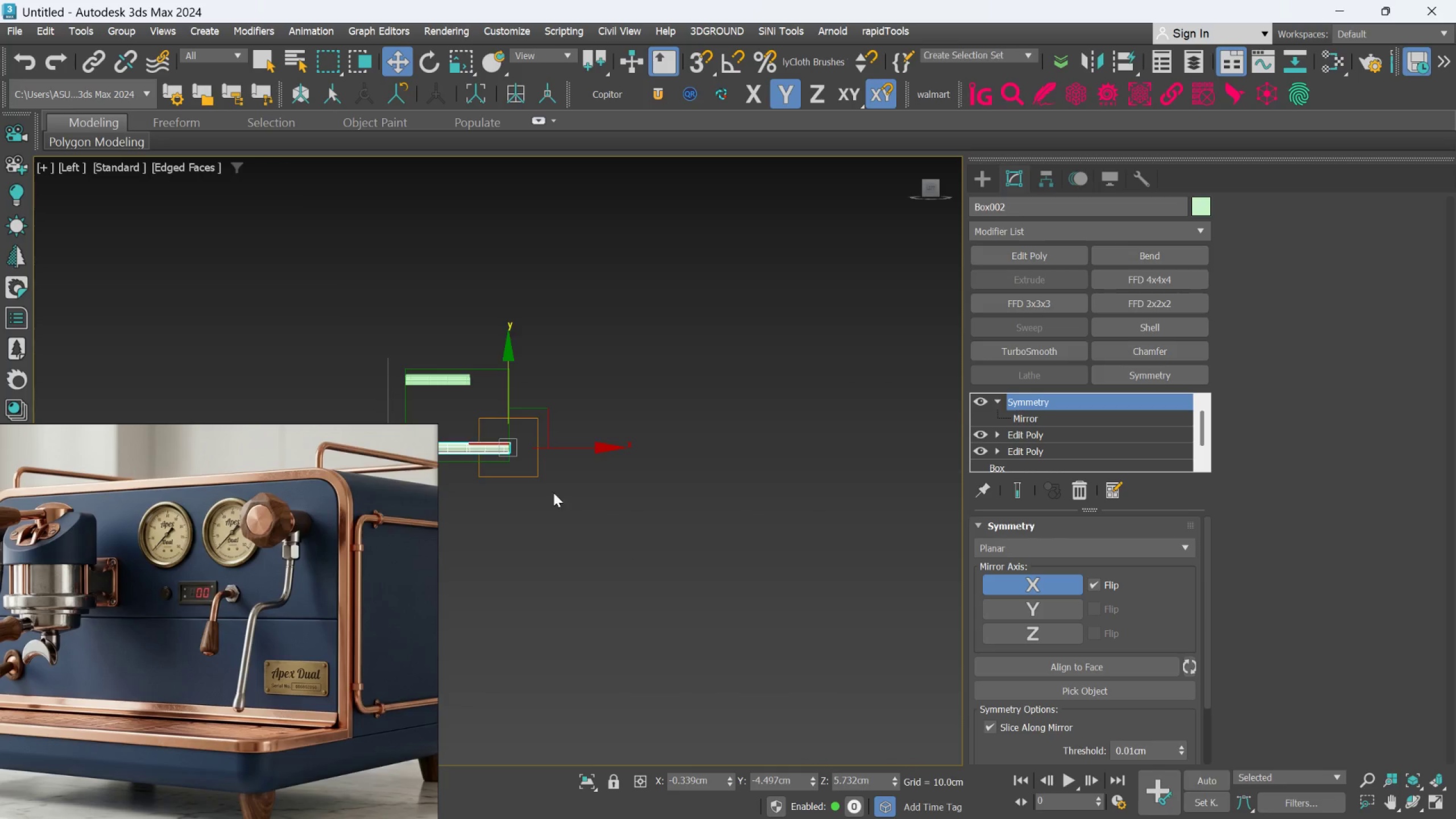 
scroll: coordinate [553, 446], scroll_direction: up, amount: 5.0
 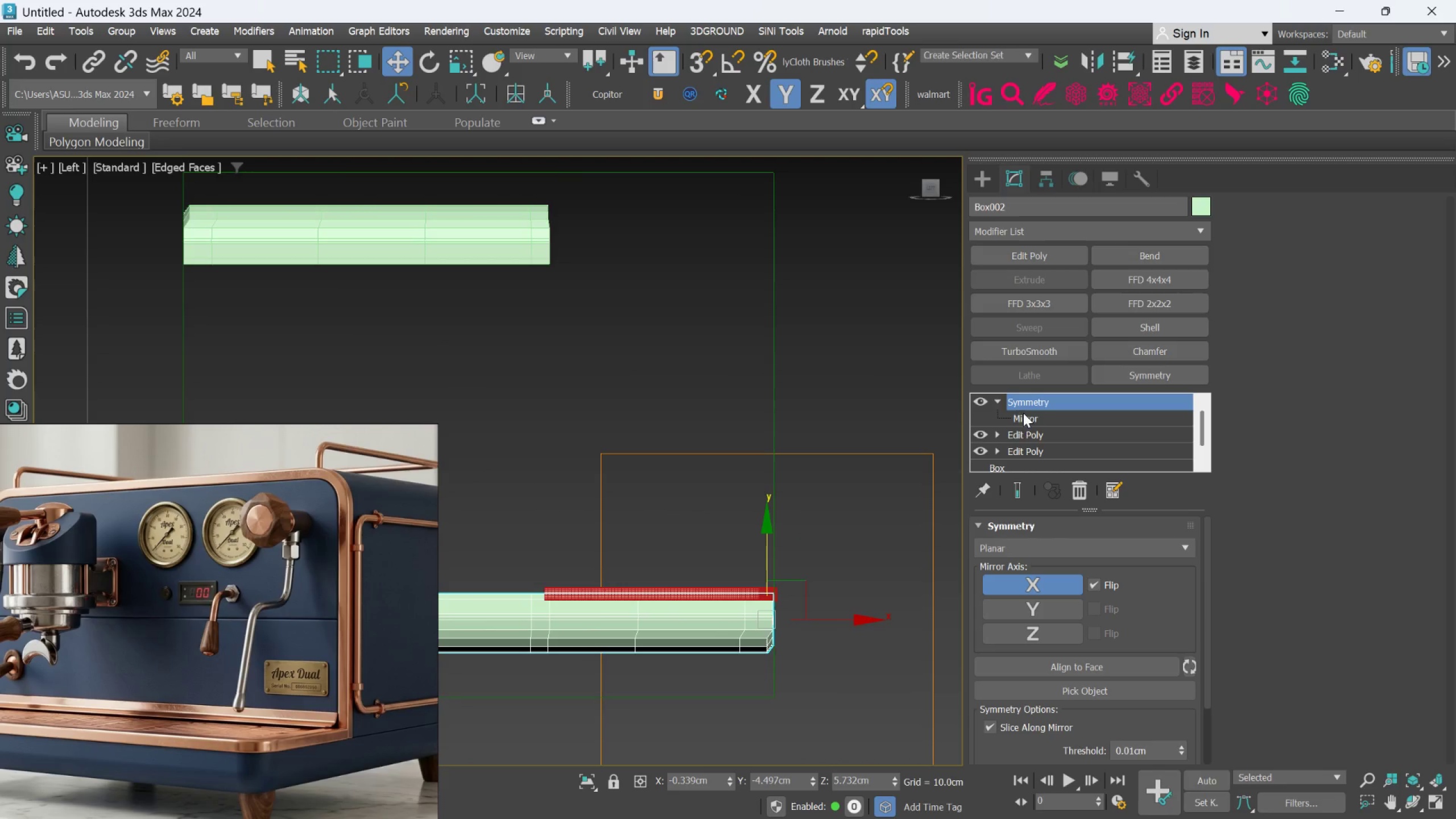 
left_click([1025, 432])
 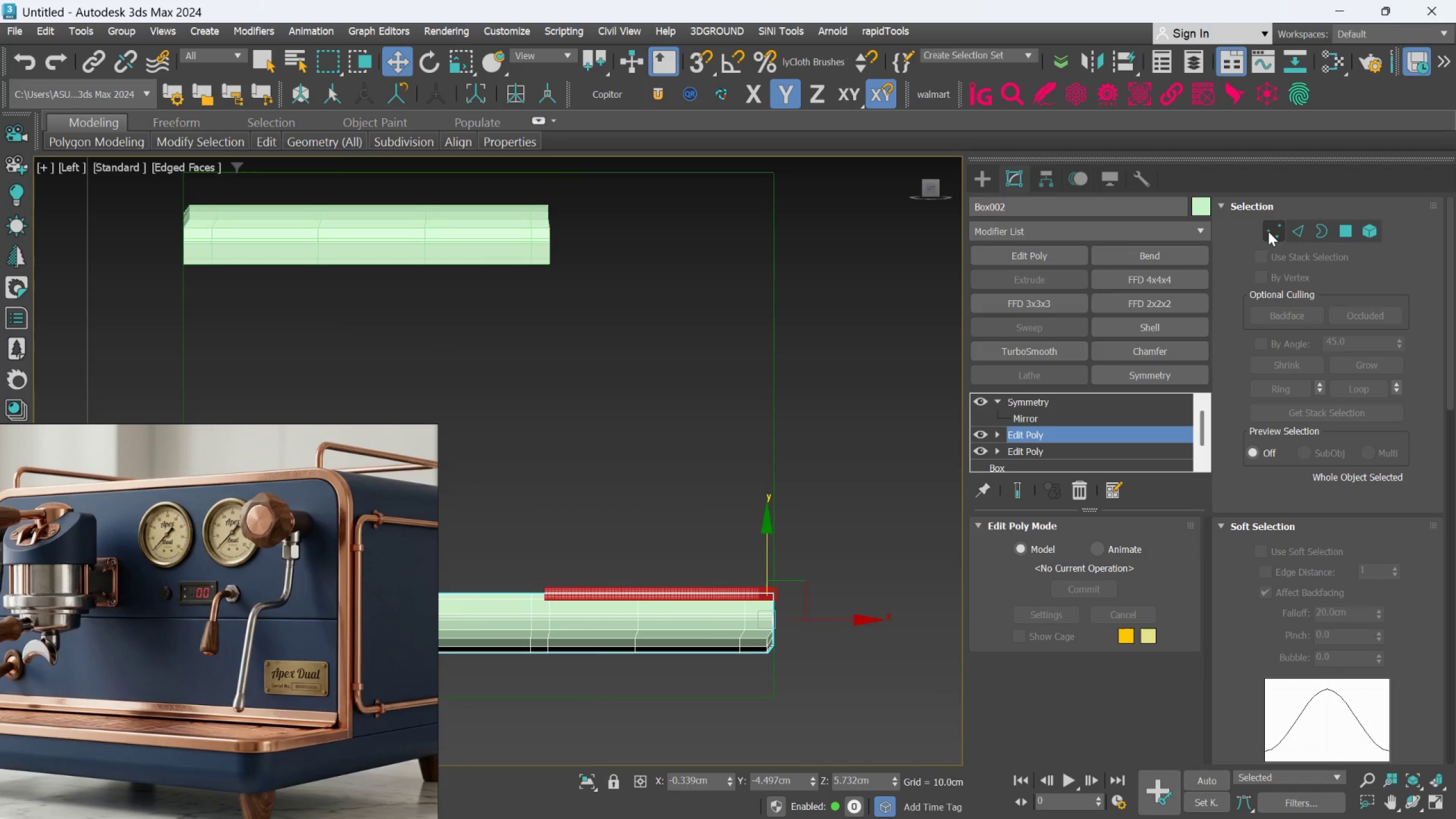 
left_click([1271, 230])
 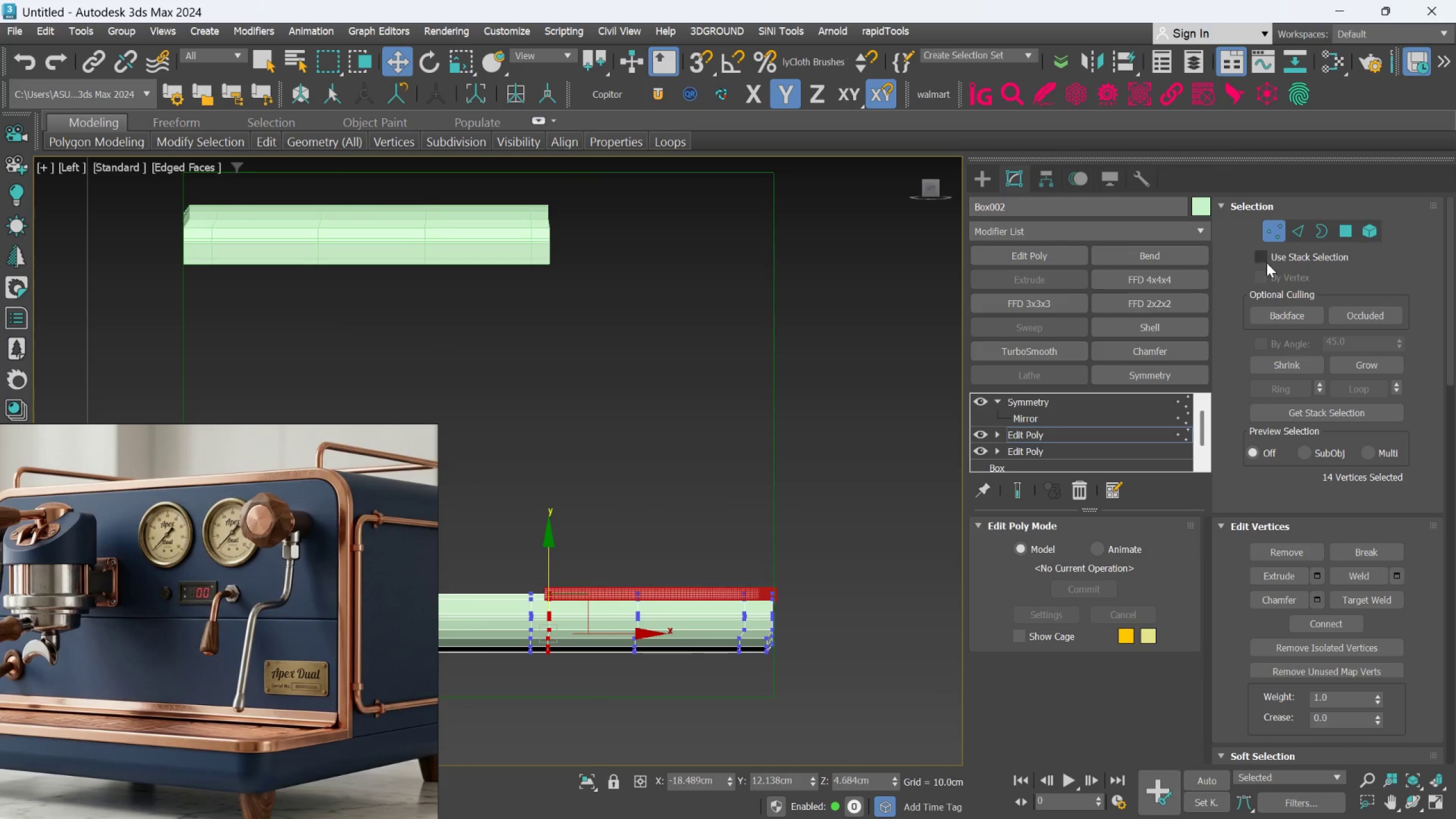 
left_click([1276, 231])
 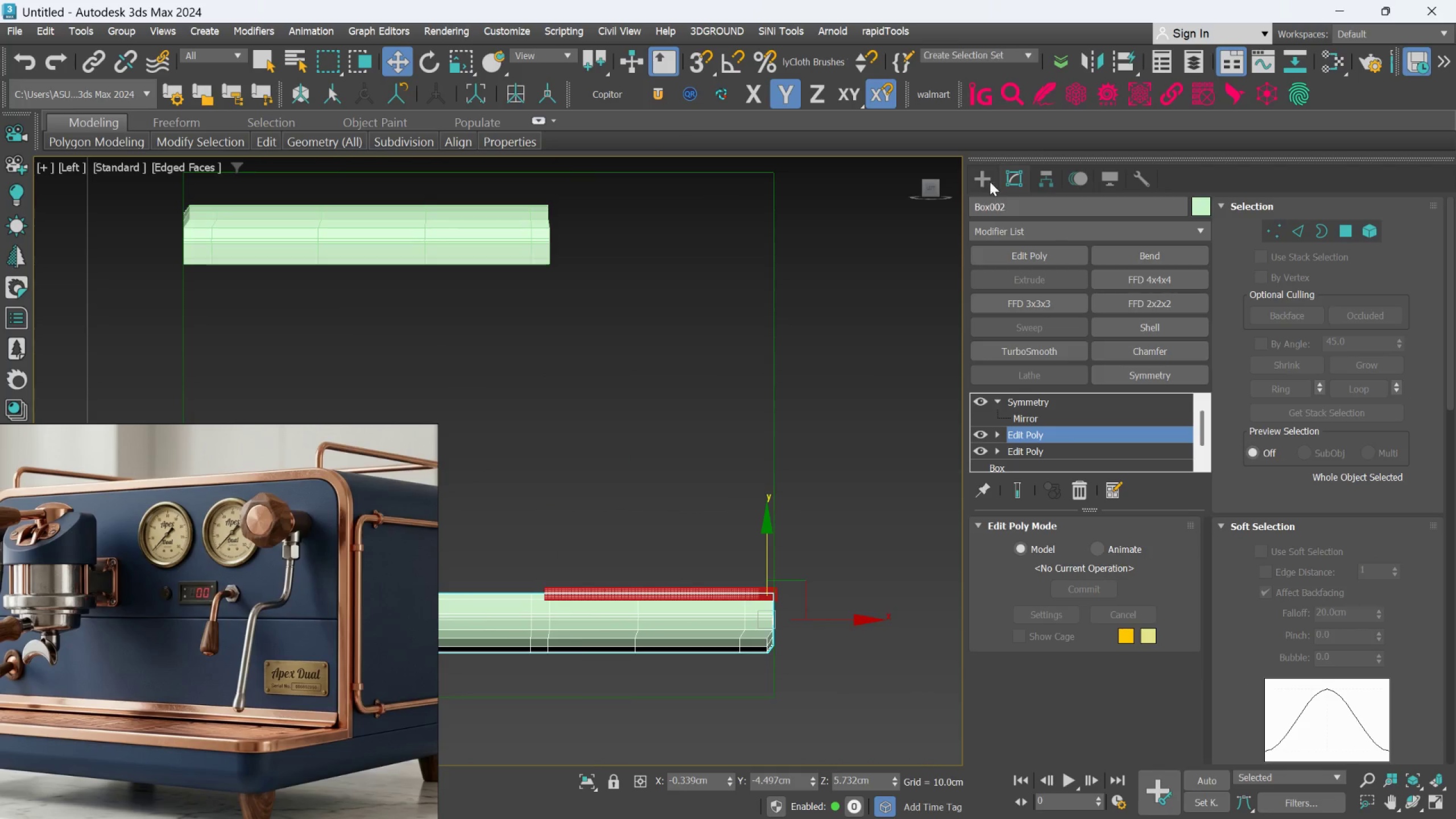 
left_click([989, 180])
 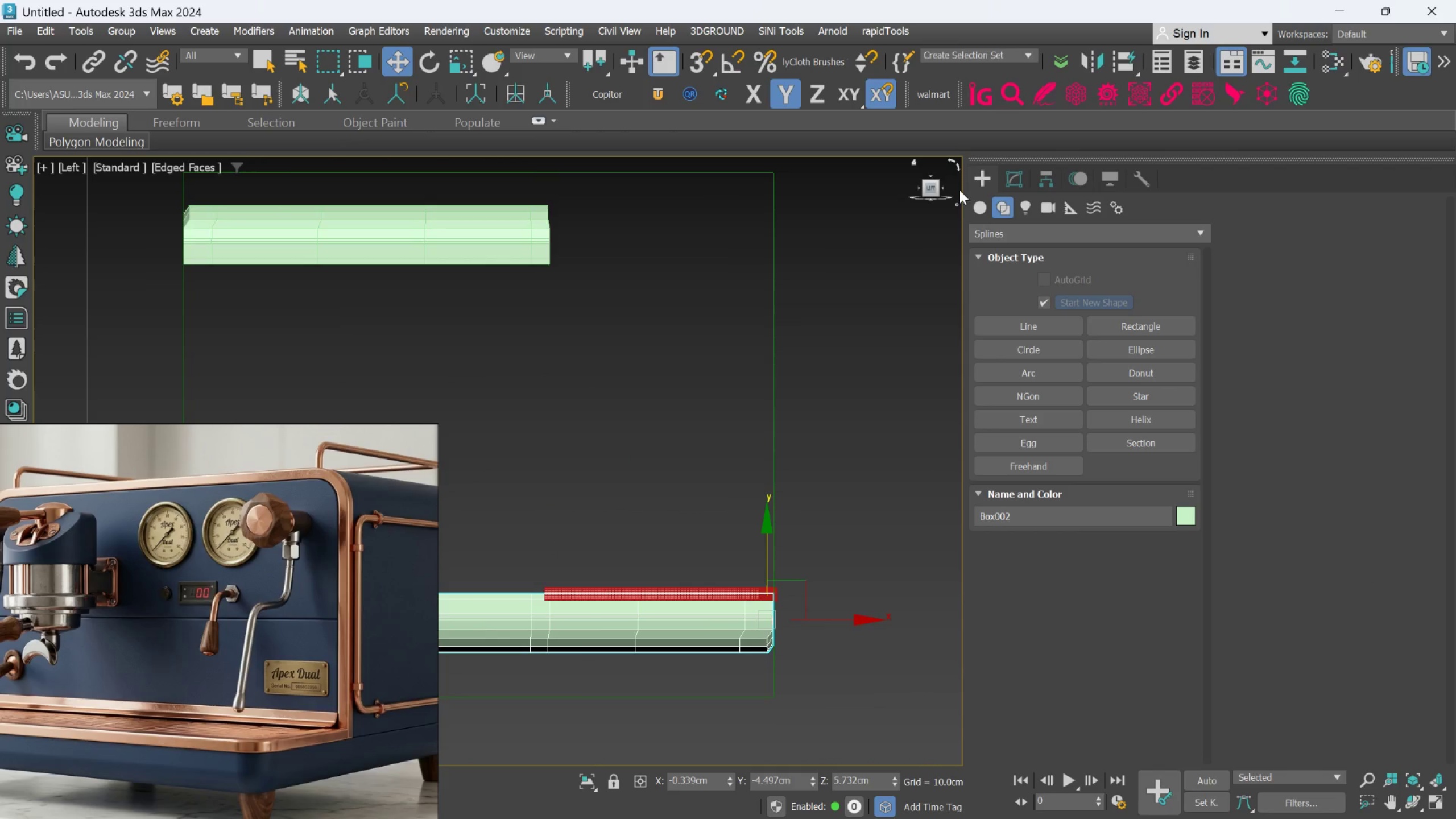 
left_click([1002, 177])
 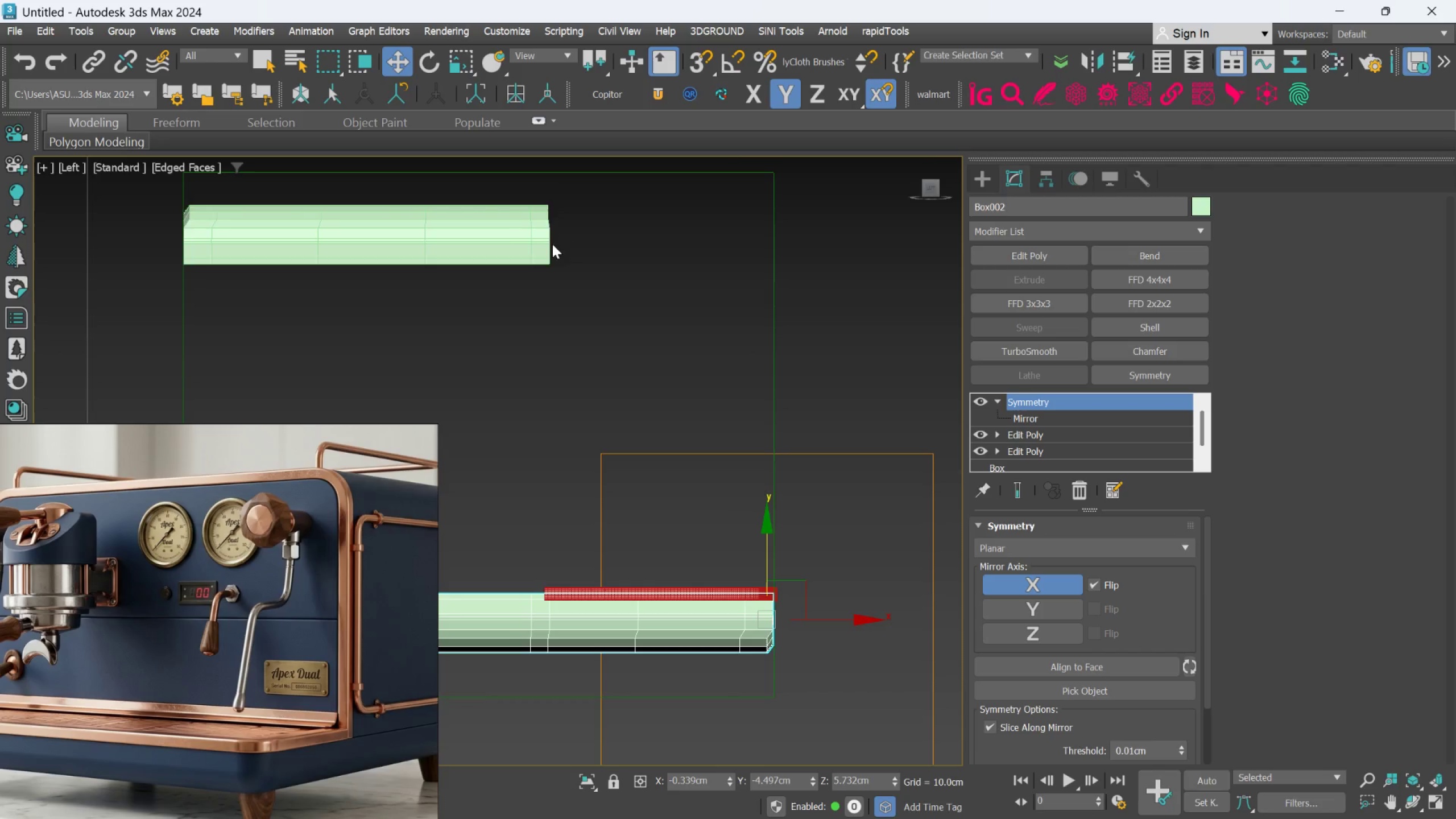 
left_click([507, 244])
 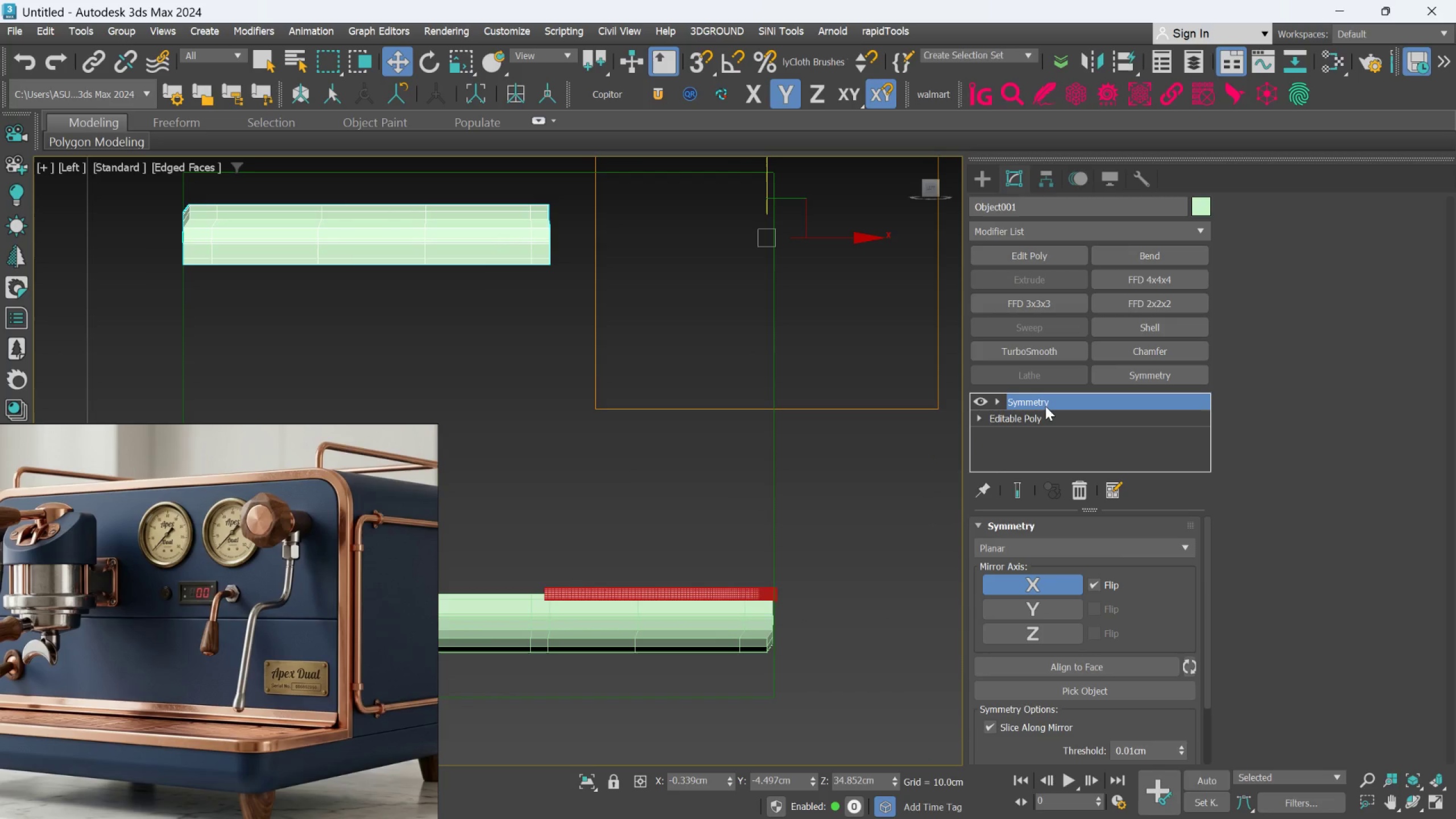 
left_click([1040, 426])
 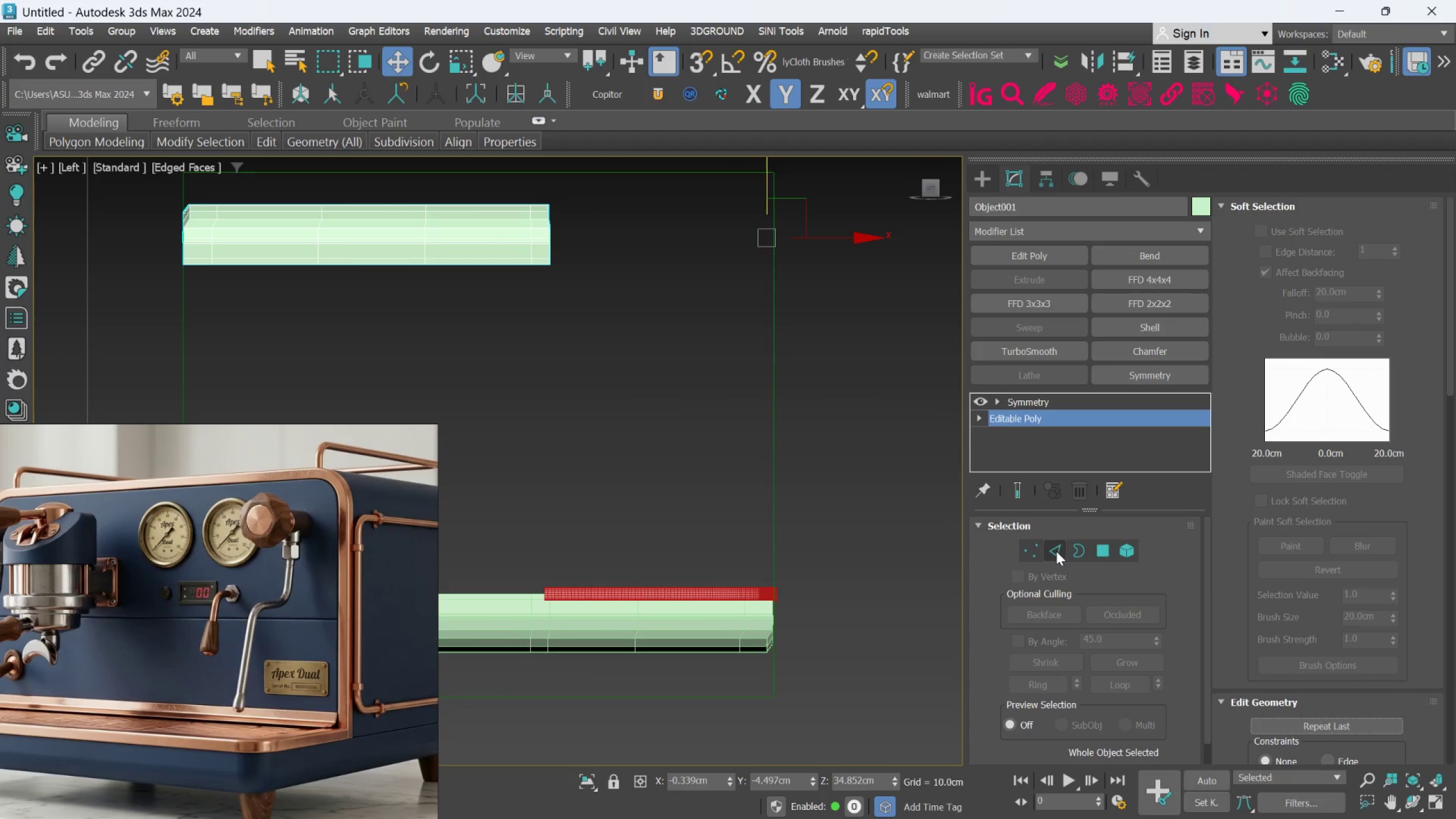 
left_click([1035, 540])
 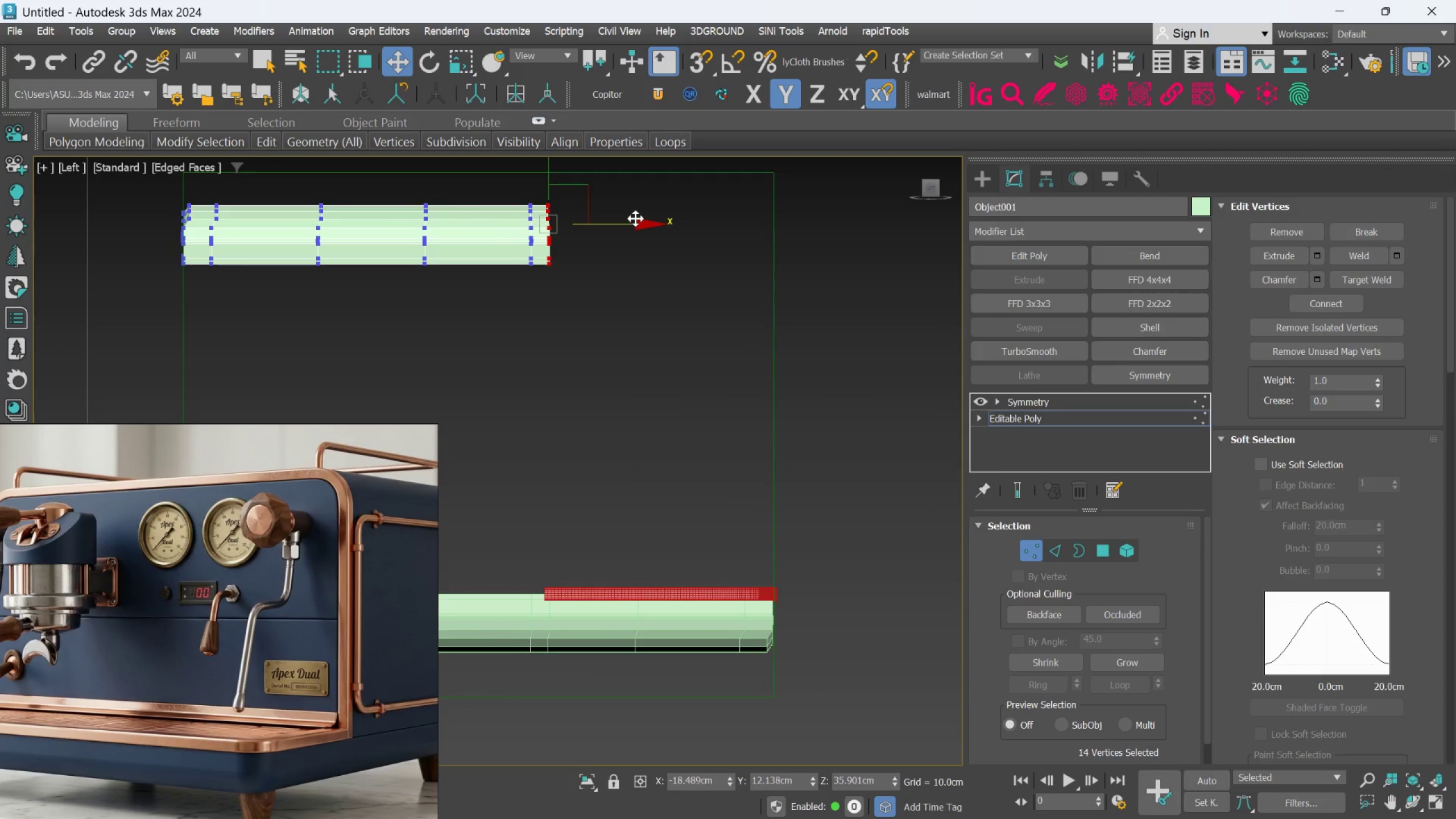 
key(R)
 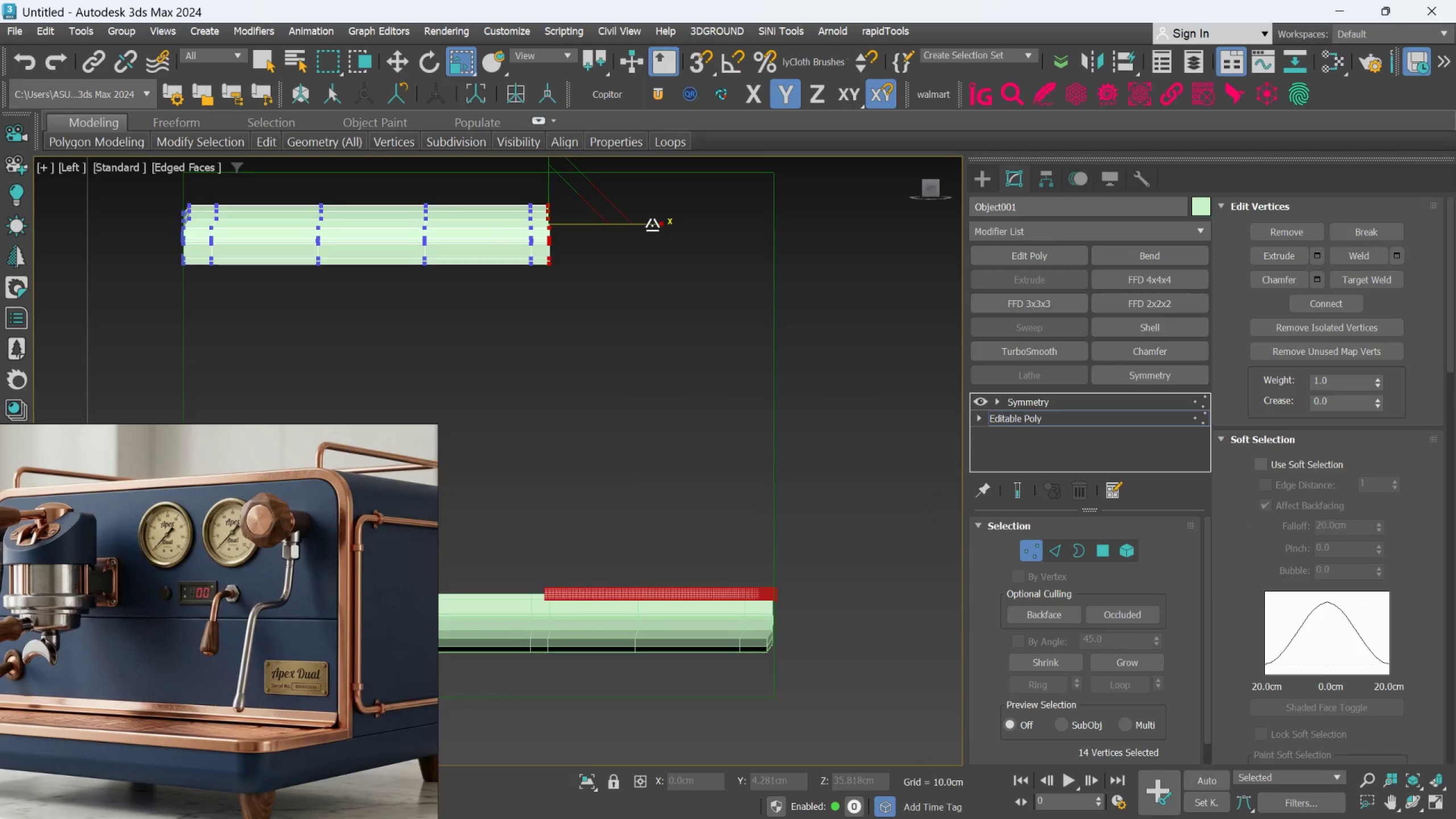 
left_click_drag(start_coordinate=[651, 224], to_coordinate=[466, 299])
 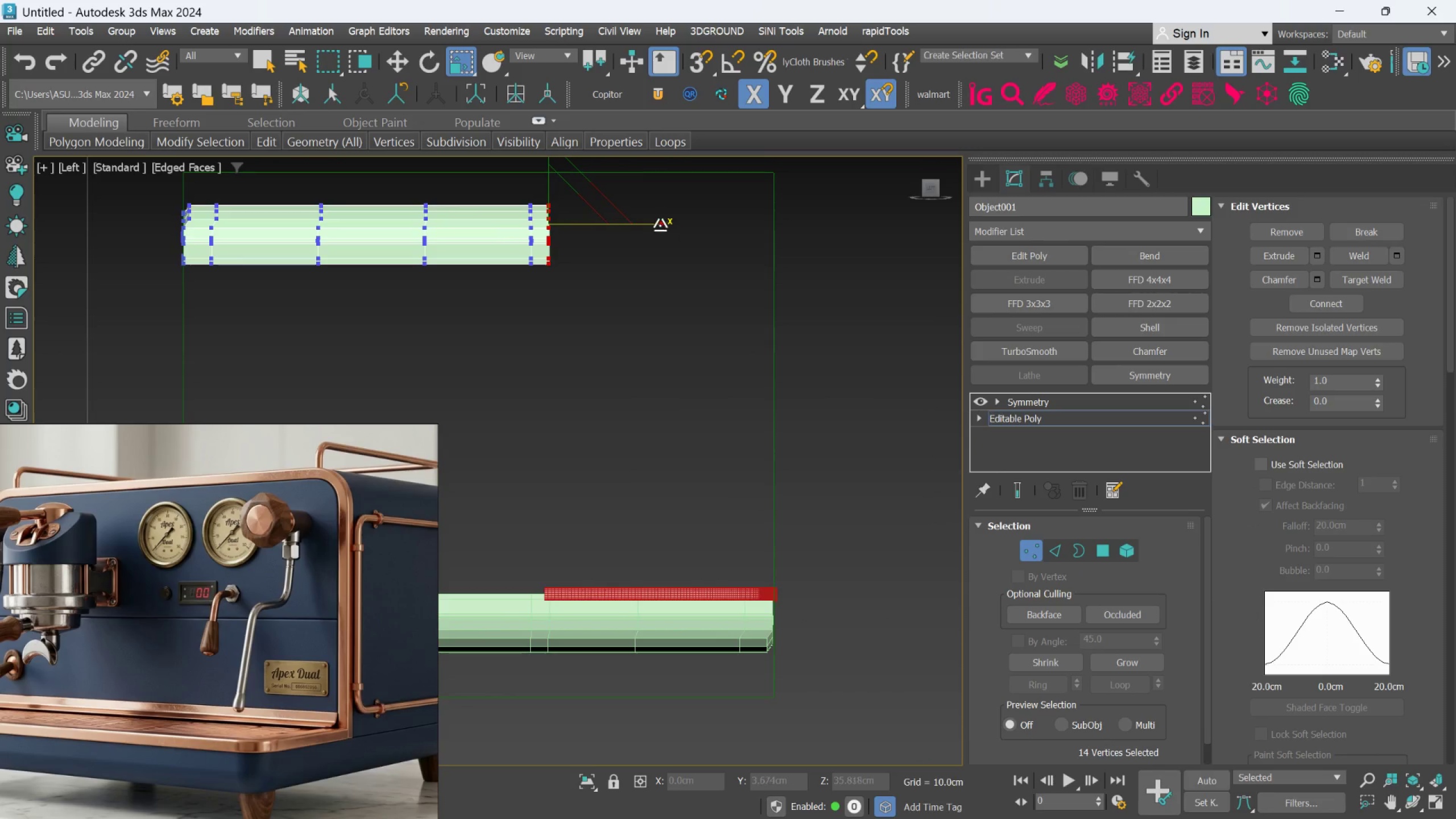 
left_click_drag(start_coordinate=[659, 224], to_coordinate=[376, 300])
 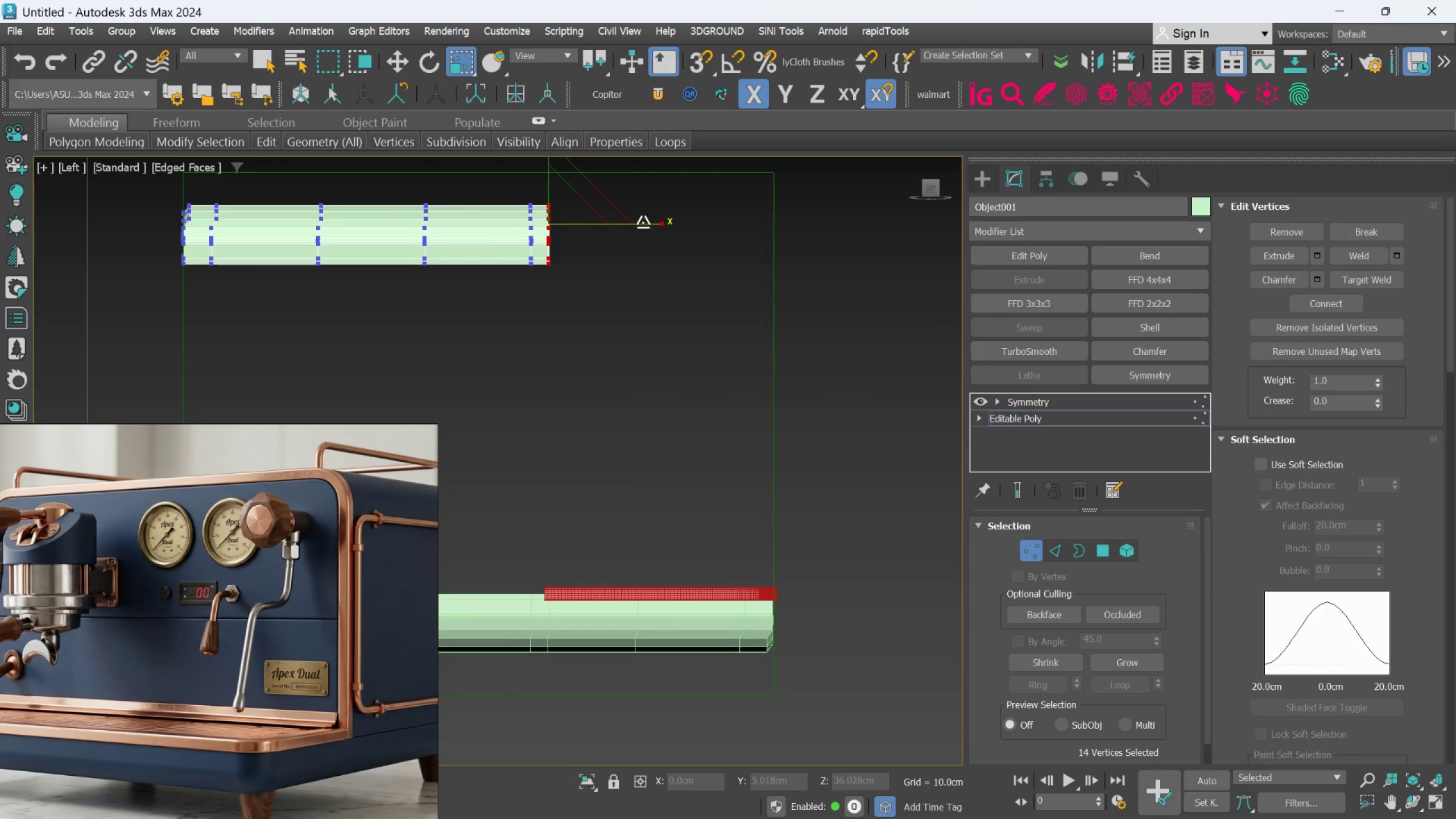 
left_click_drag(start_coordinate=[643, 226], to_coordinate=[530, 247])
 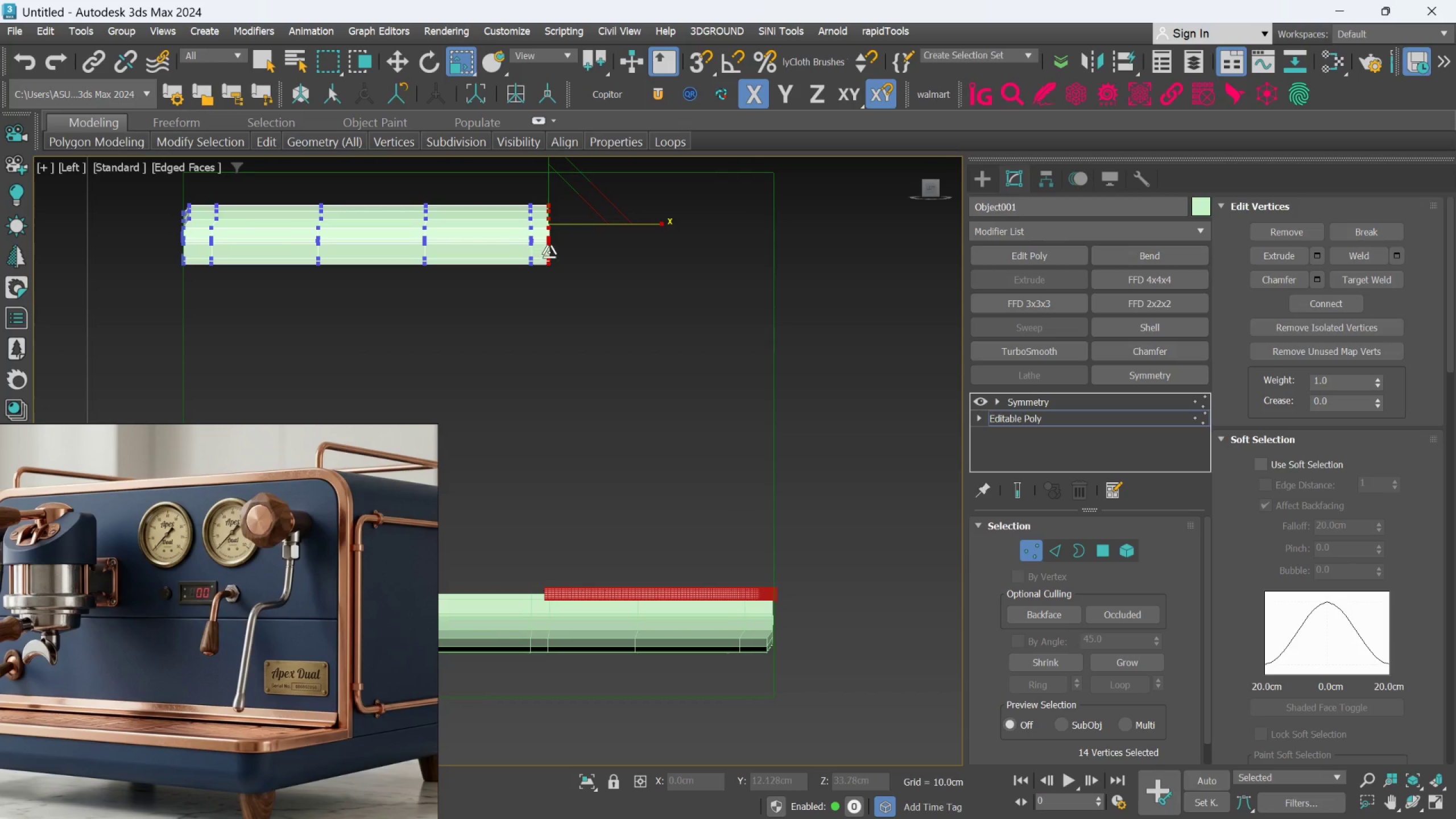 
hold_key(key=AltLeft, duration=0.45)
 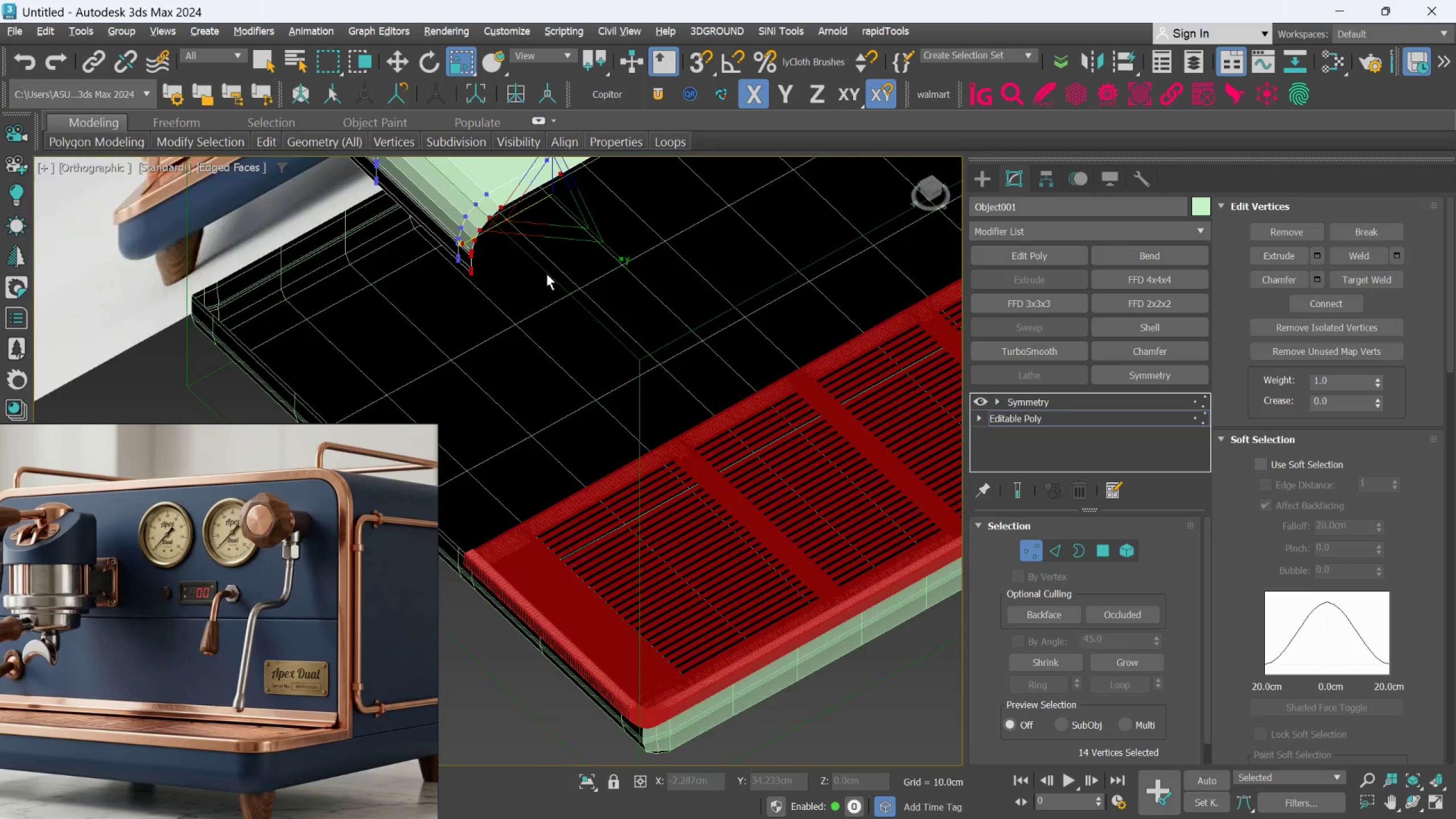 
scroll: coordinate [551, 258], scroll_direction: down, amount: 2.0
 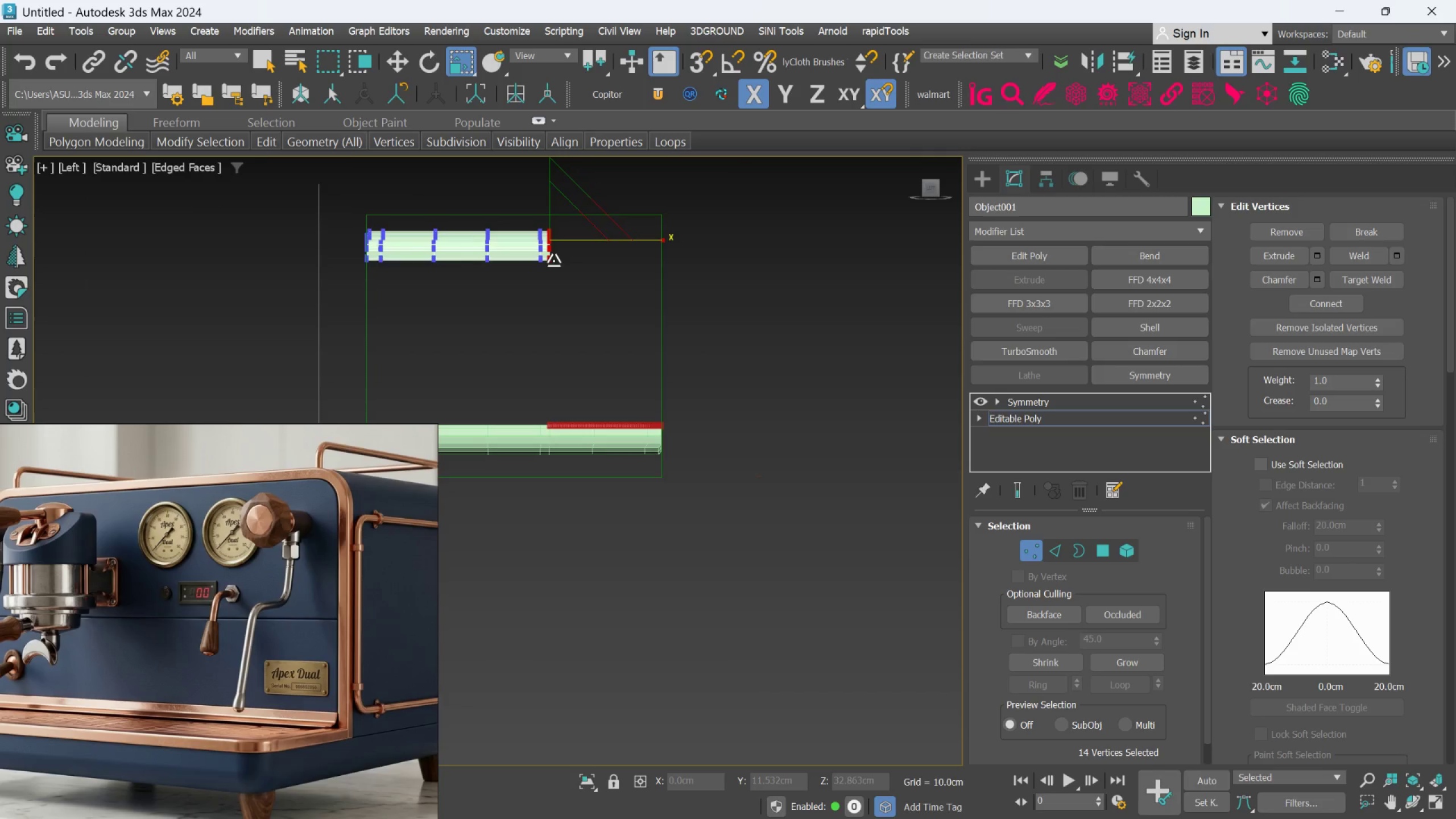 
key(Alt+AltLeft)
 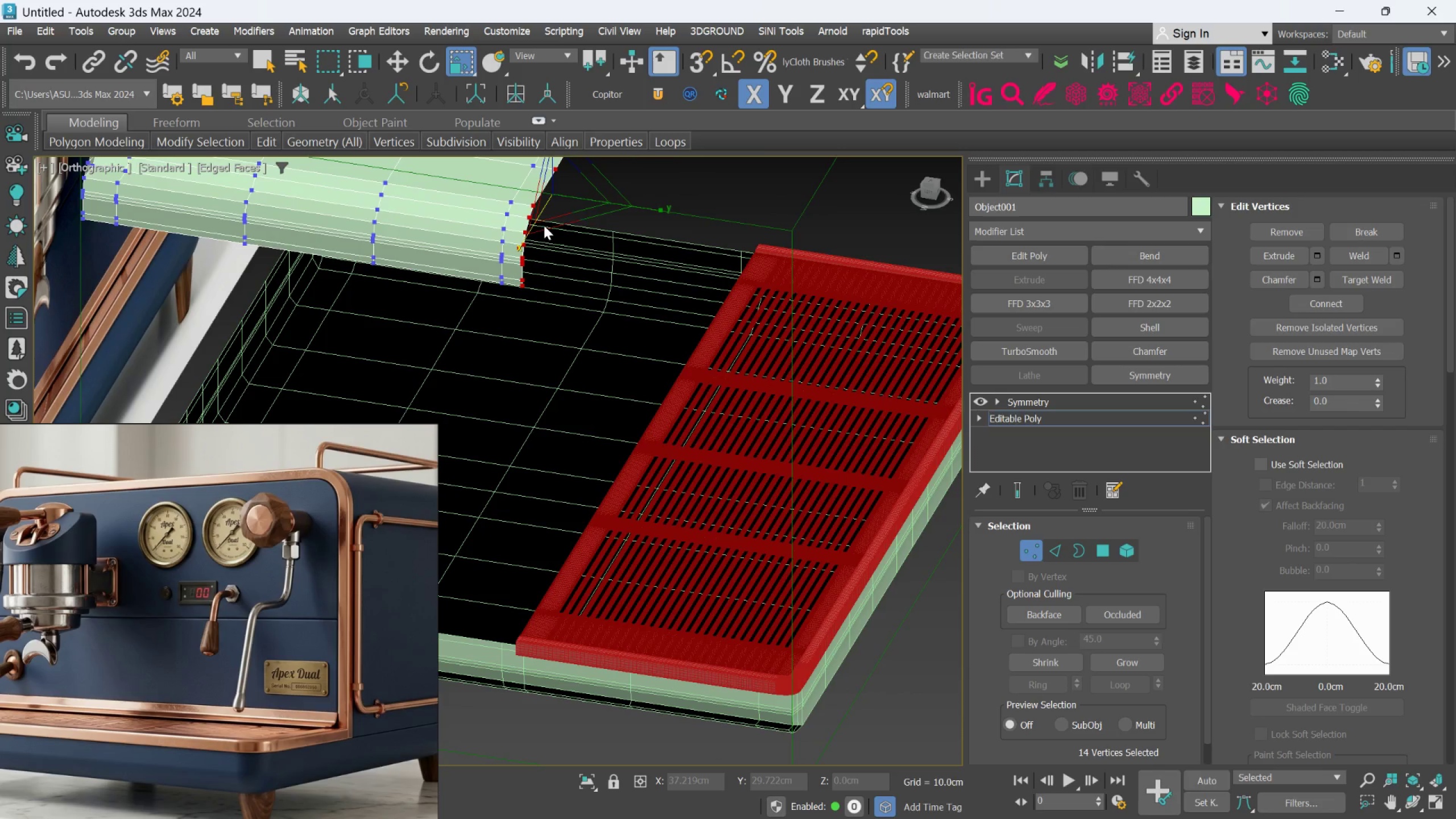 
scroll: coordinate [539, 278], scroll_direction: up, amount: 2.0
 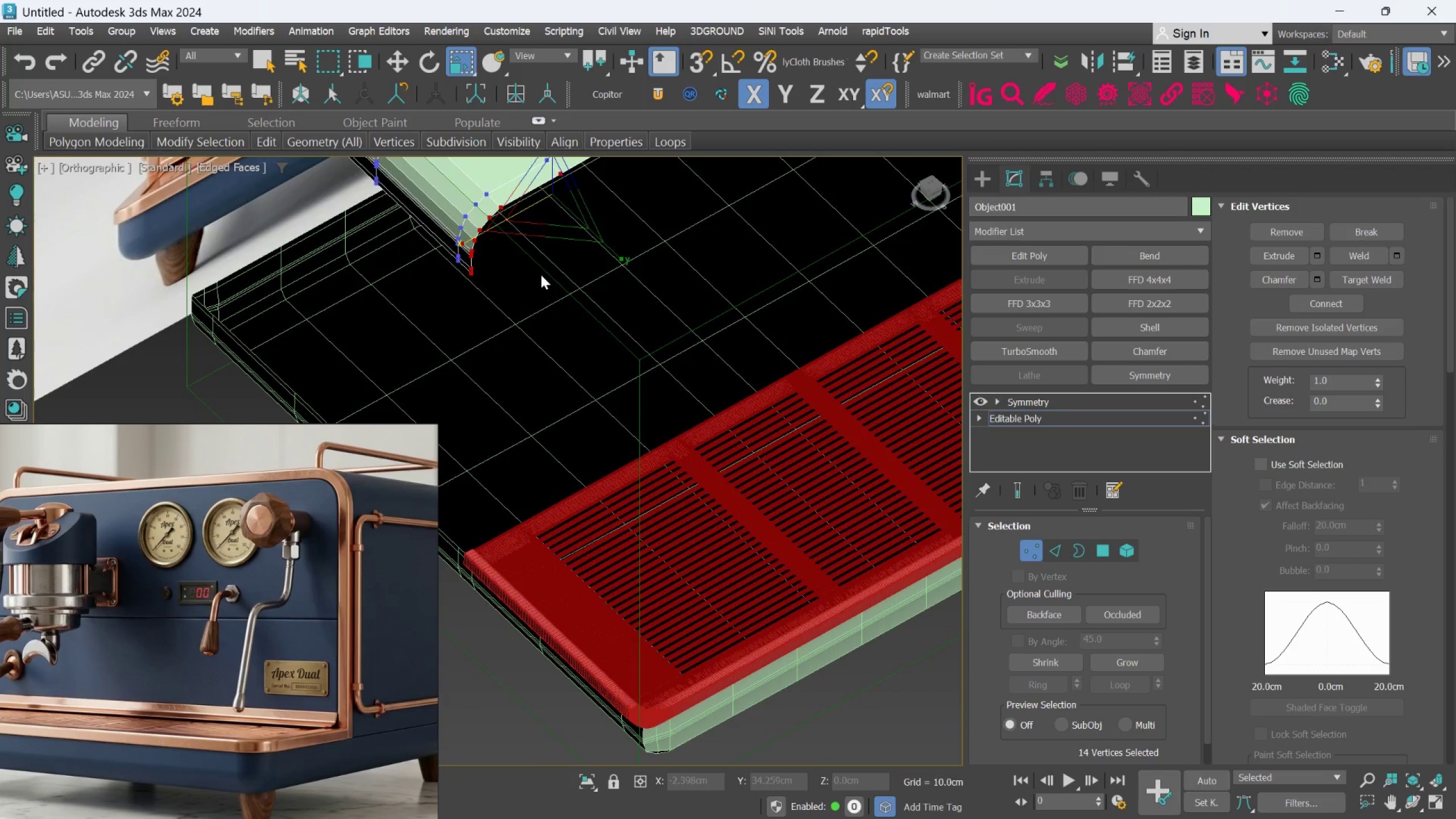 
wait(11.48)
 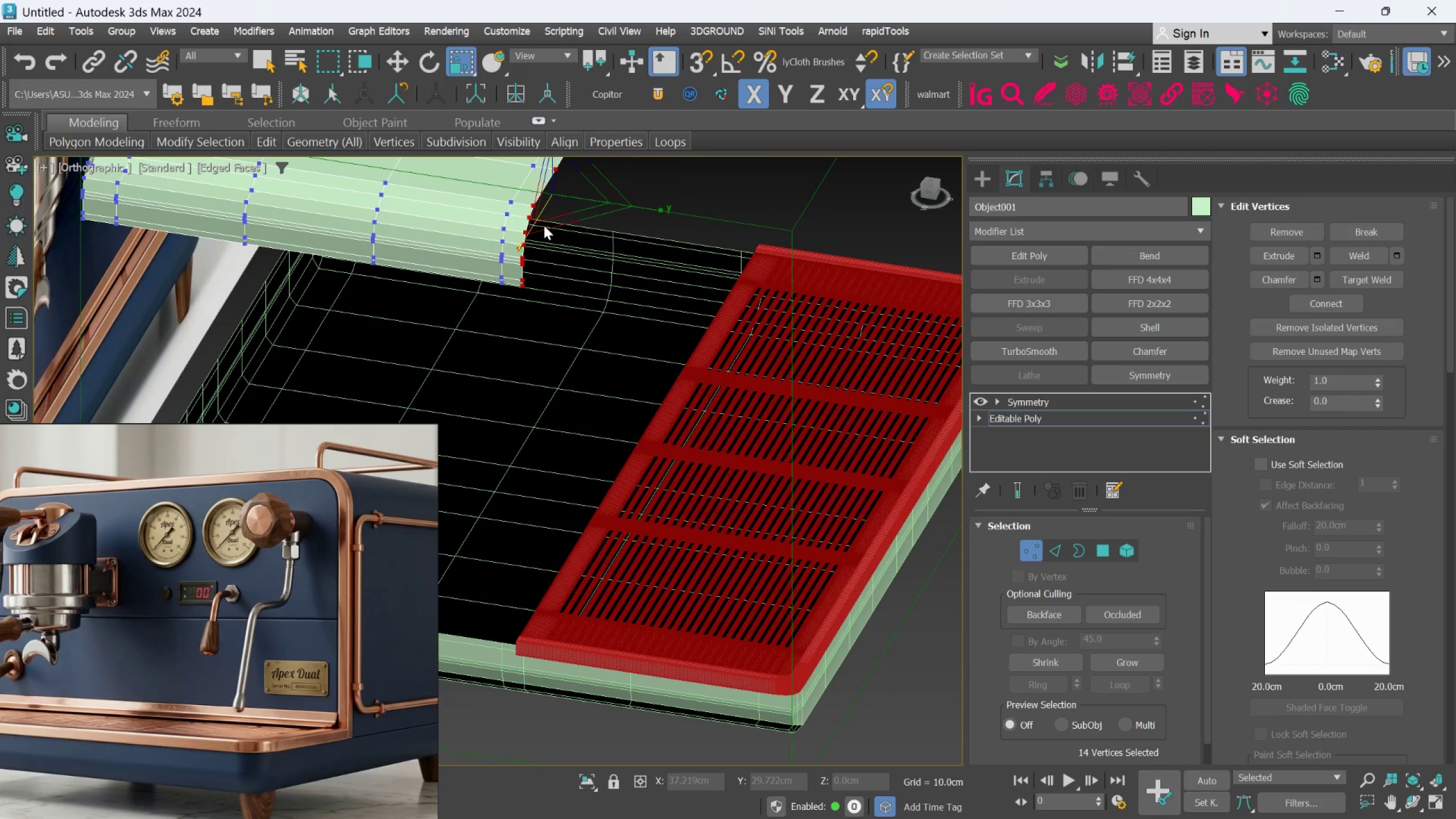 
hold_key(key=AltLeft, duration=0.39)
scroll: coordinate [571, 228], scroll_direction: down, amount: 1.0
 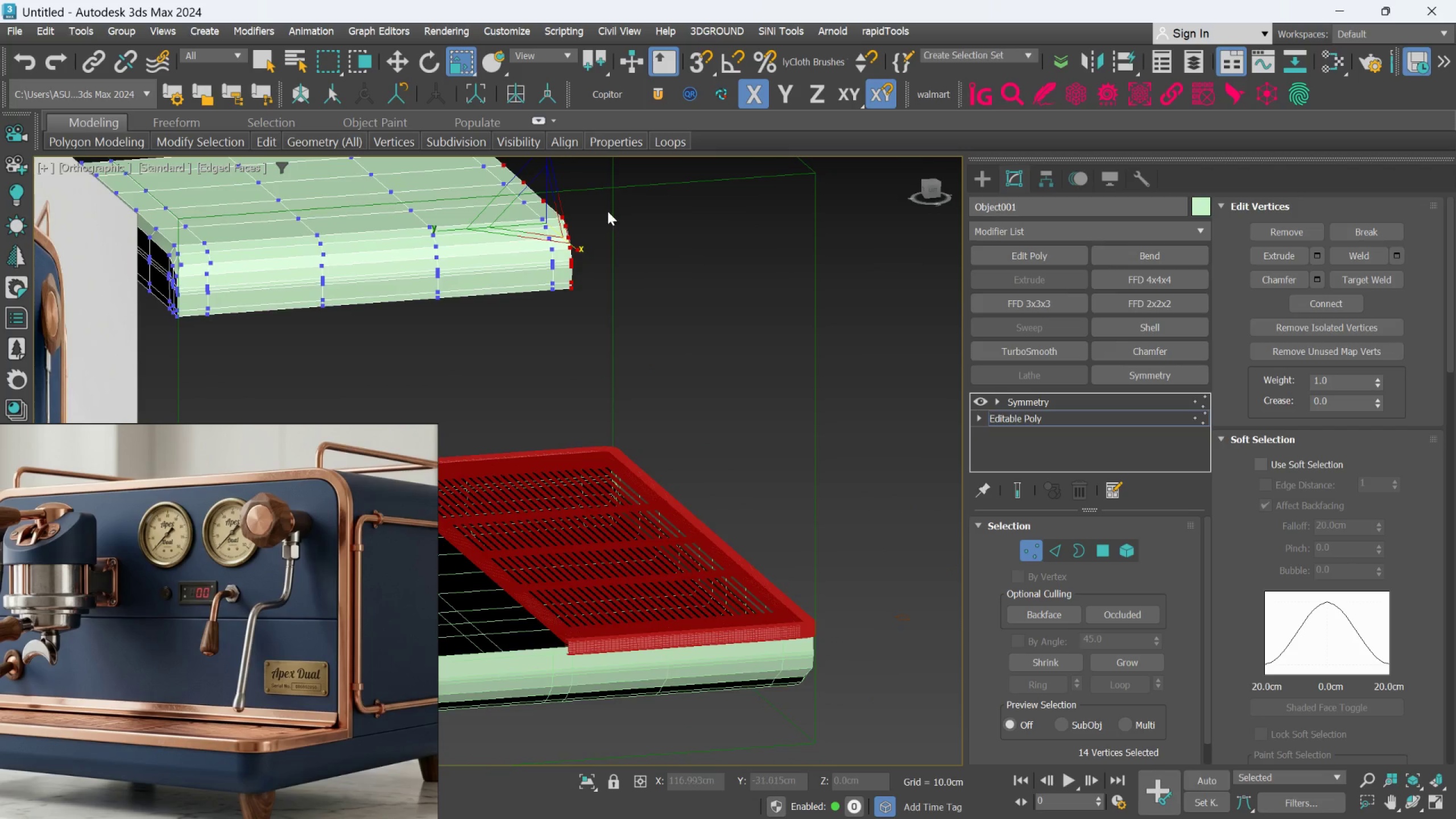 
hold_key(key=AltLeft, duration=0.65)
 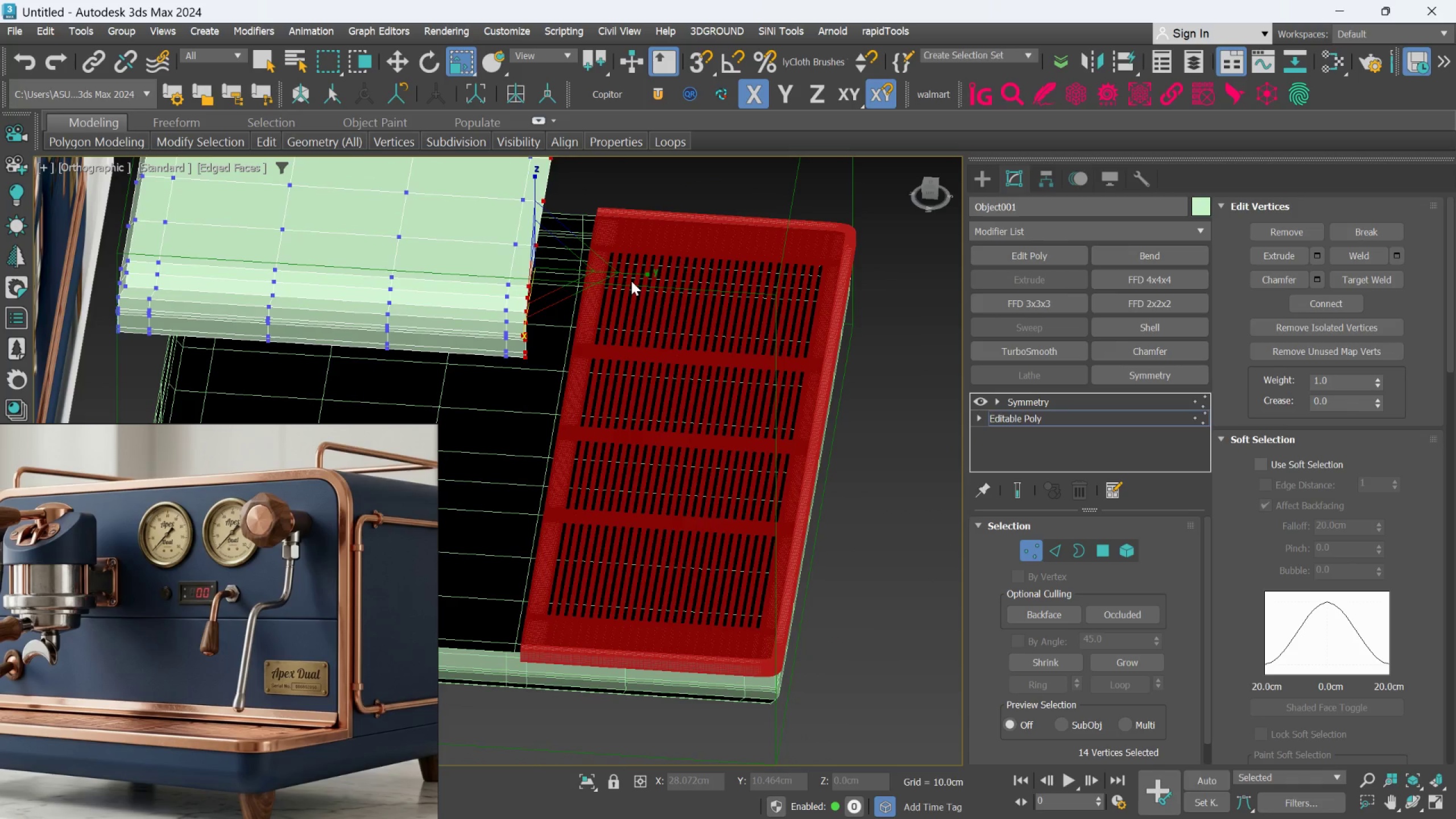 
left_click_drag(start_coordinate=[638, 276], to_coordinate=[600, 281])
 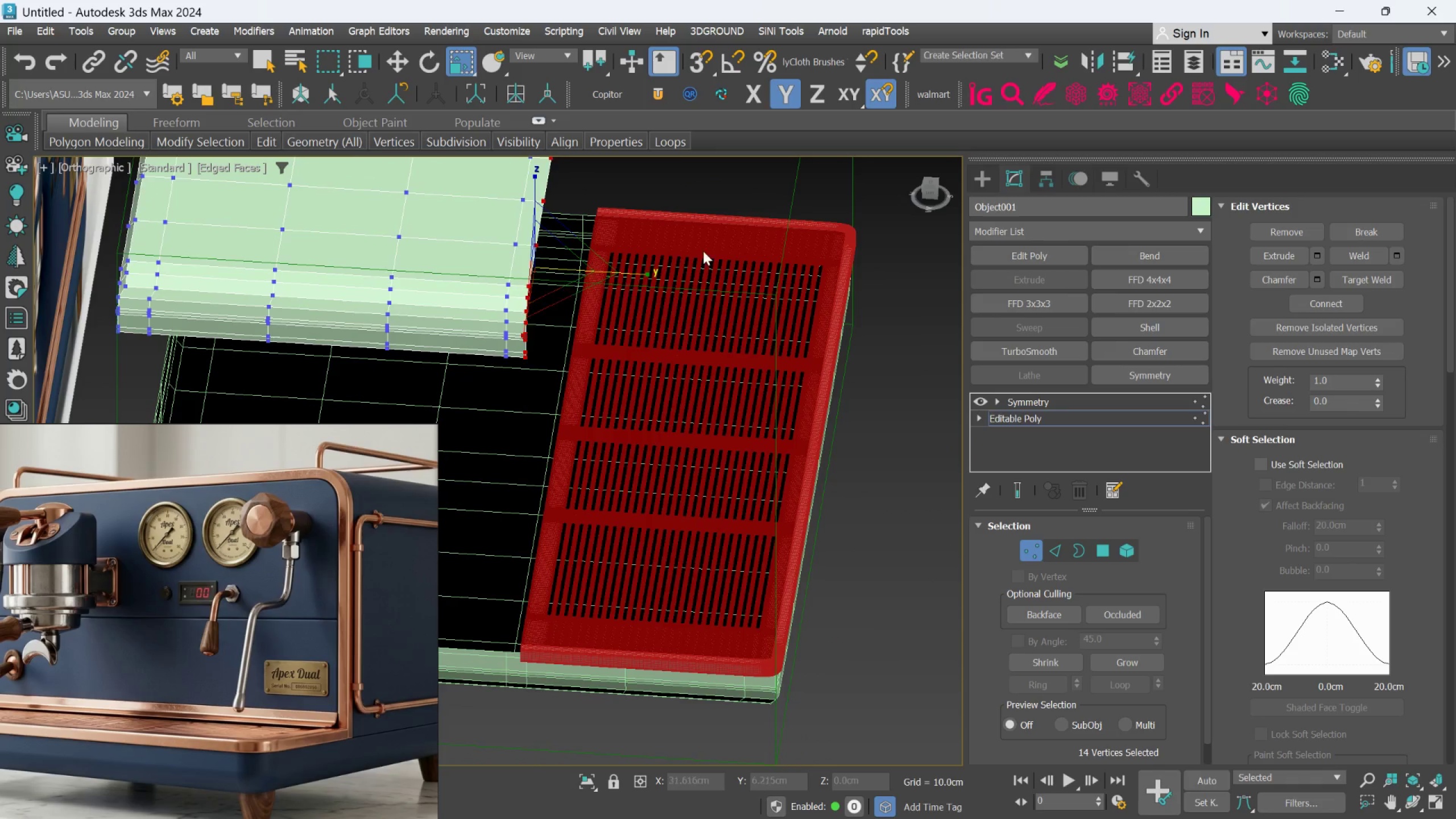 
scroll: coordinate [703, 251], scroll_direction: down, amount: 2.0
 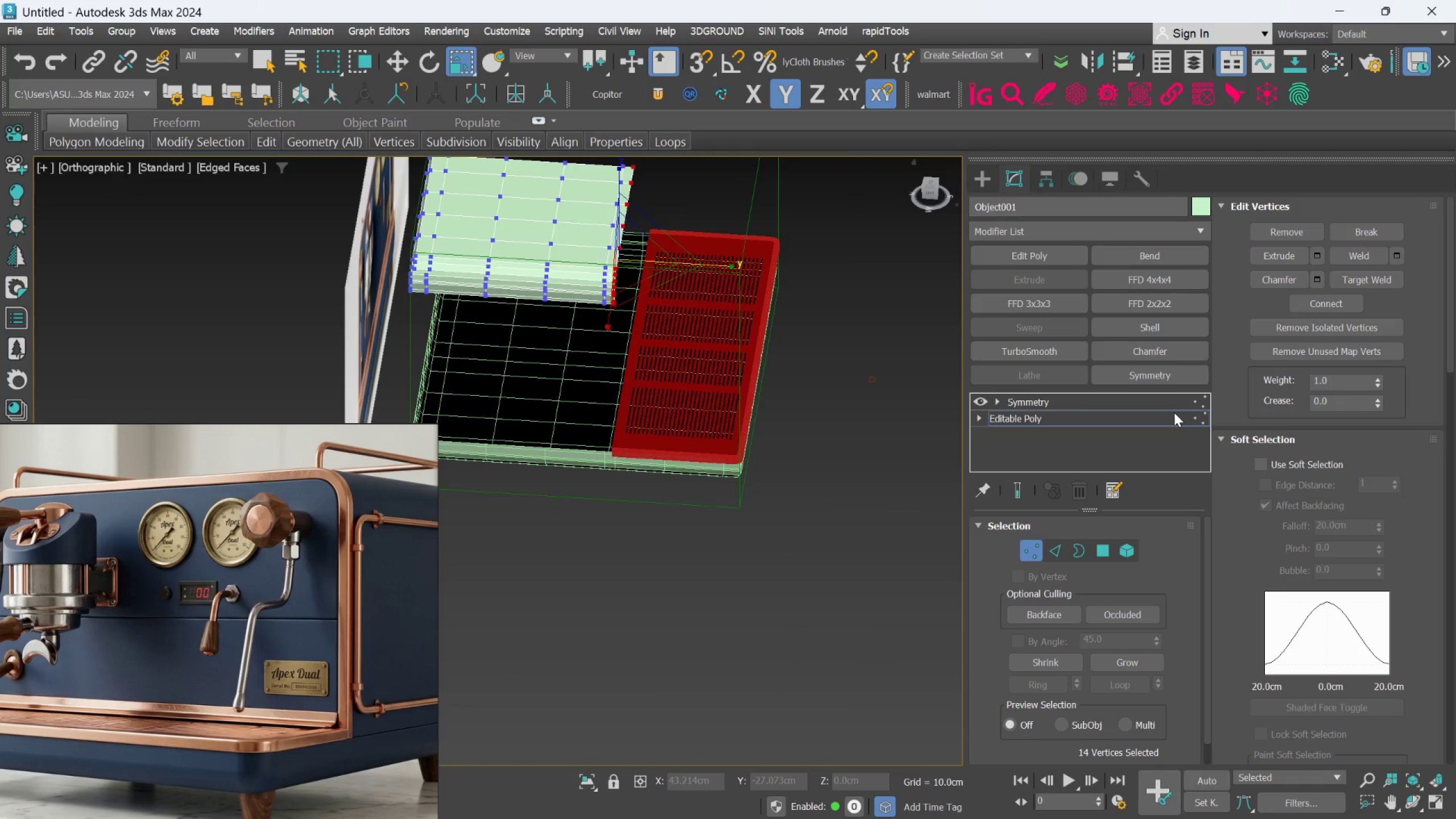 
scroll: coordinate [1343, 373], scroll_direction: up, amount: 4.0
 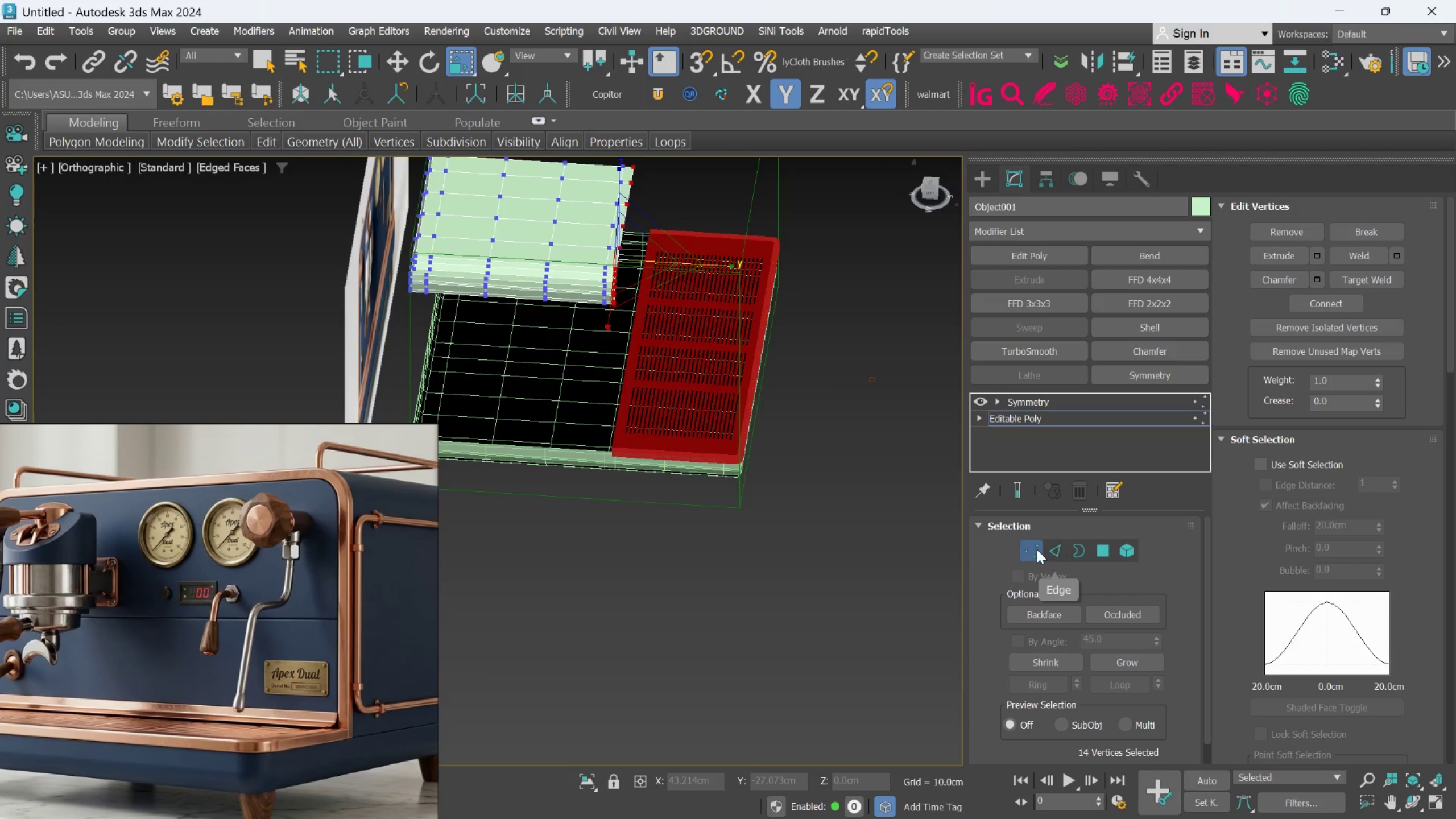 
left_click([1035, 549])
 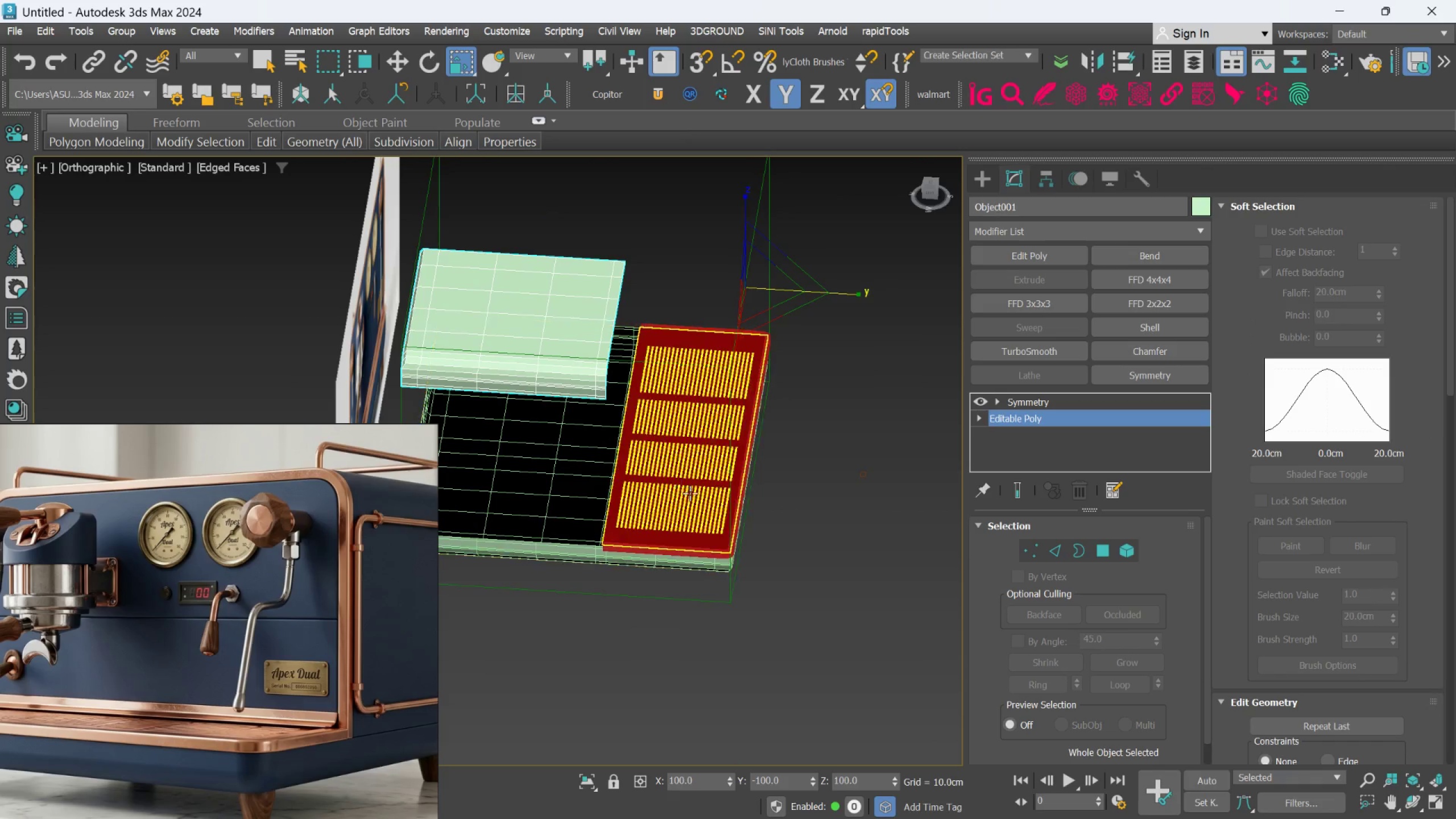 
left_click([518, 551])
 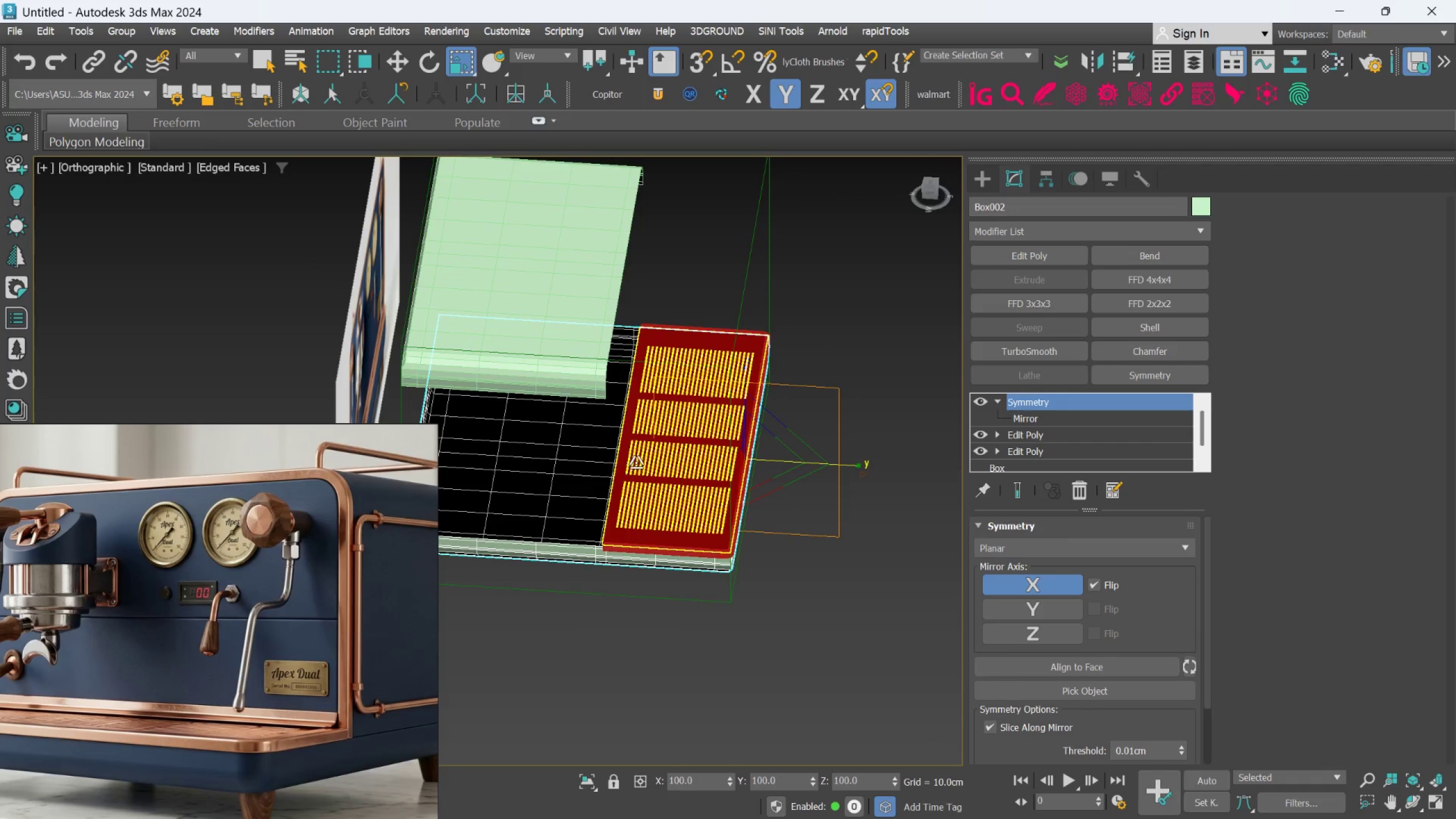 
wait(5.41)
 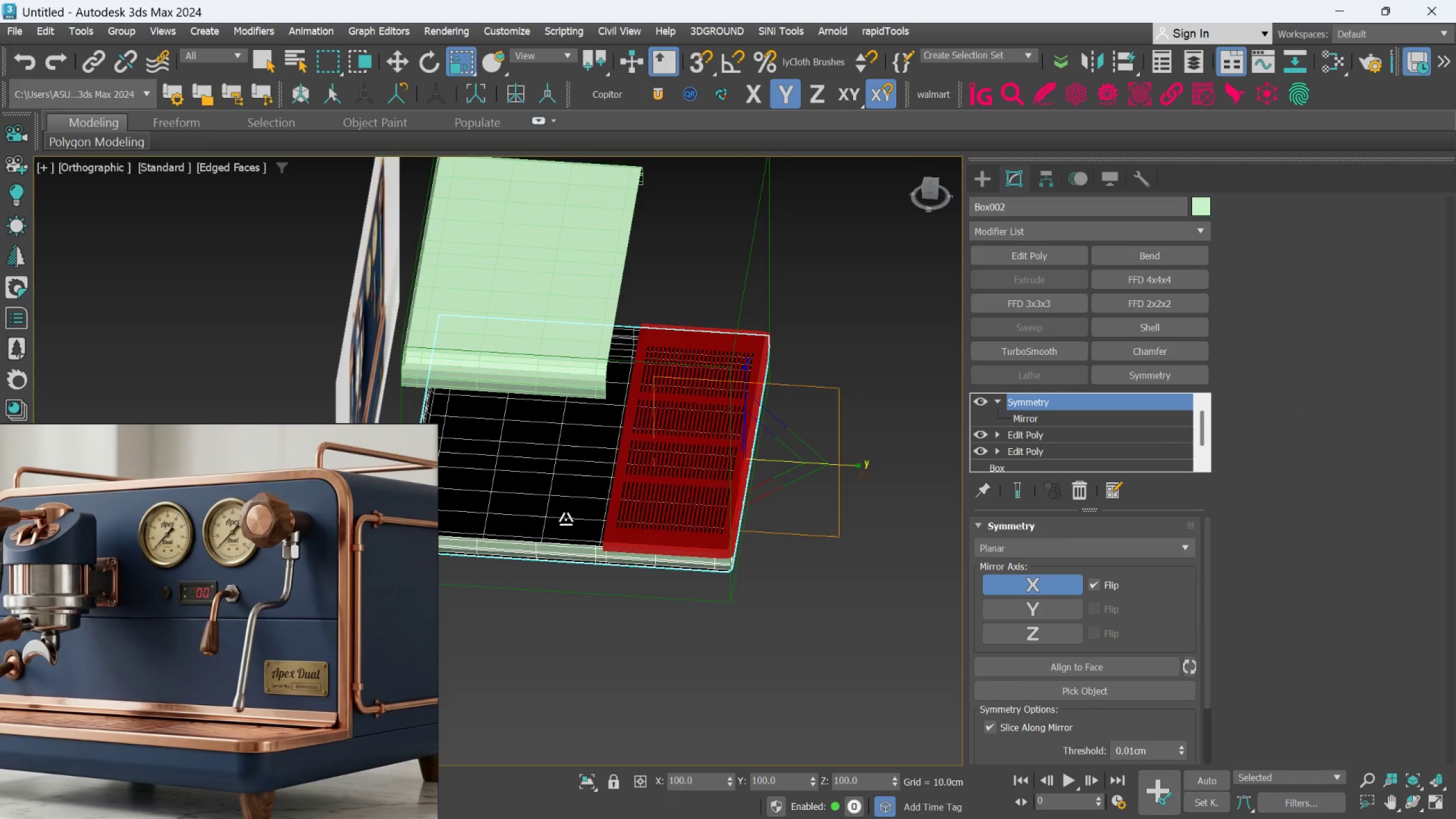 
left_click([572, 308])
 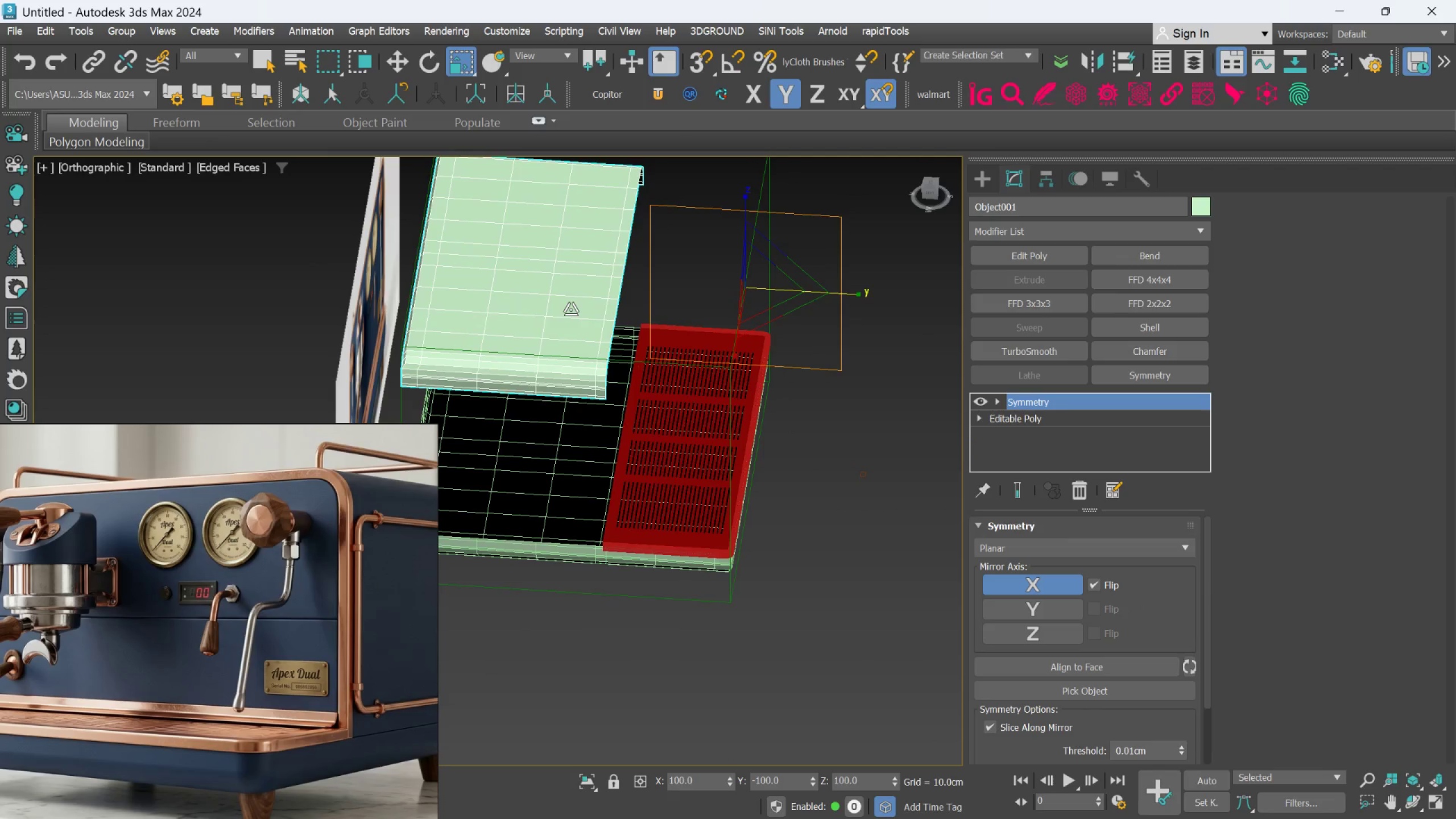 
hold_key(key=AltLeft, duration=0.54)
 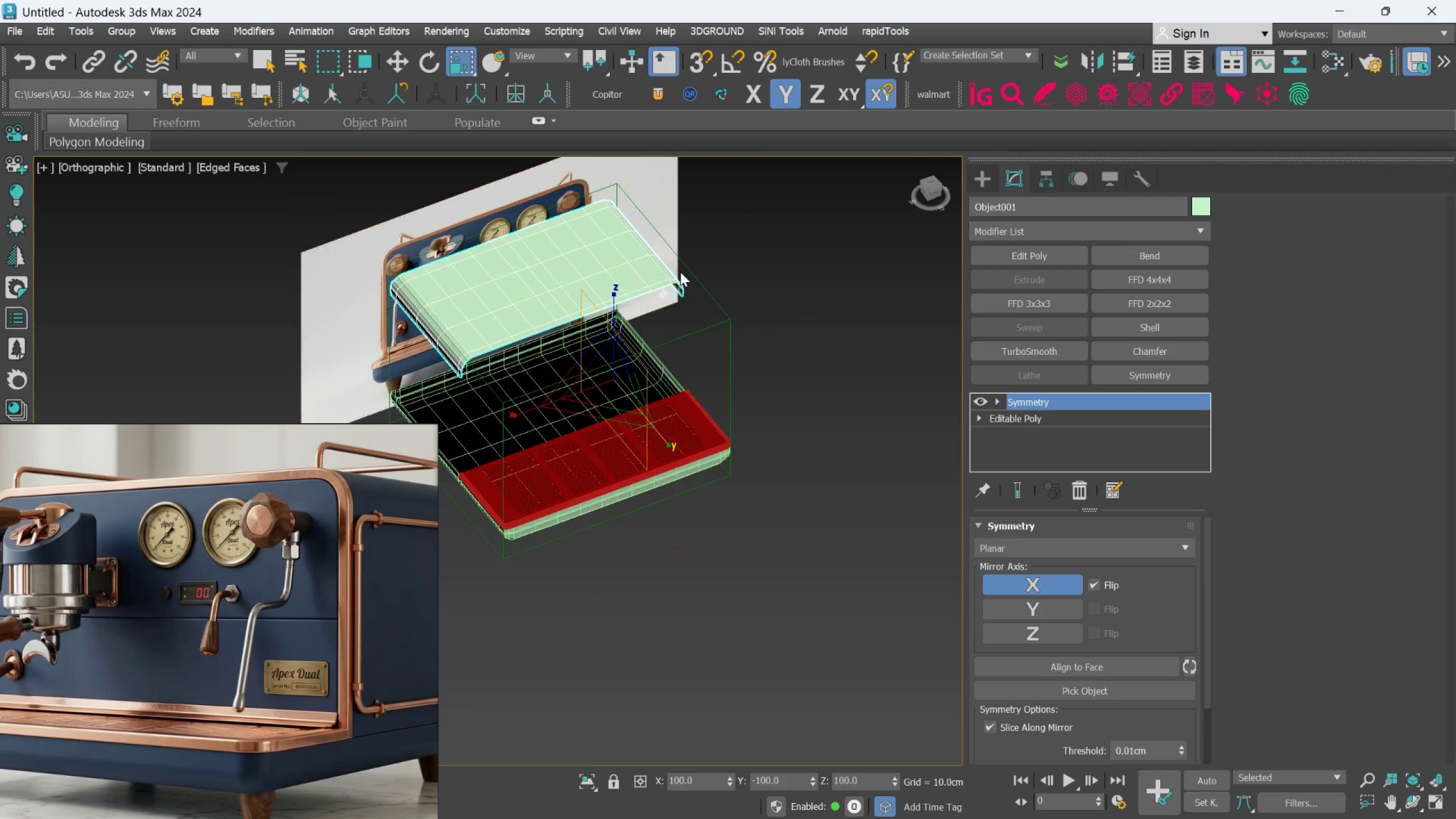 
scroll: coordinate [572, 321], scroll_direction: down, amount: 1.0
 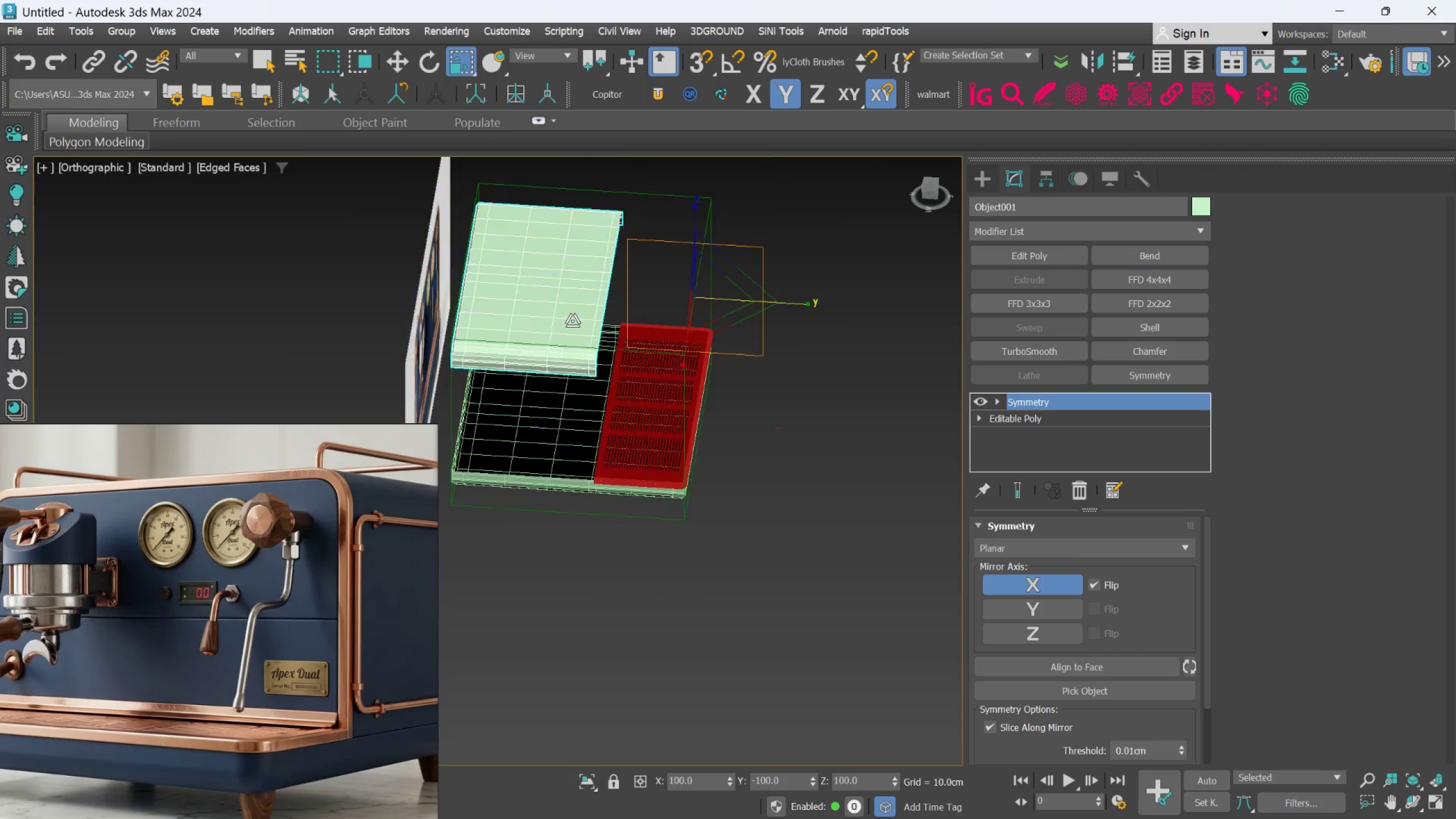 
left_click([768, 248])
 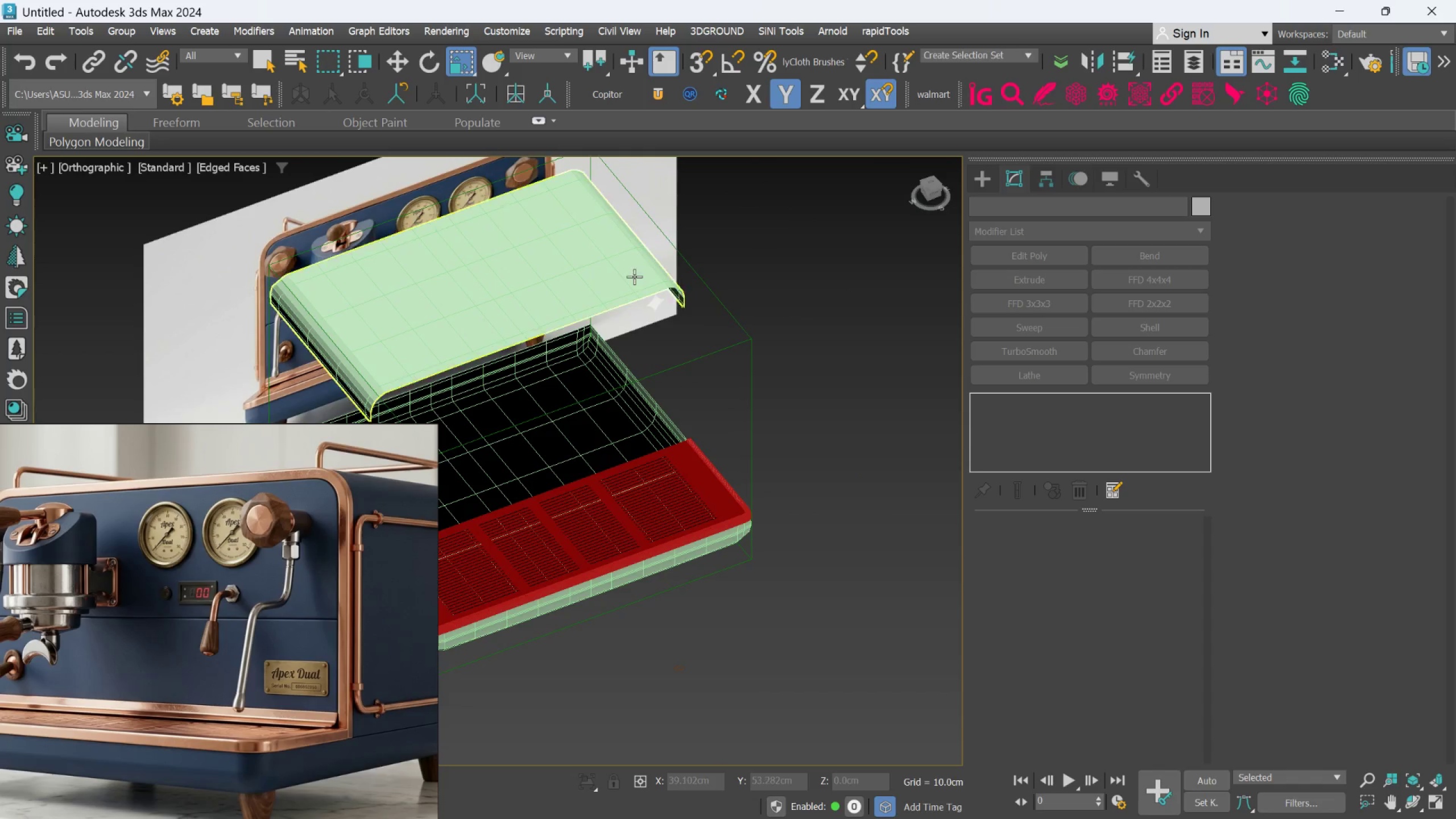 
scroll: coordinate [680, 272], scroll_direction: up, amount: 1.0
 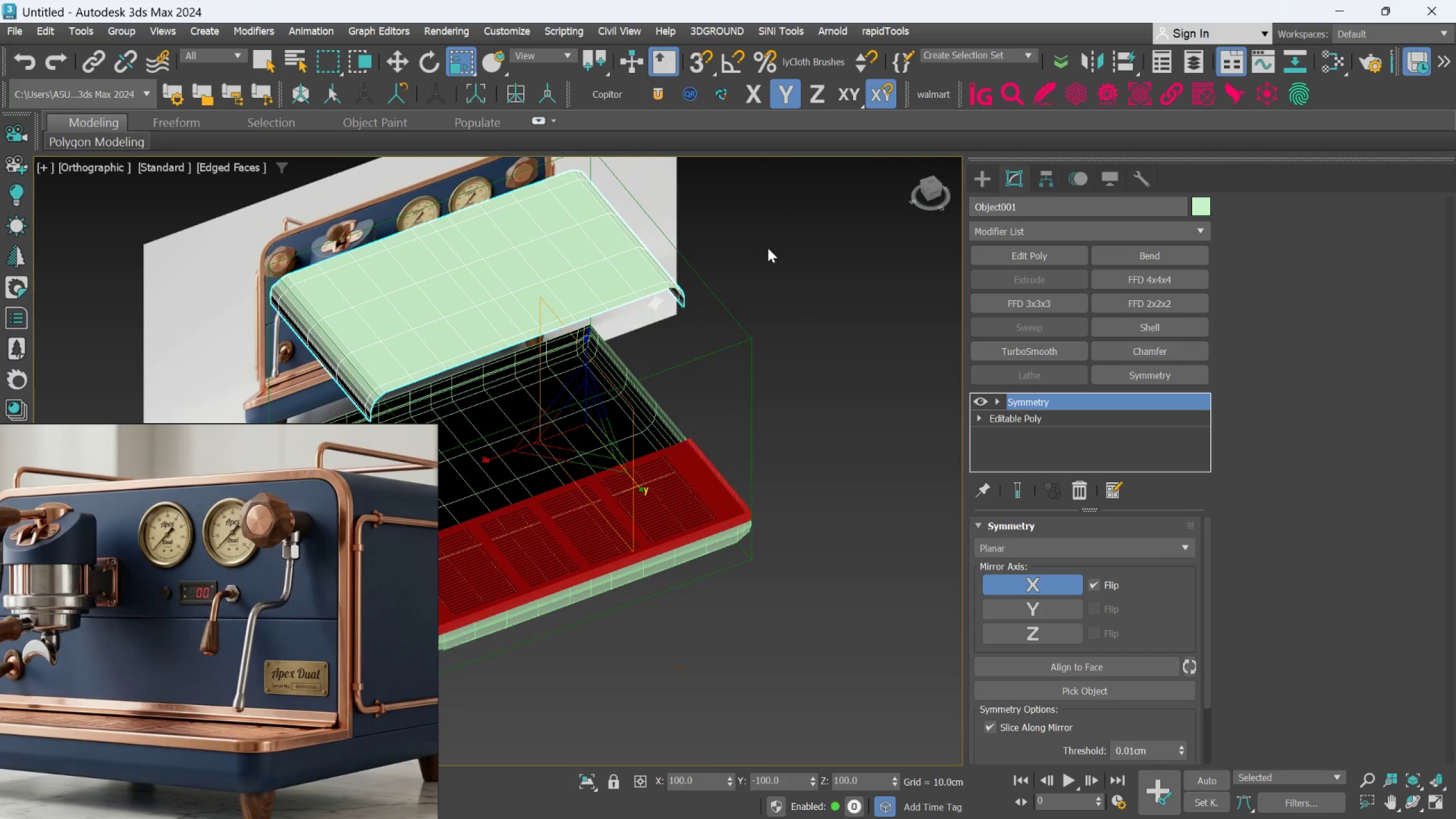 
left_click([634, 276])
 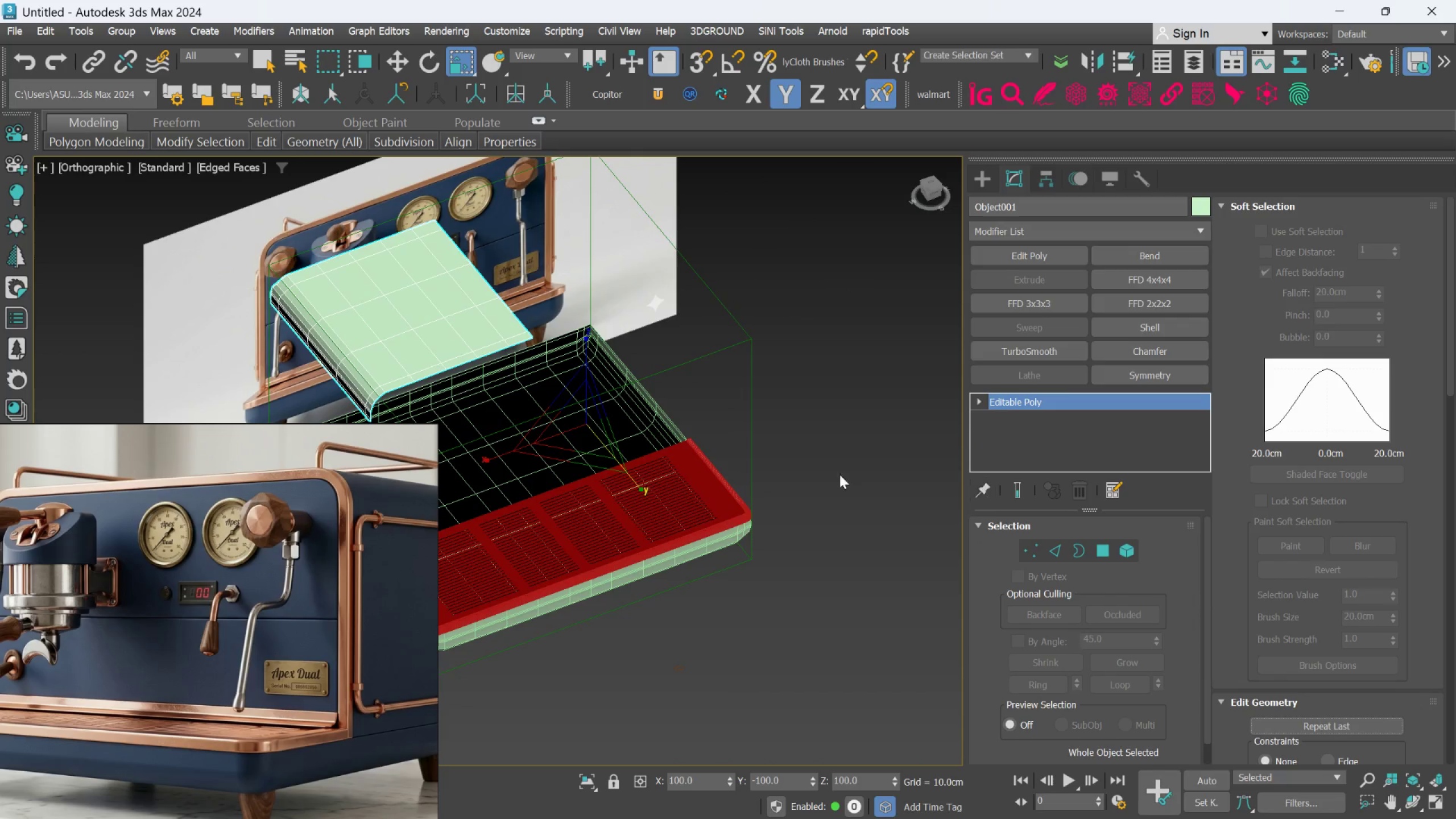 
left_click([665, 419])
 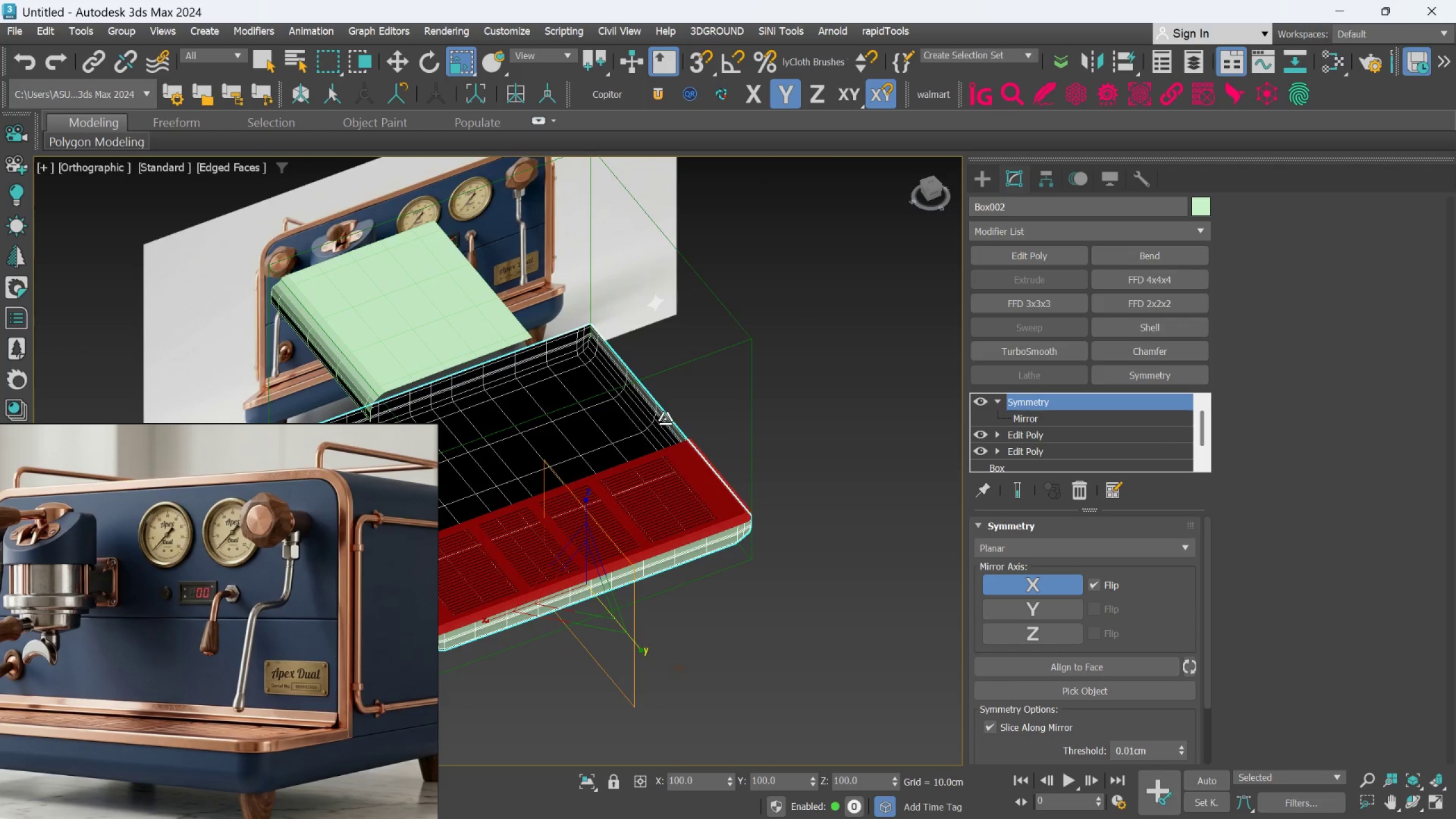 
hold_key(key=ControlLeft, duration=0.98)
left_click([492, 343])
 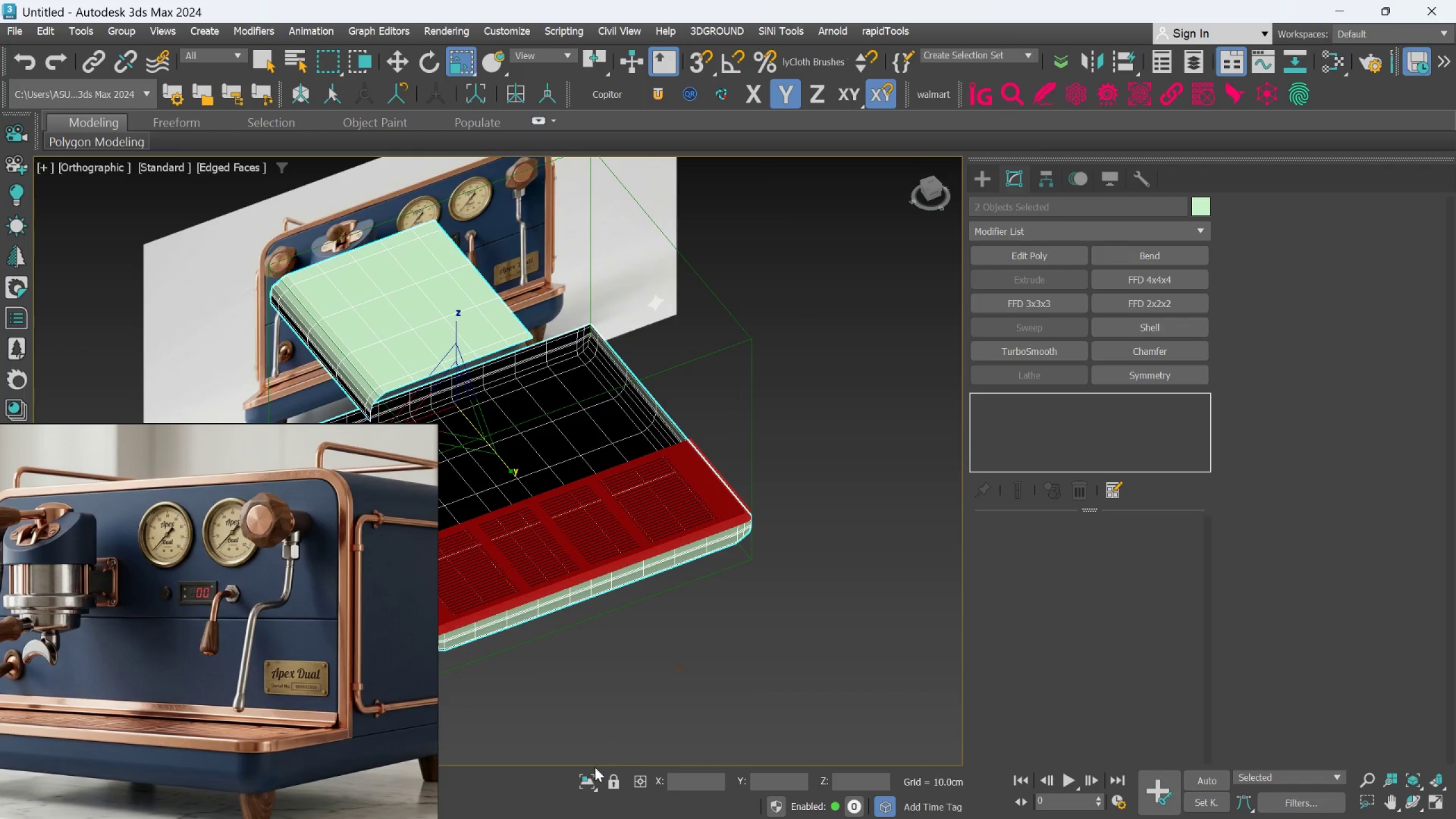 
left_click([587, 787])
 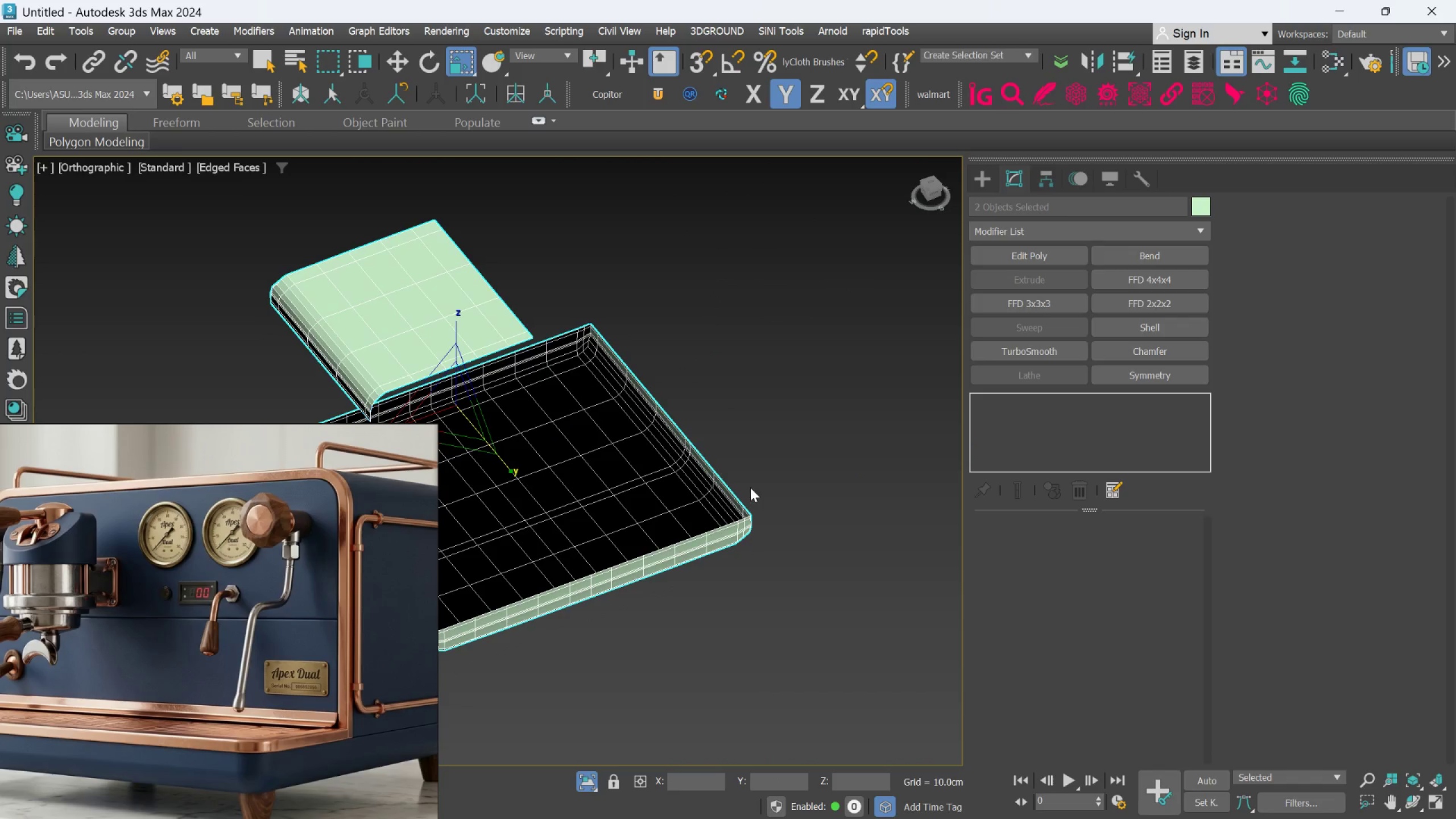 
left_click([768, 465])
 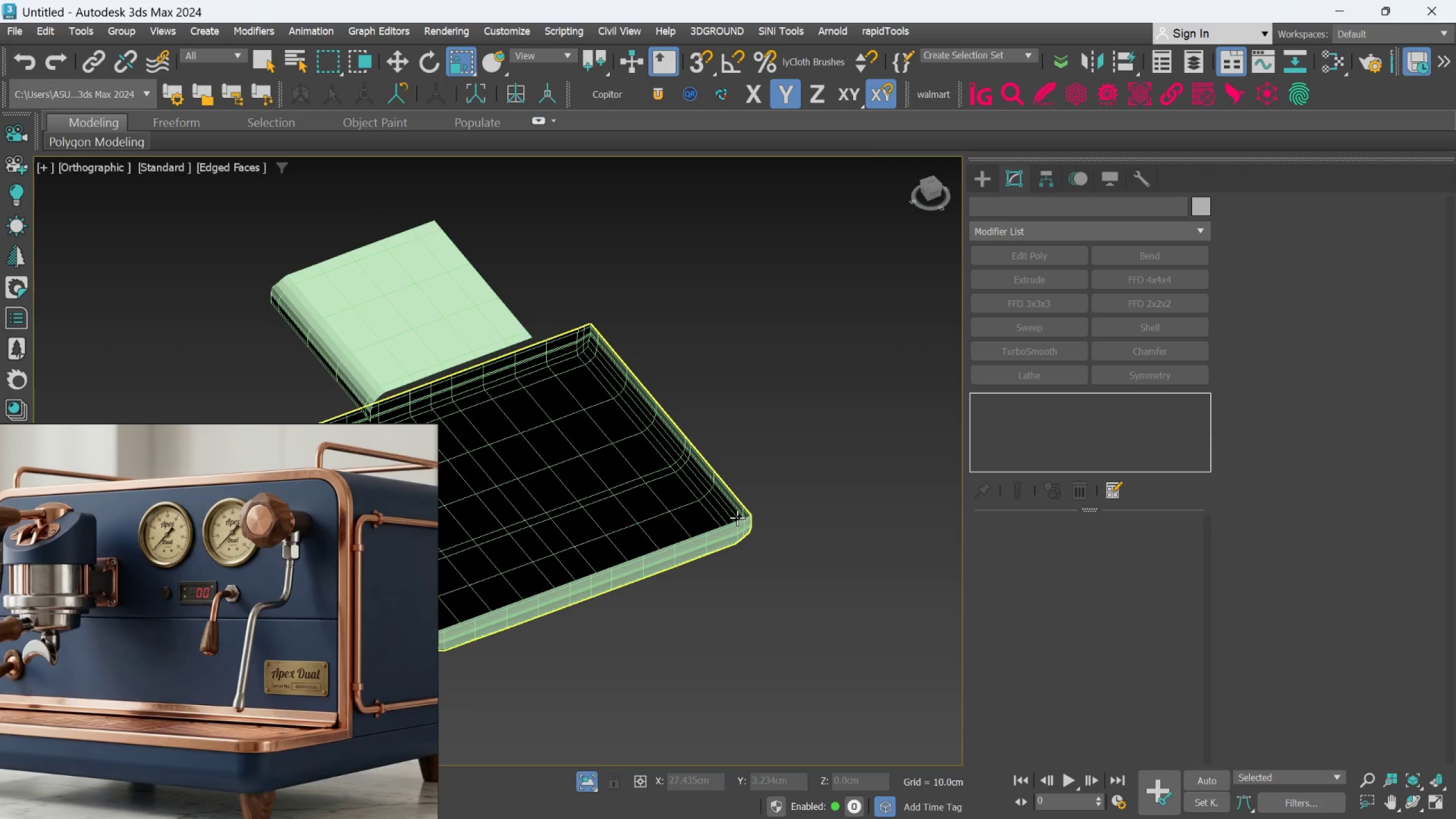 
left_click([736, 518])
 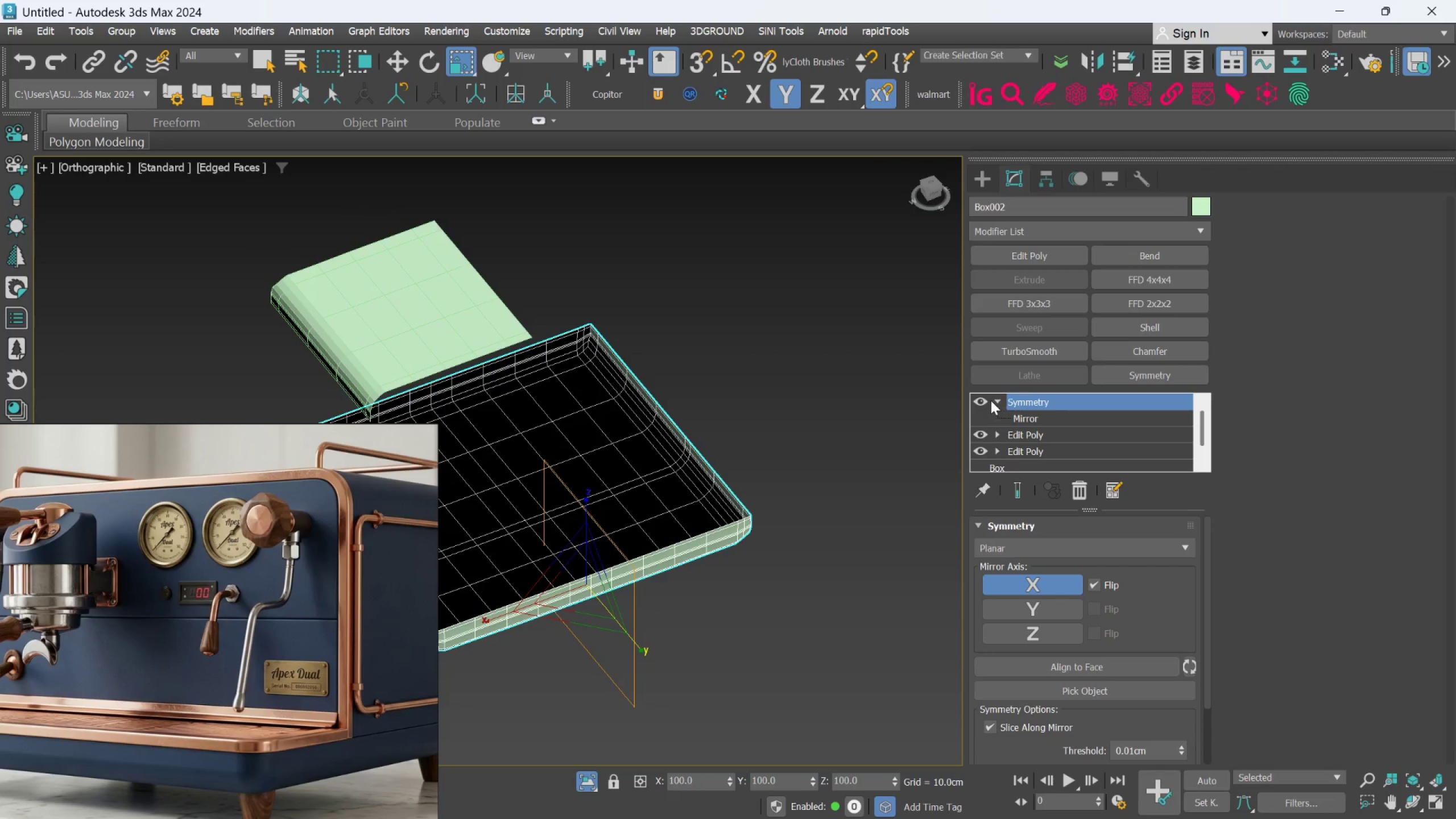 
left_click([983, 400])
 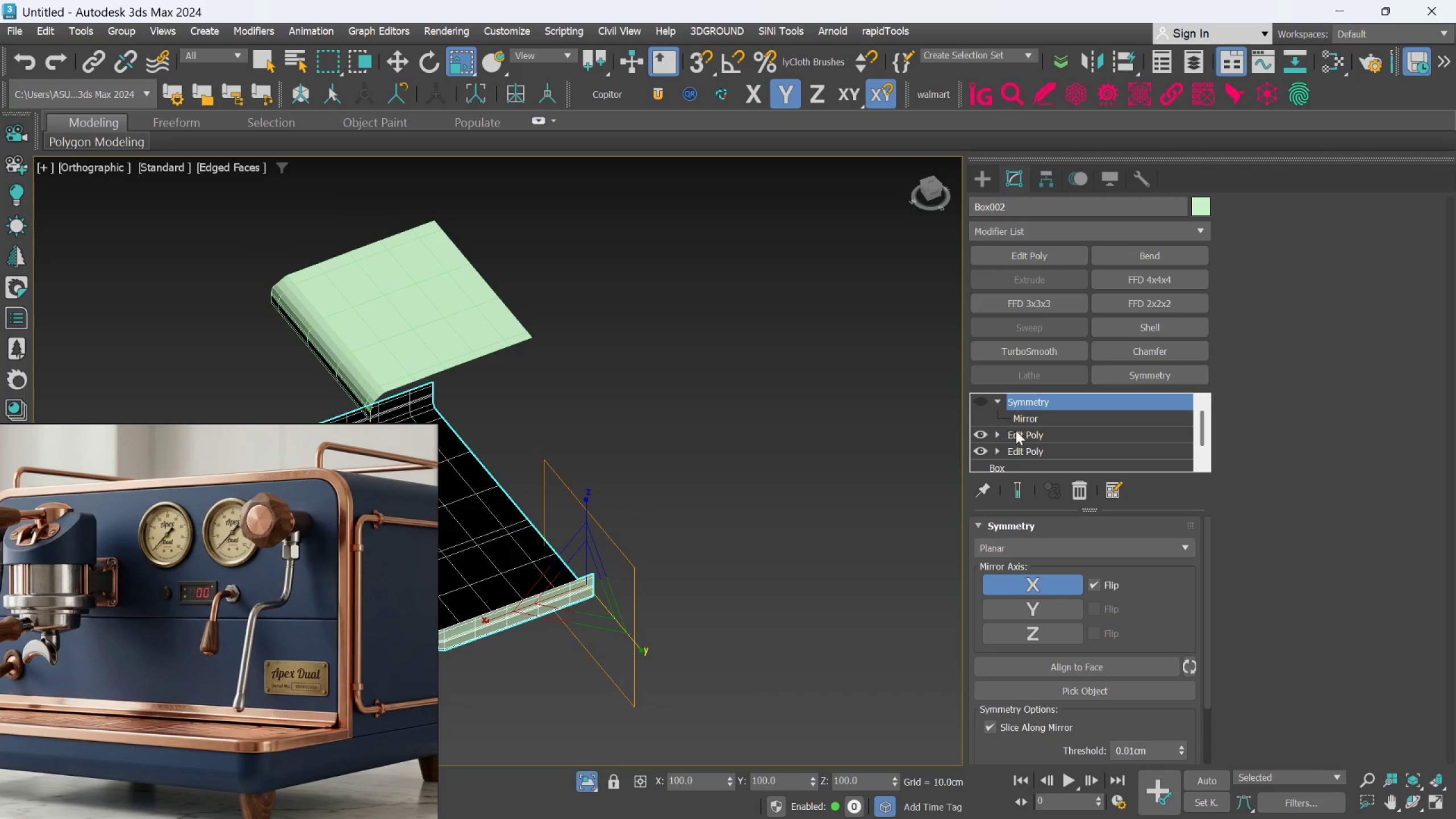 
left_click([1017, 432])
 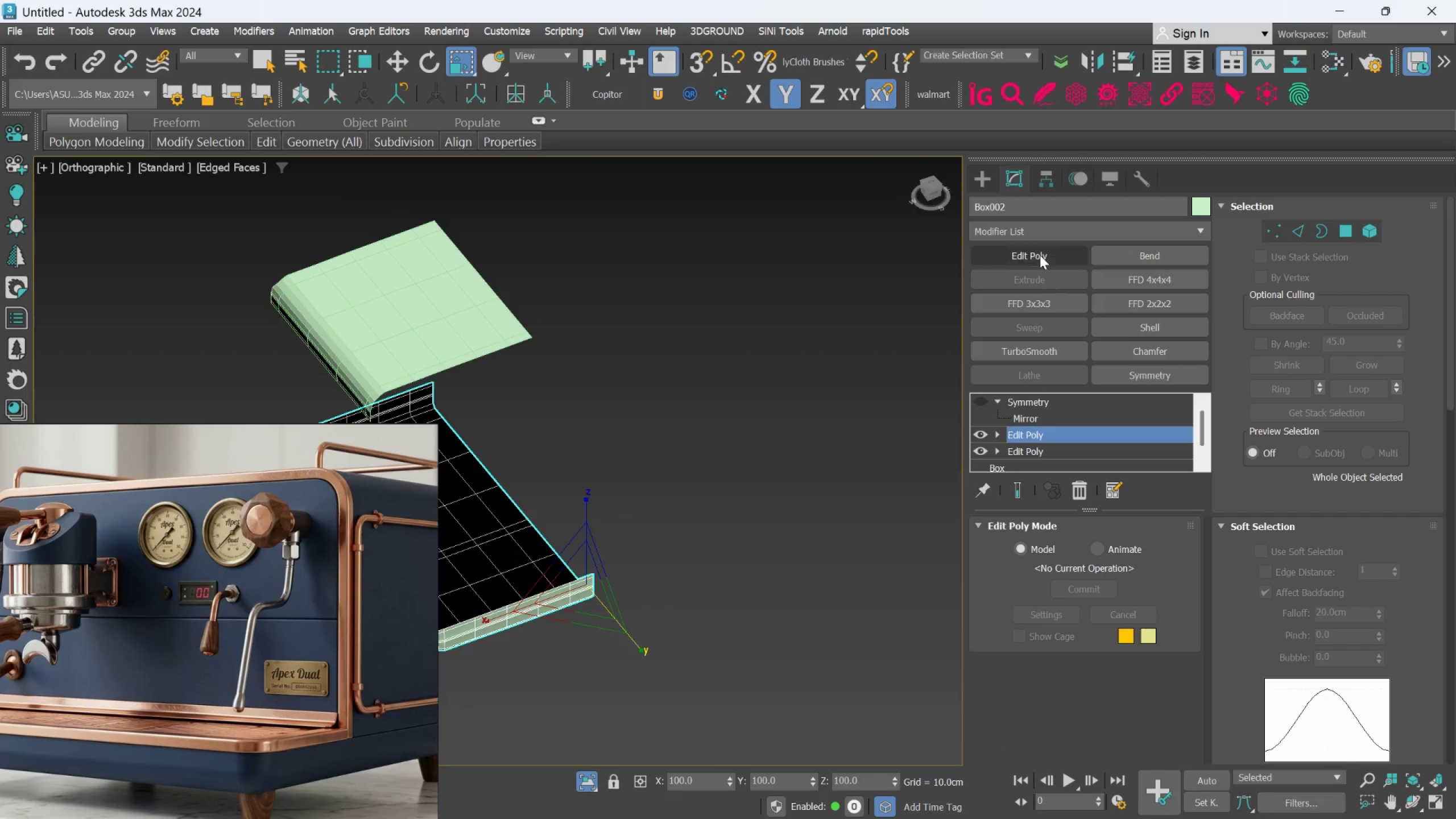 
left_click([1037, 250])
 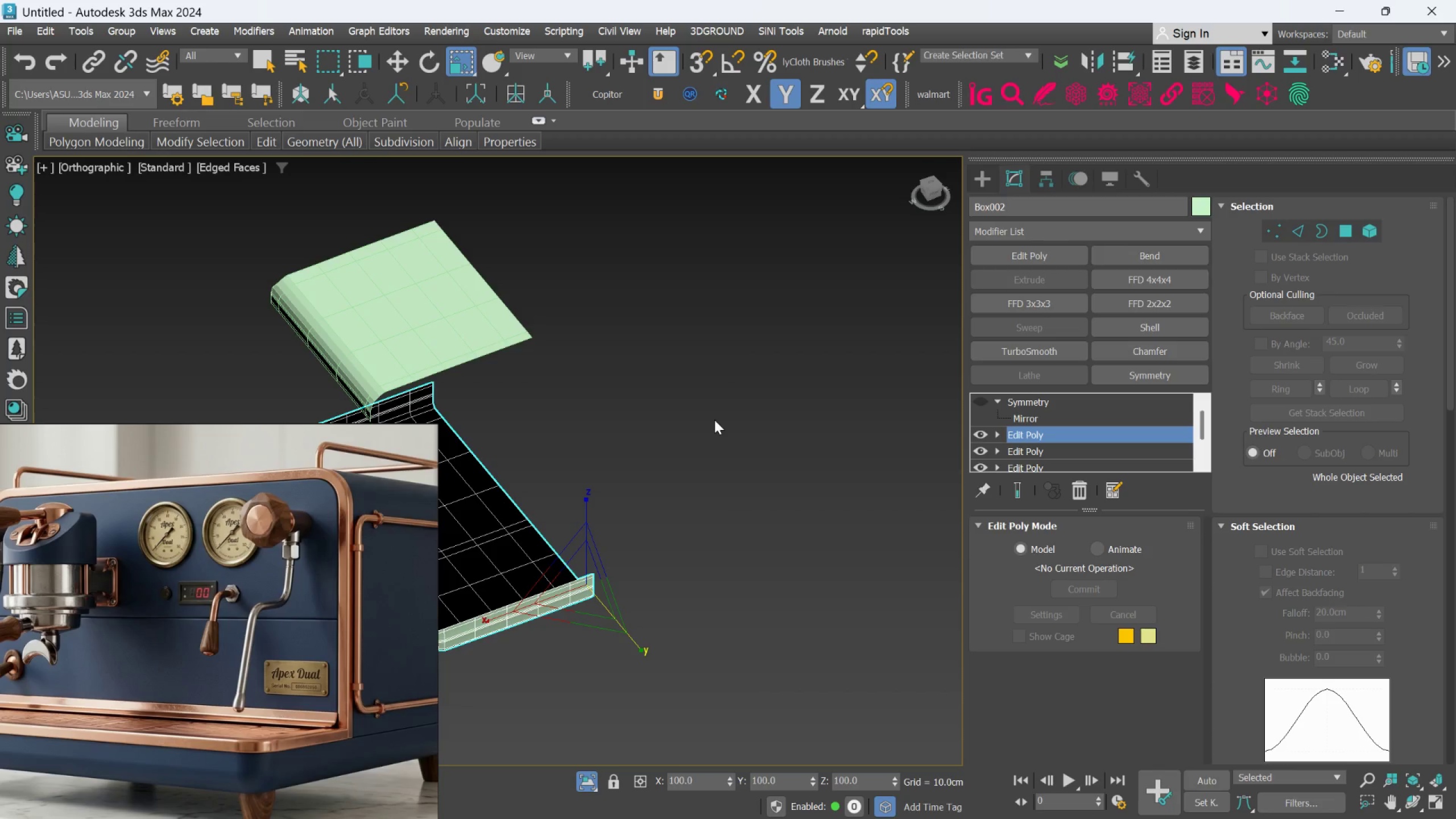 
wait(7.18)
 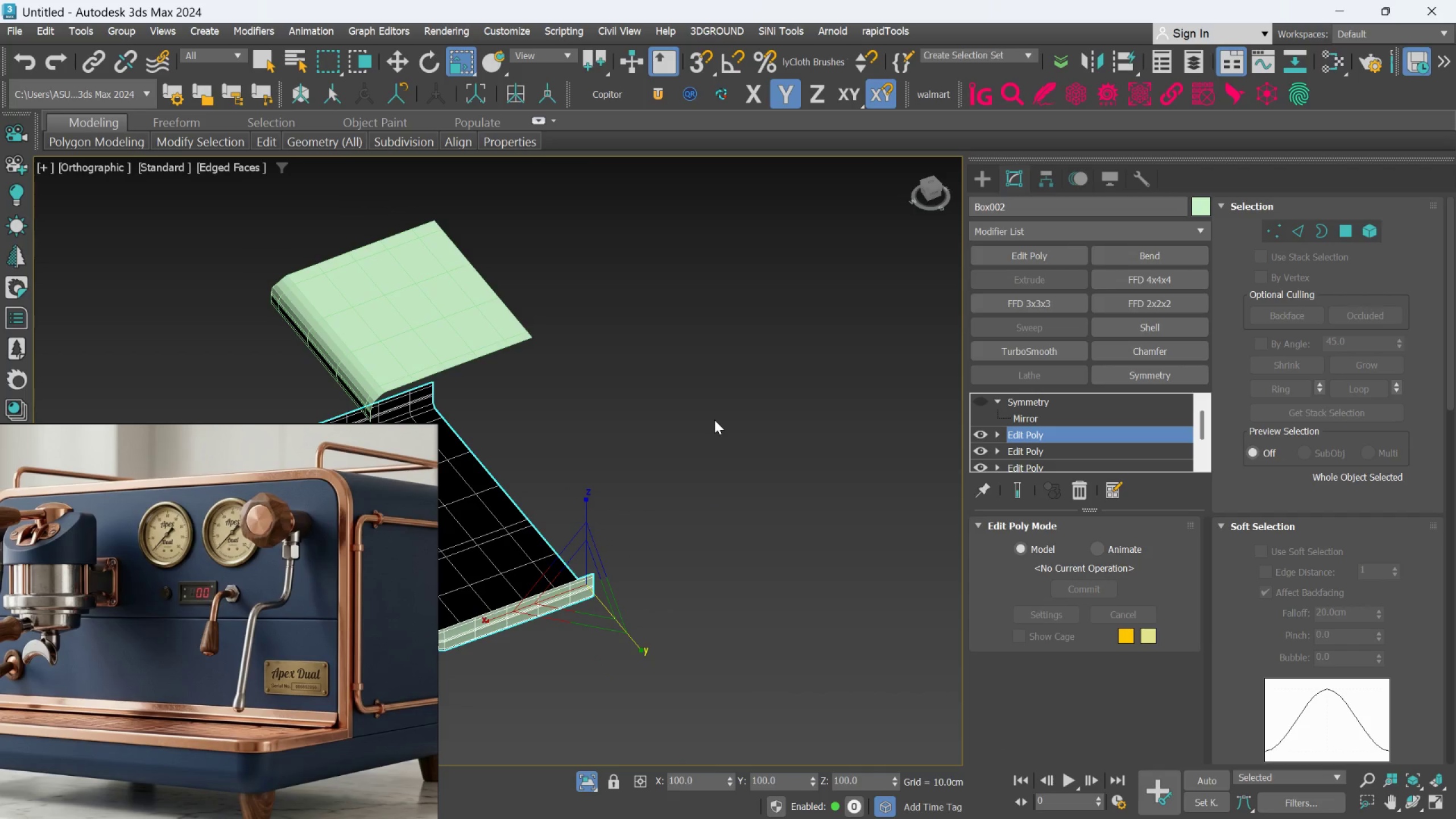 
left_click([982, 403])
 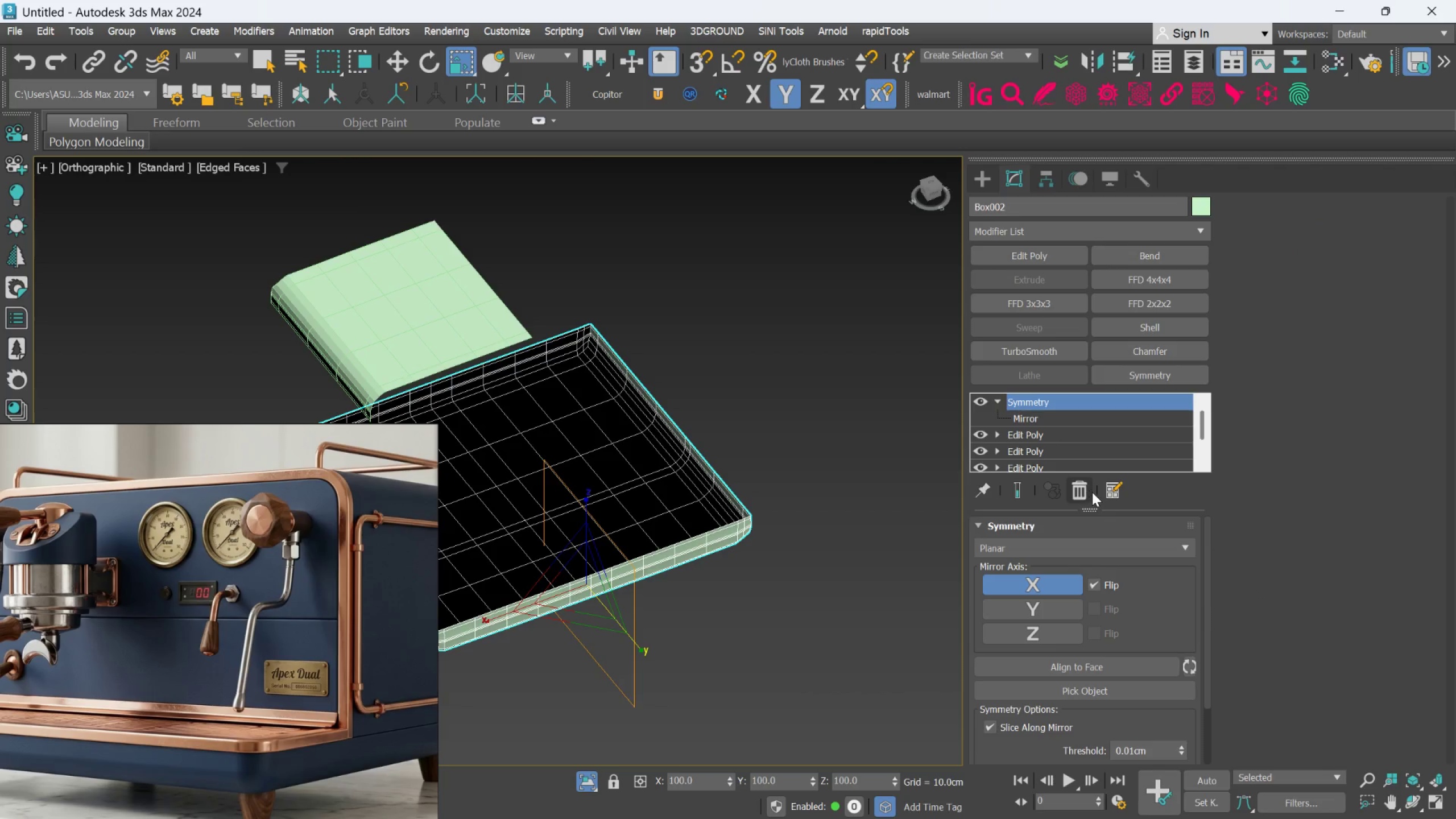 
left_click([1086, 493])
 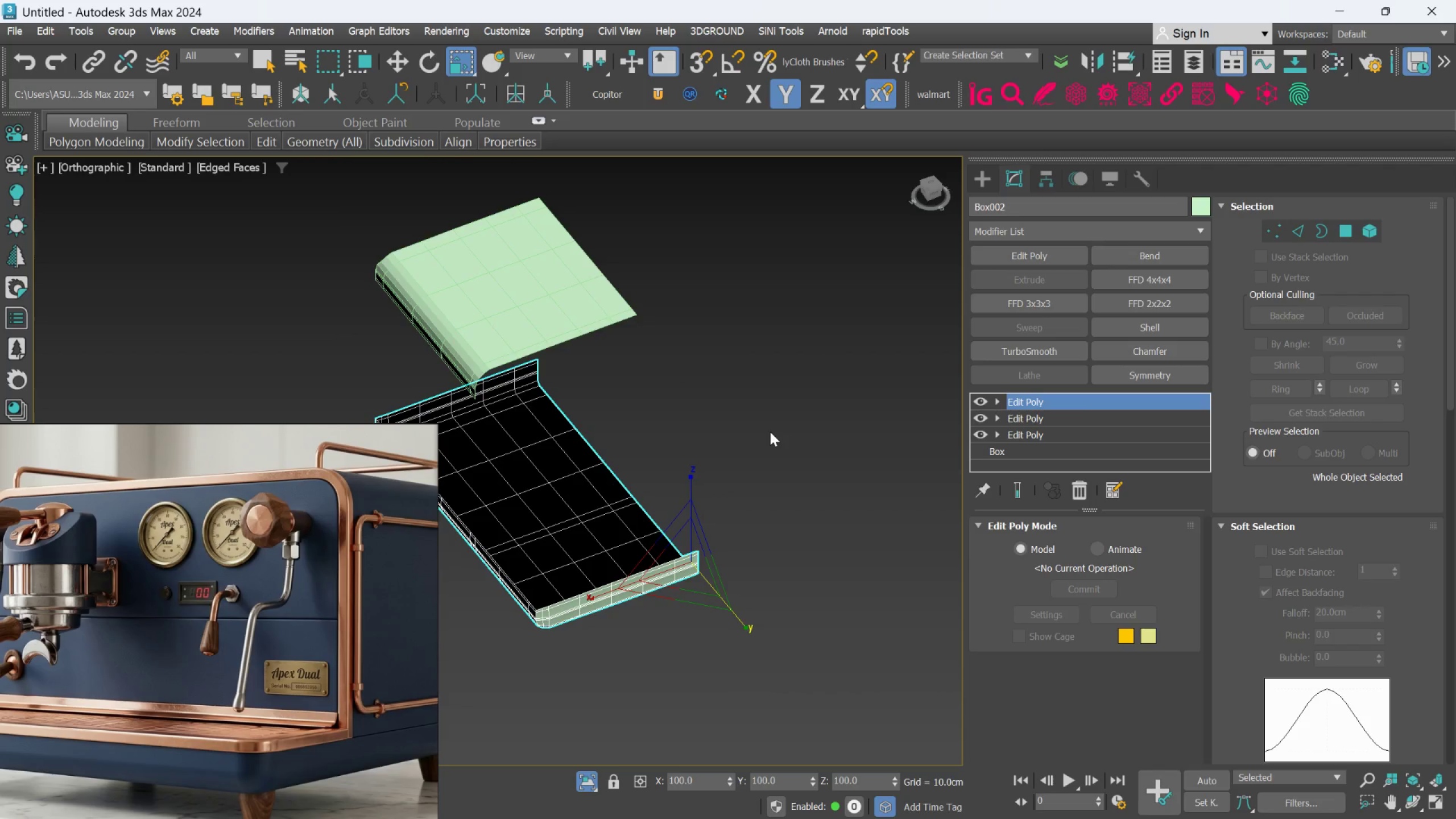 
hold_key(key=AltLeft, duration=0.38)
 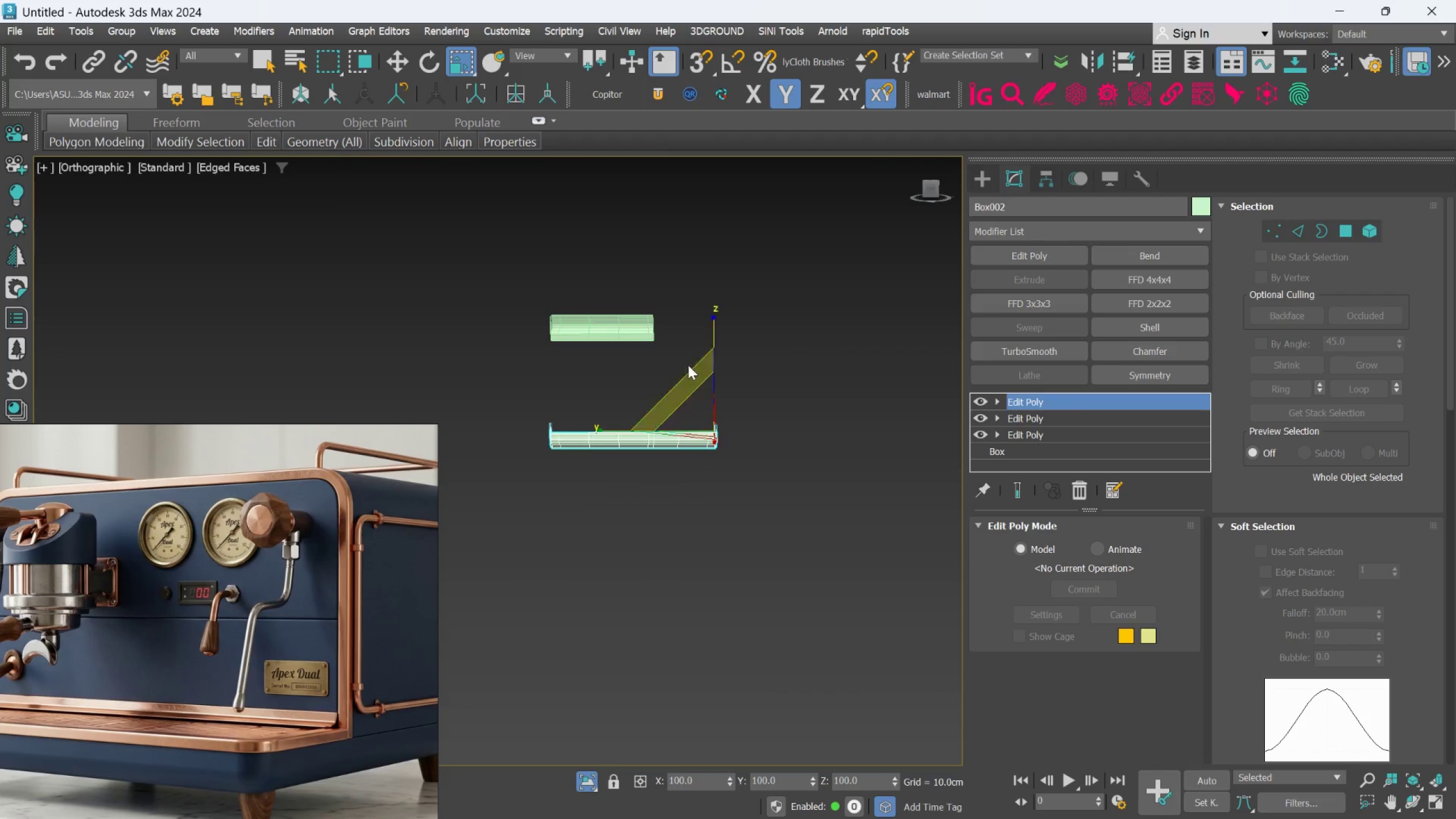 
scroll: coordinate [730, 375], scroll_direction: down, amount: 2.0
 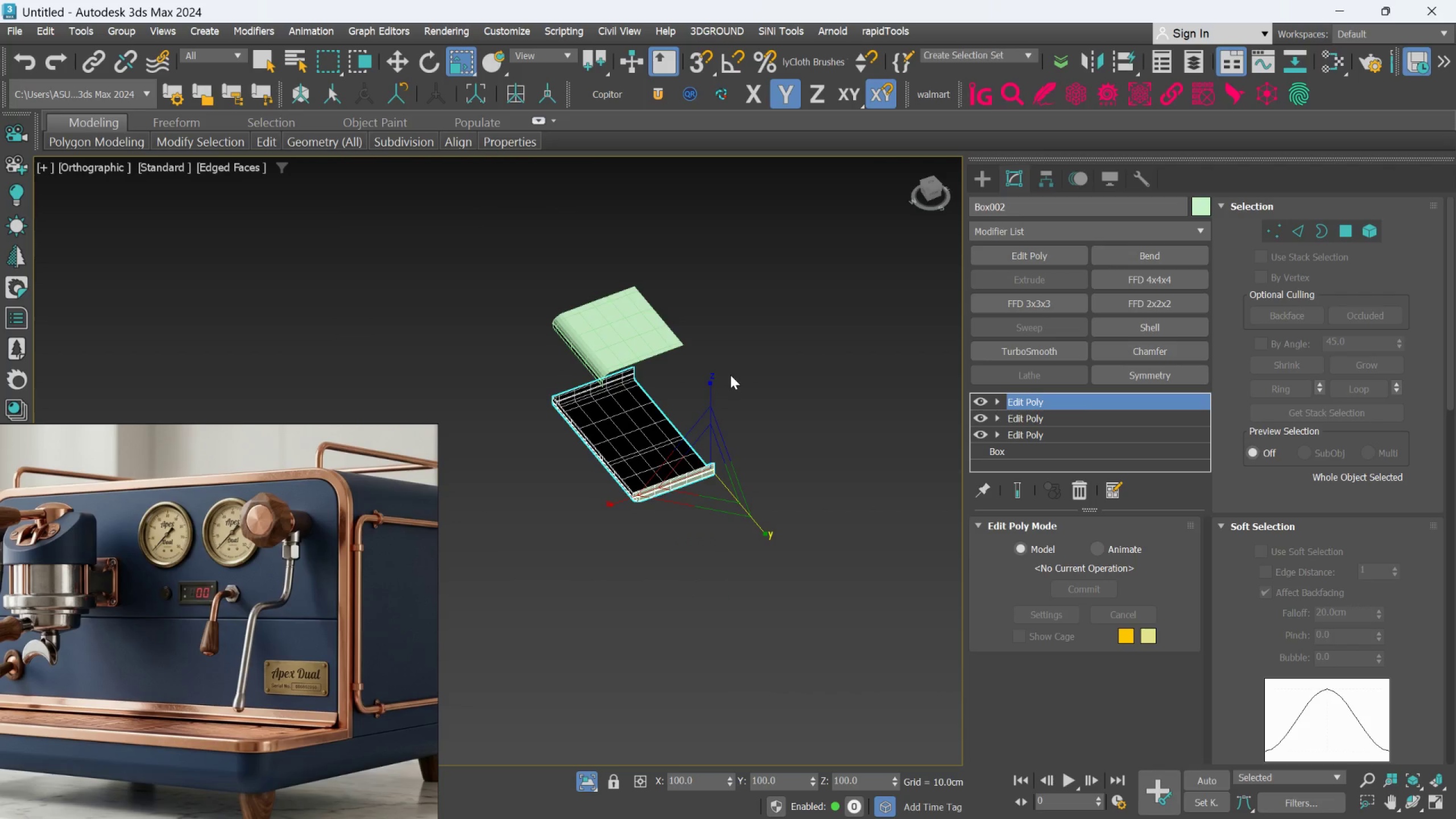 
hold_key(key=AltLeft, duration=0.49)
 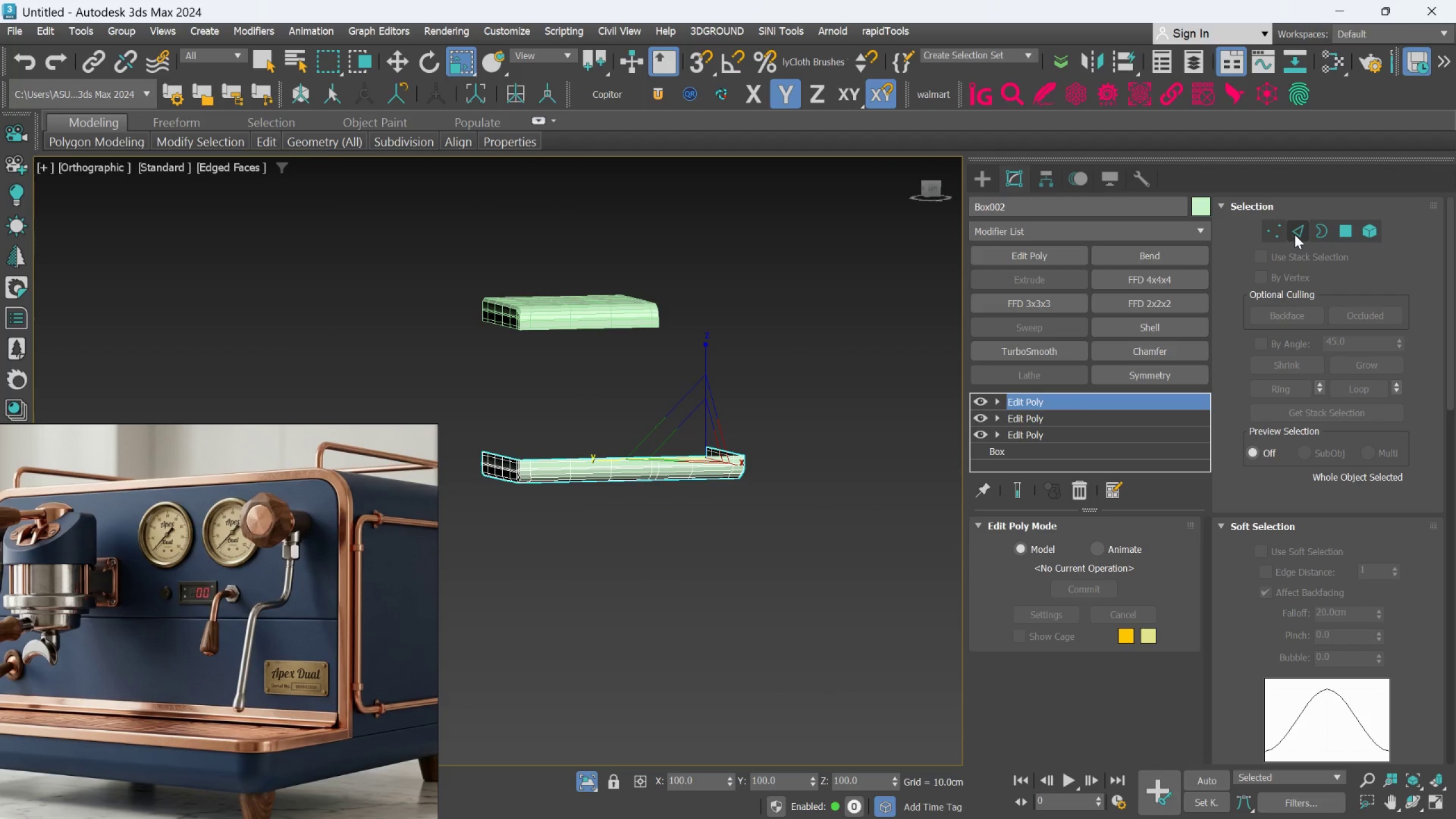 
scroll: coordinate [681, 365], scroll_direction: up, amount: 1.0
 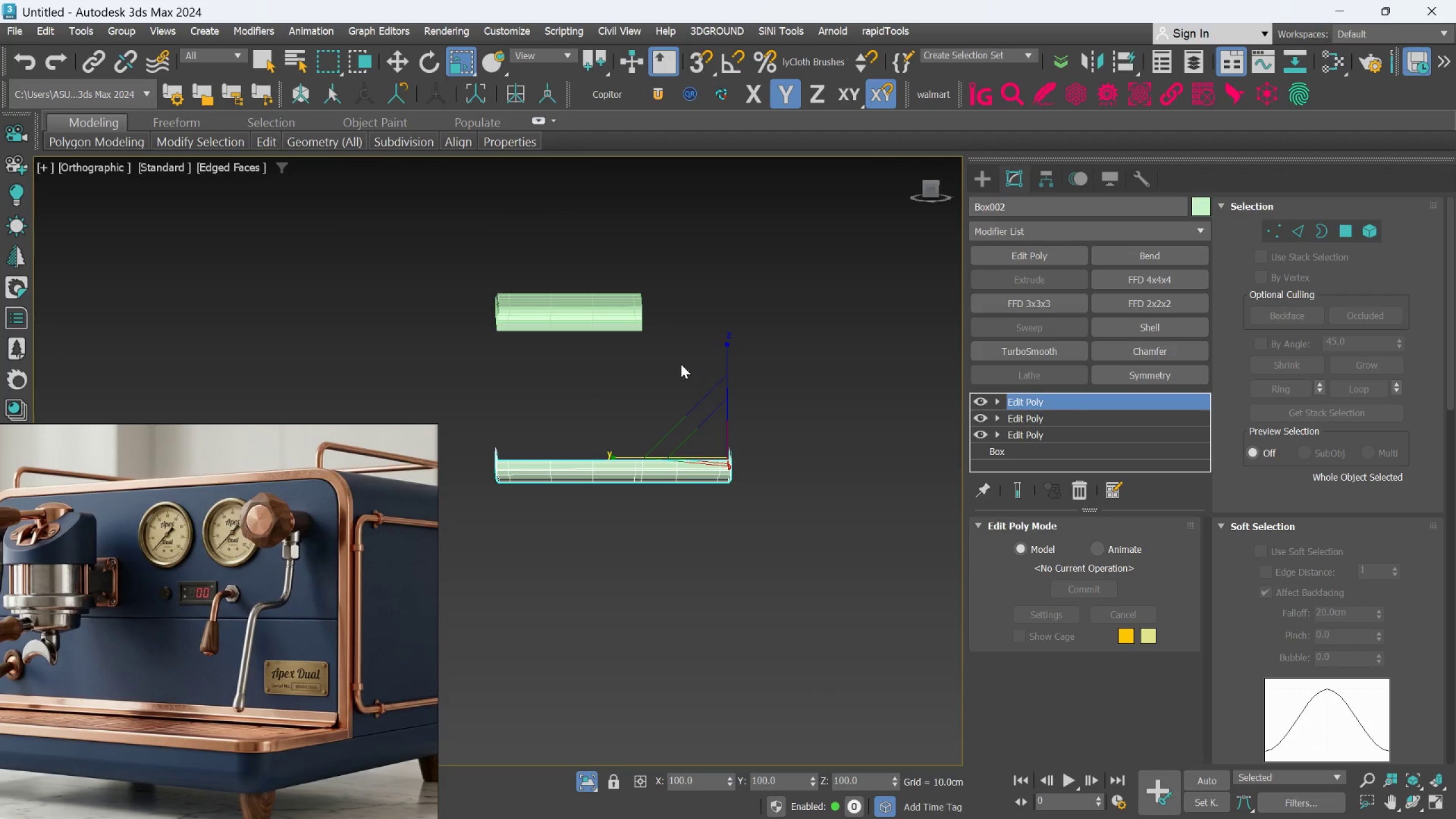 
left_click([1294, 234])
 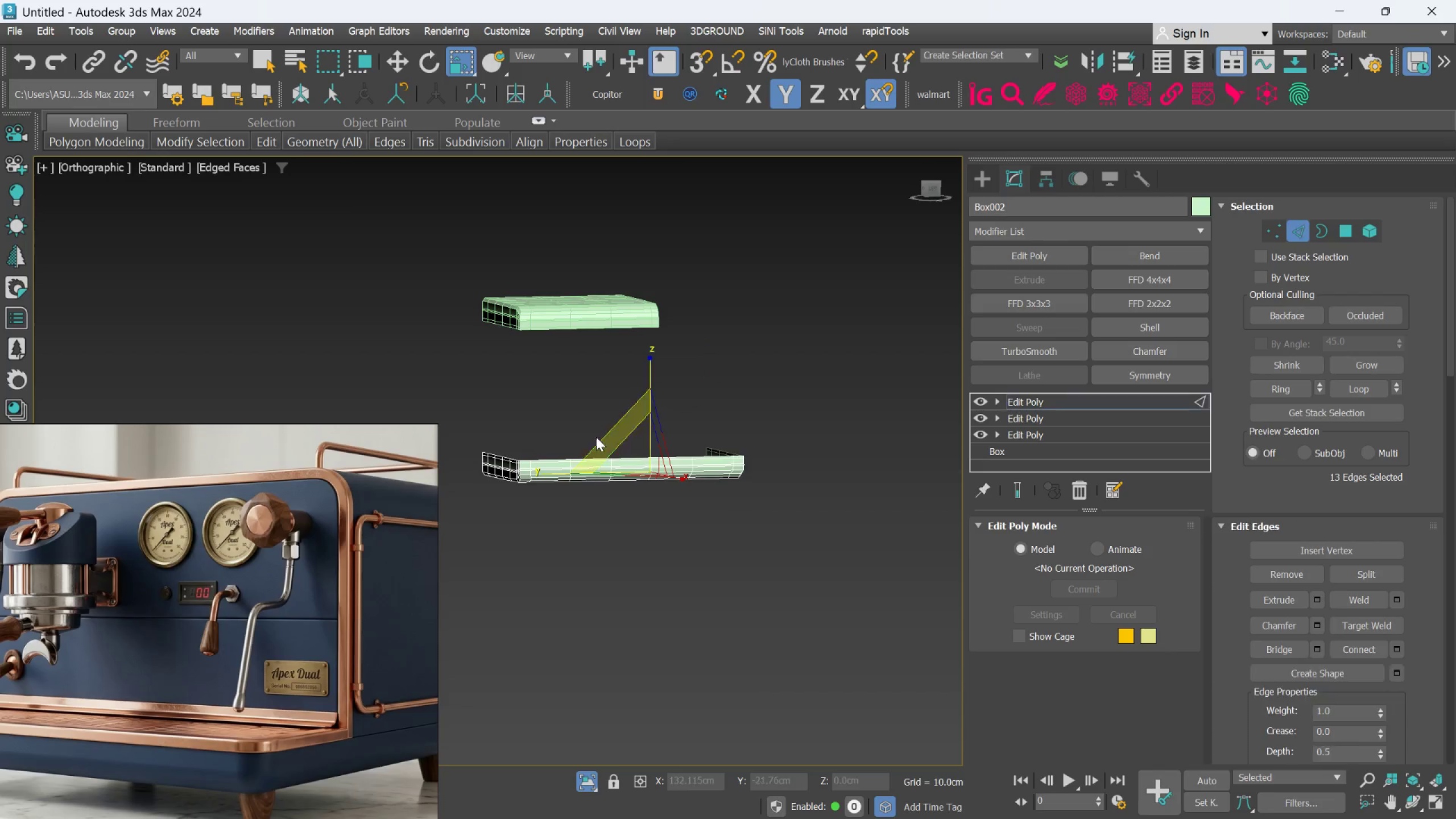 
hold_key(key=AltLeft, duration=0.49)
 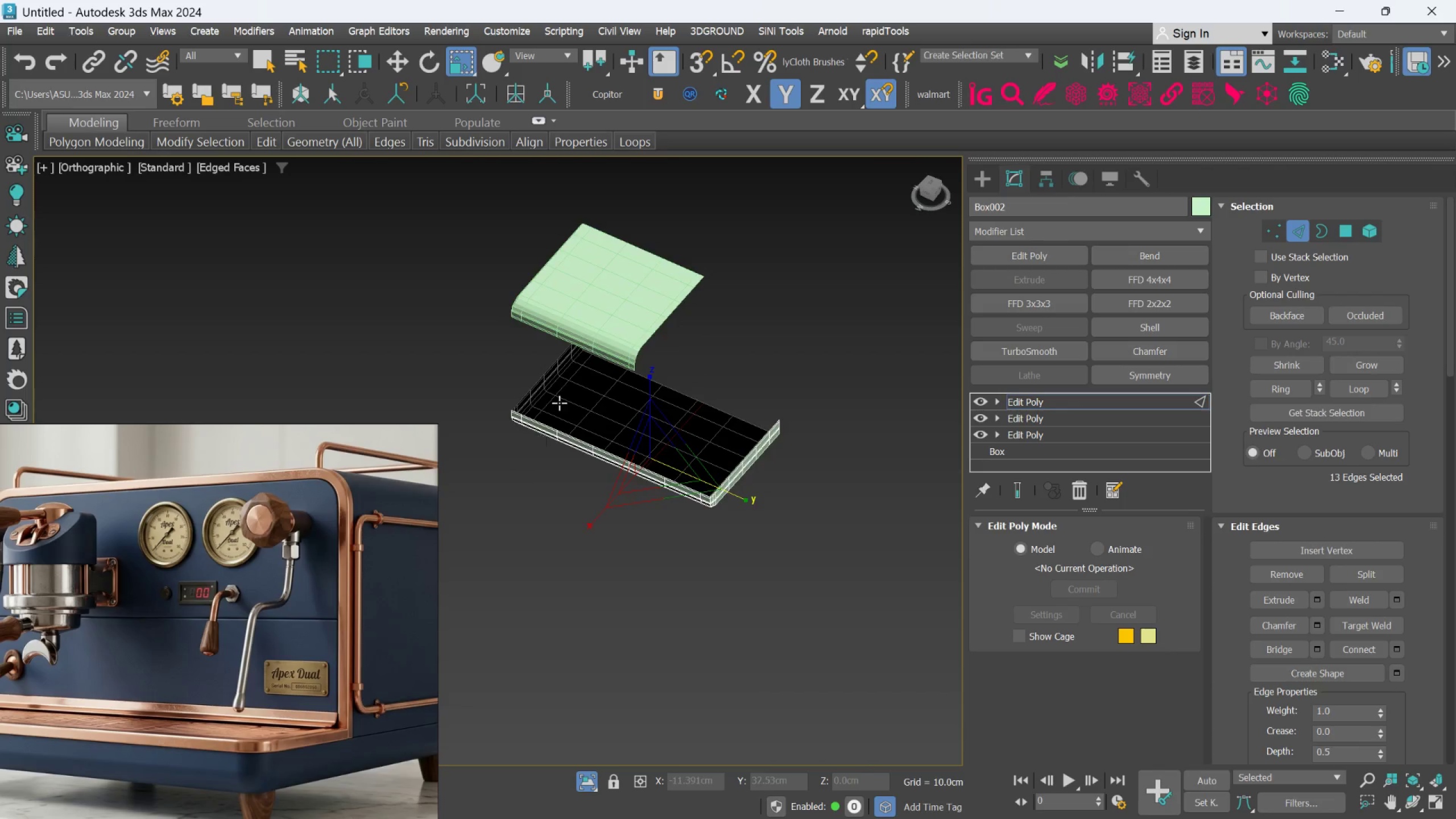 
scroll: coordinate [559, 403], scroll_direction: up, amount: 1.0
 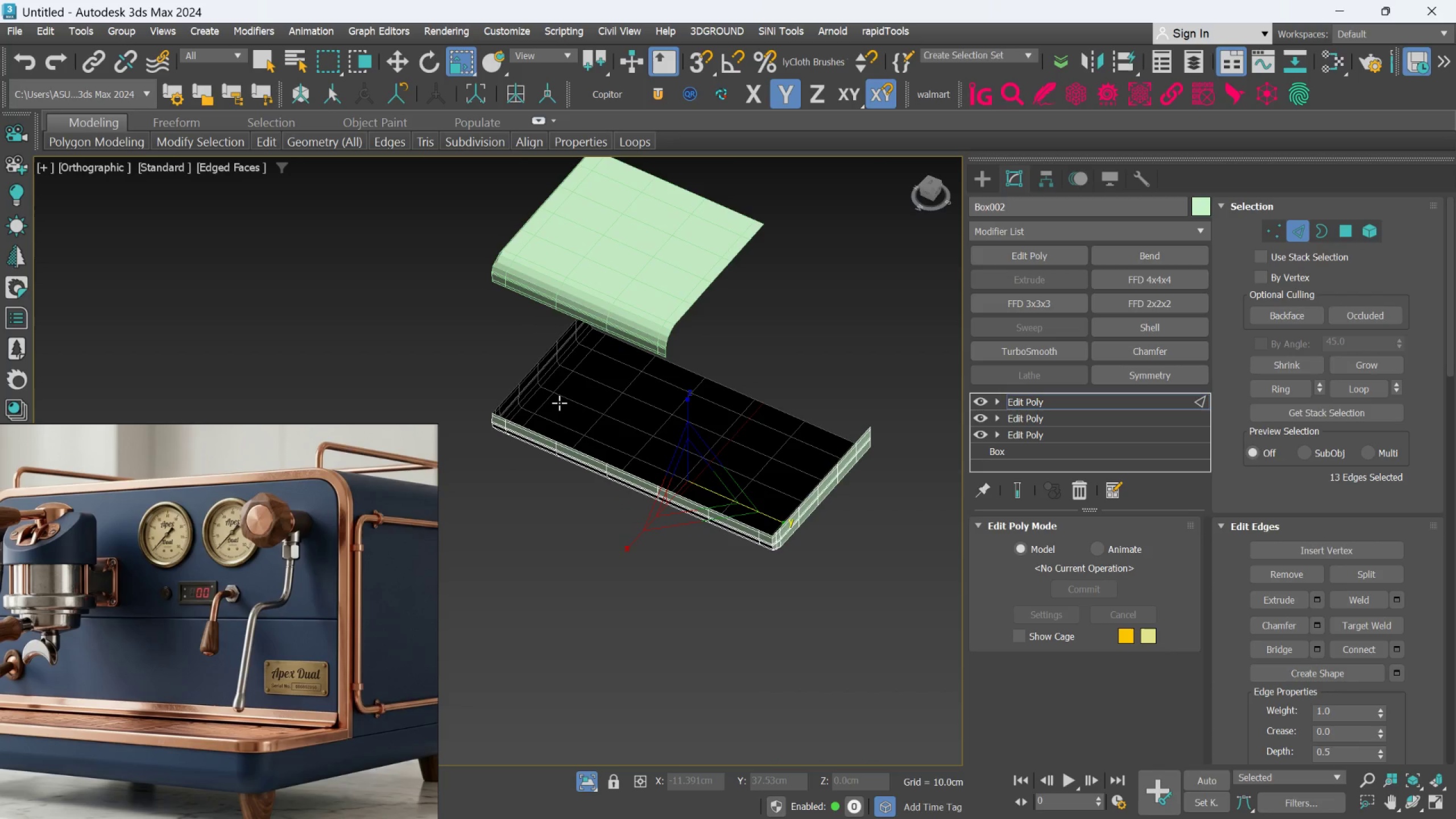 
key(Q)
 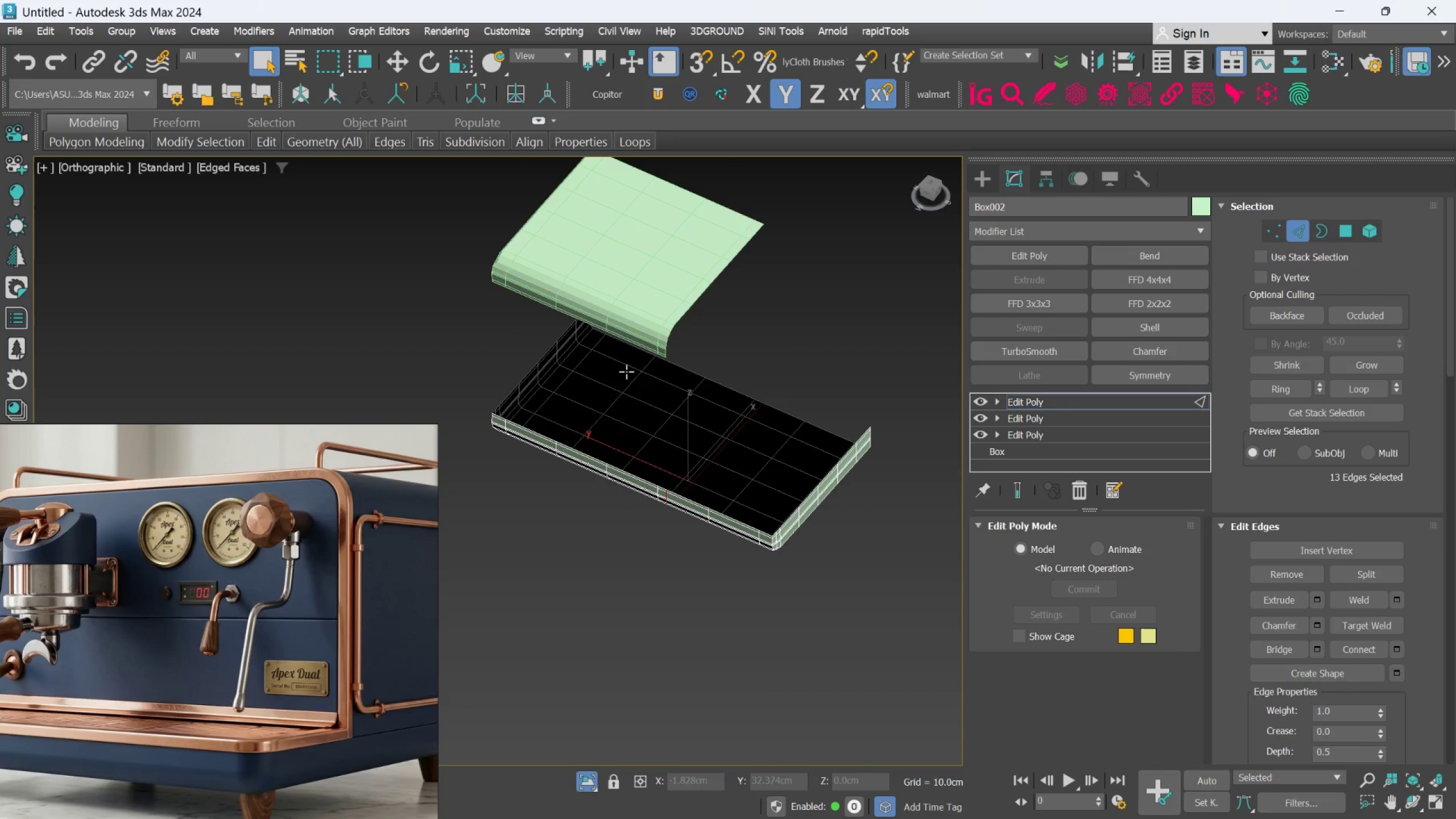 
scroll: coordinate [587, 334], scroll_direction: up, amount: 2.0
 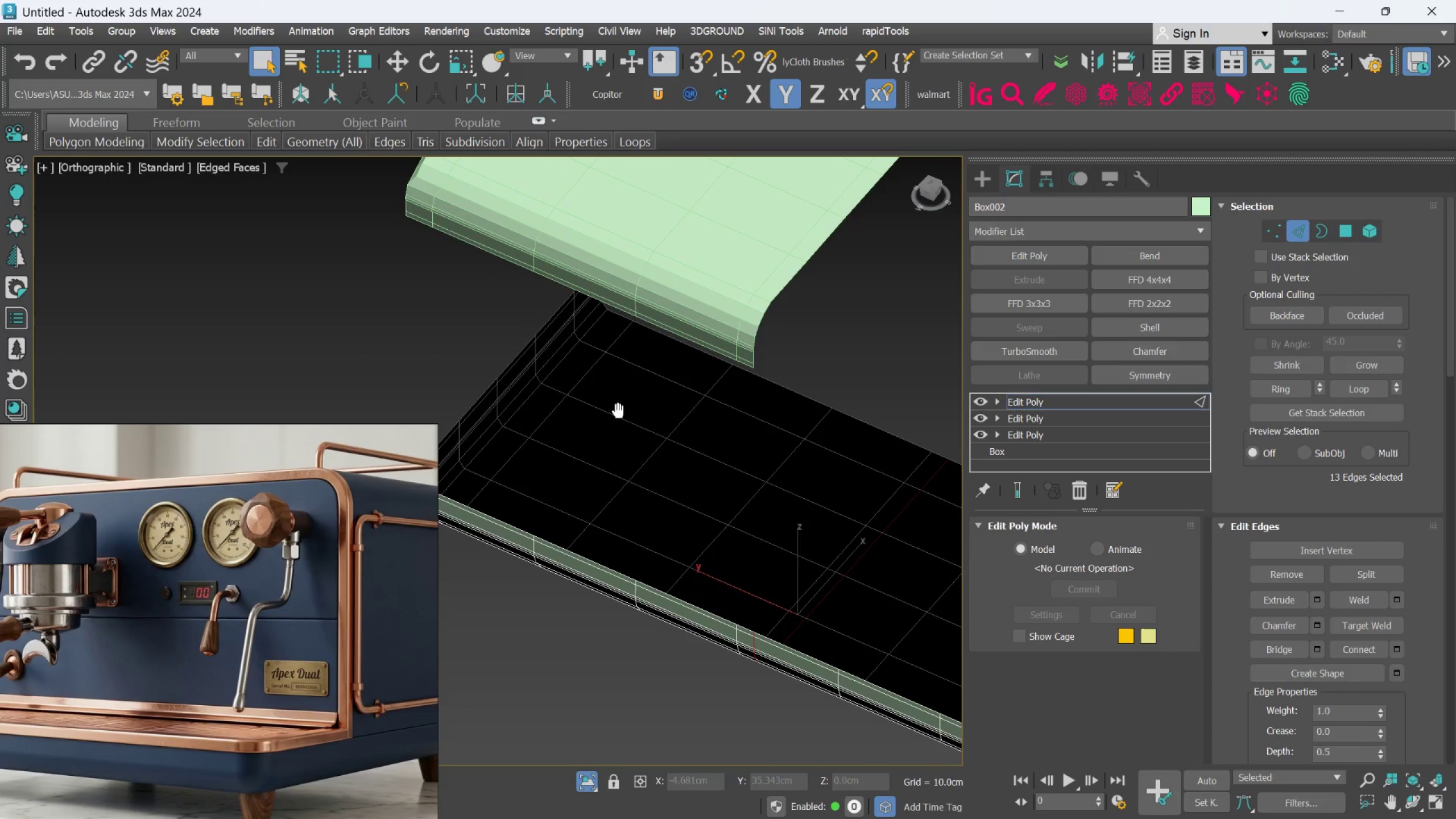 
hold_key(key=AltLeft, duration=0.52)
 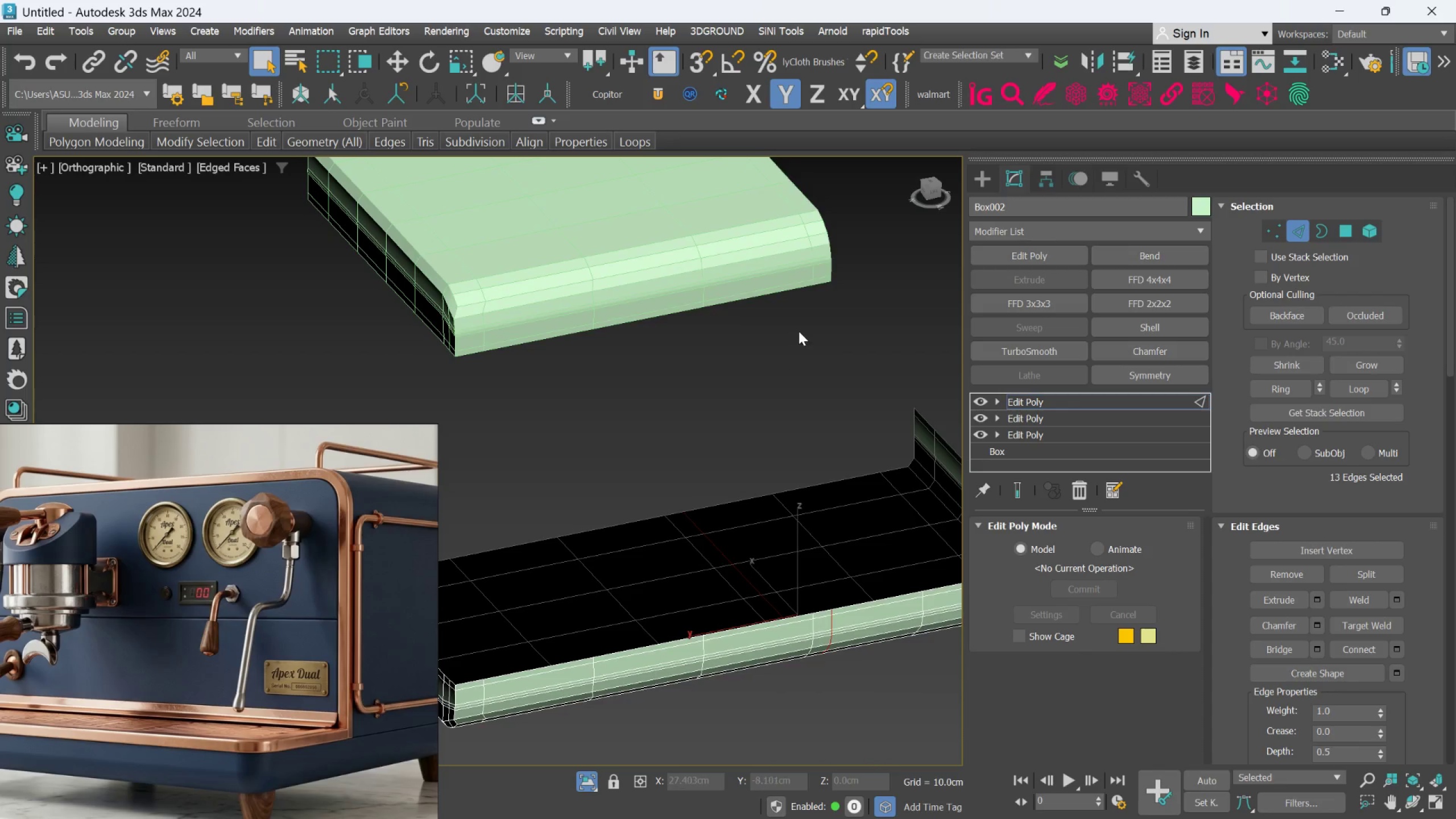 
hold_key(key=AltLeft, duration=0.33)
 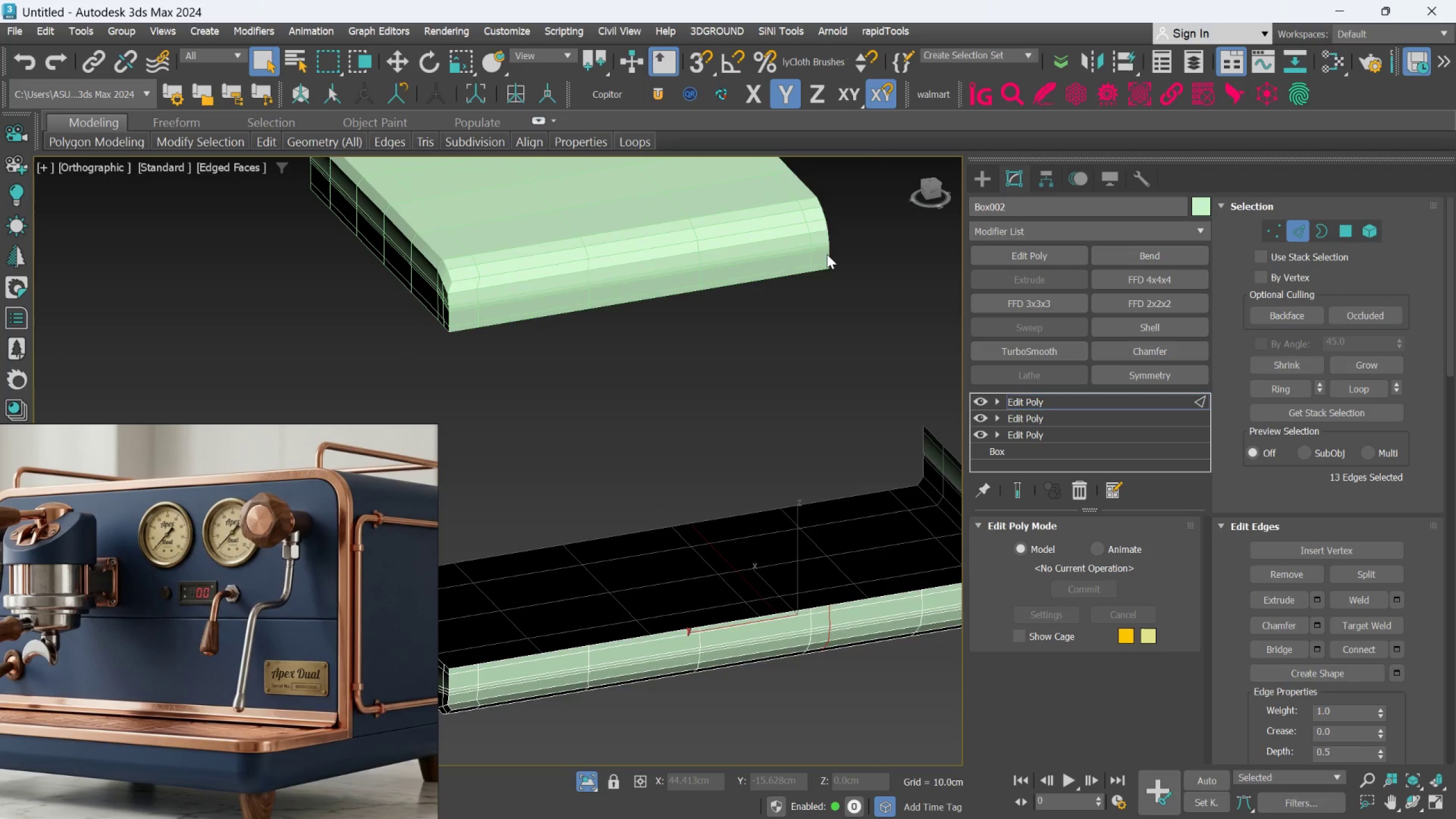 
scroll: coordinate [827, 254], scroll_direction: up, amount: 1.0
 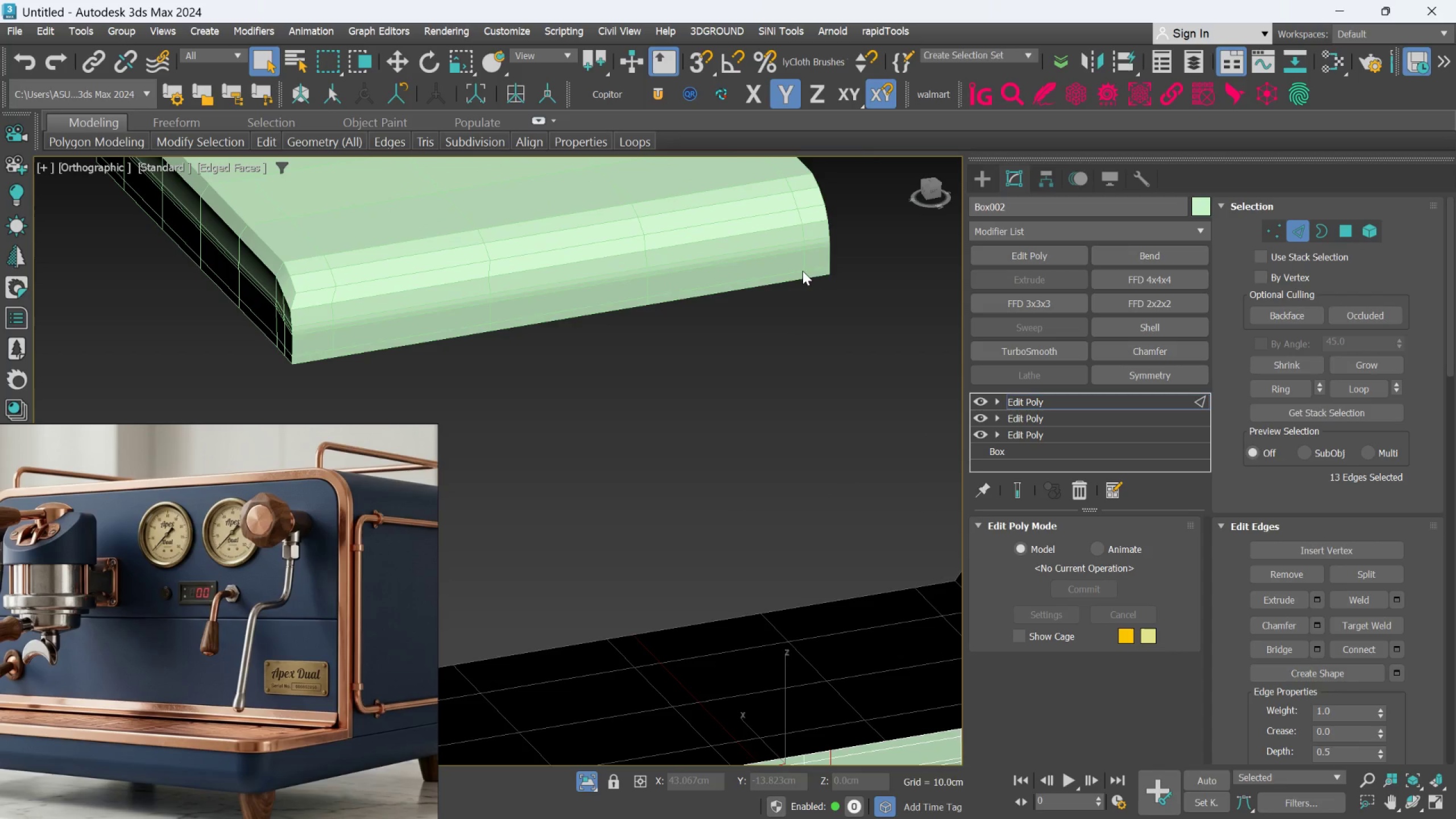 
left_click([821, 307])
 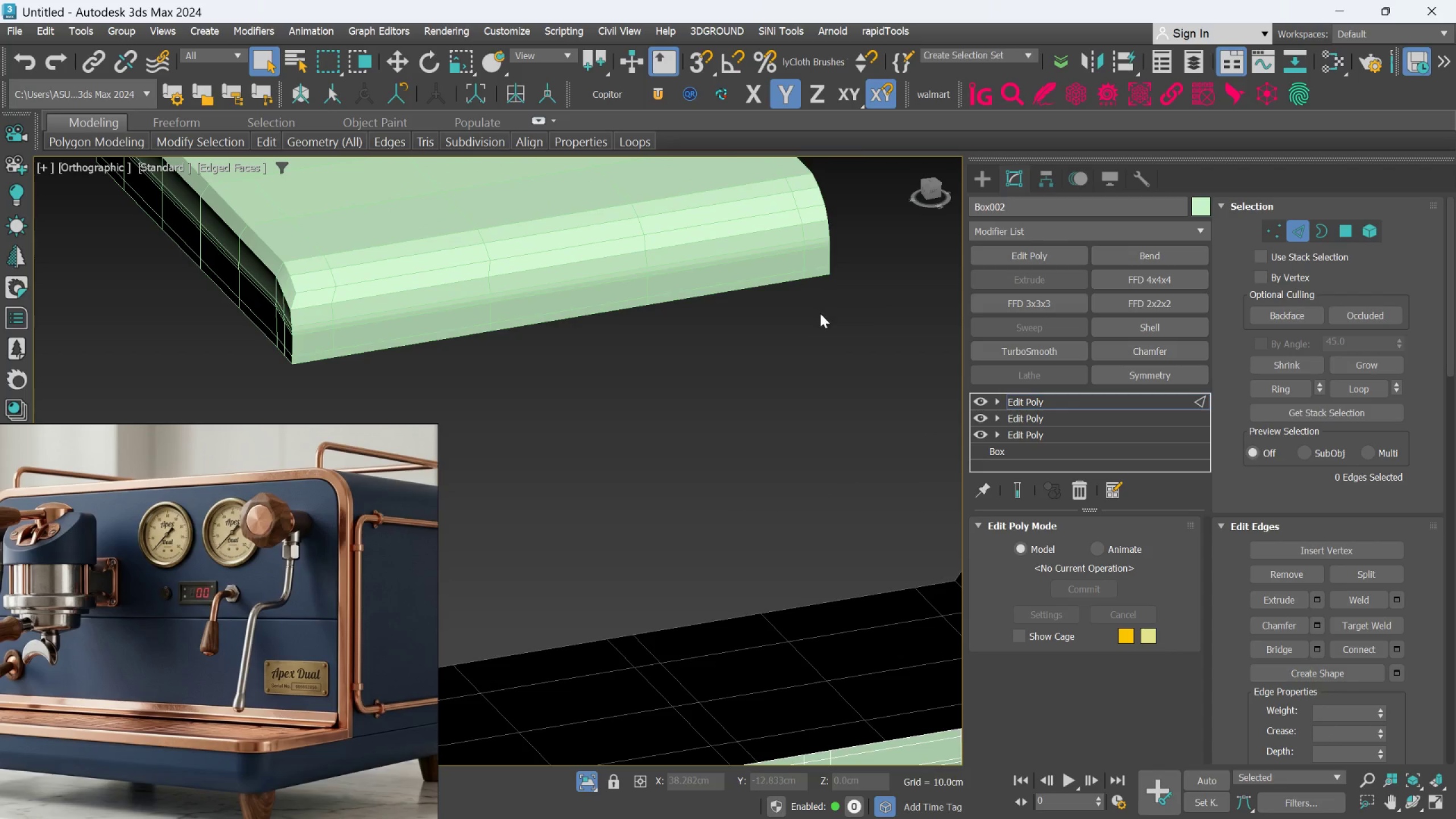 
hold_key(key=AltLeft, duration=0.31)
 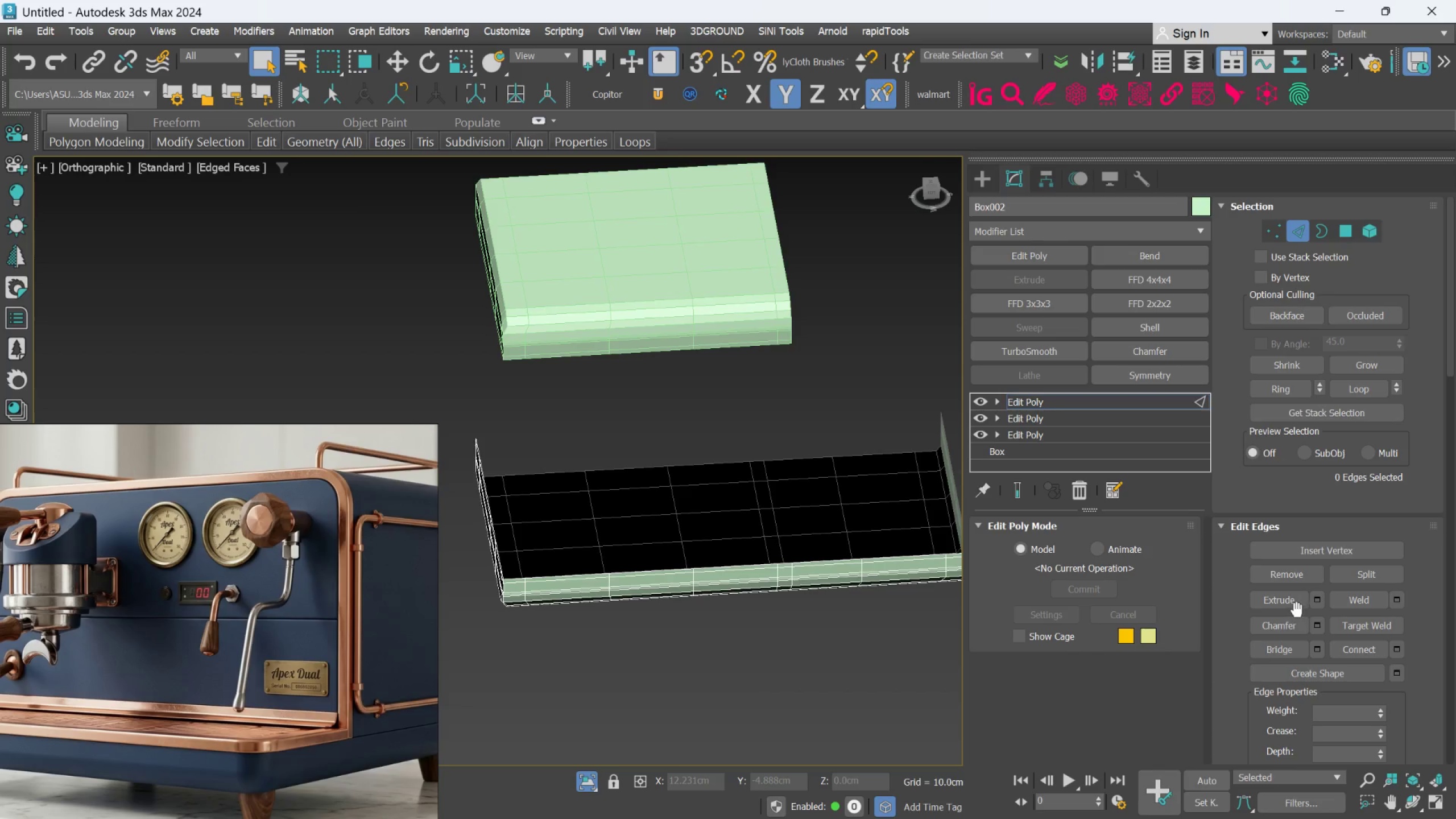 
scroll: coordinate [1370, 585], scroll_direction: down, amount: 16.0
 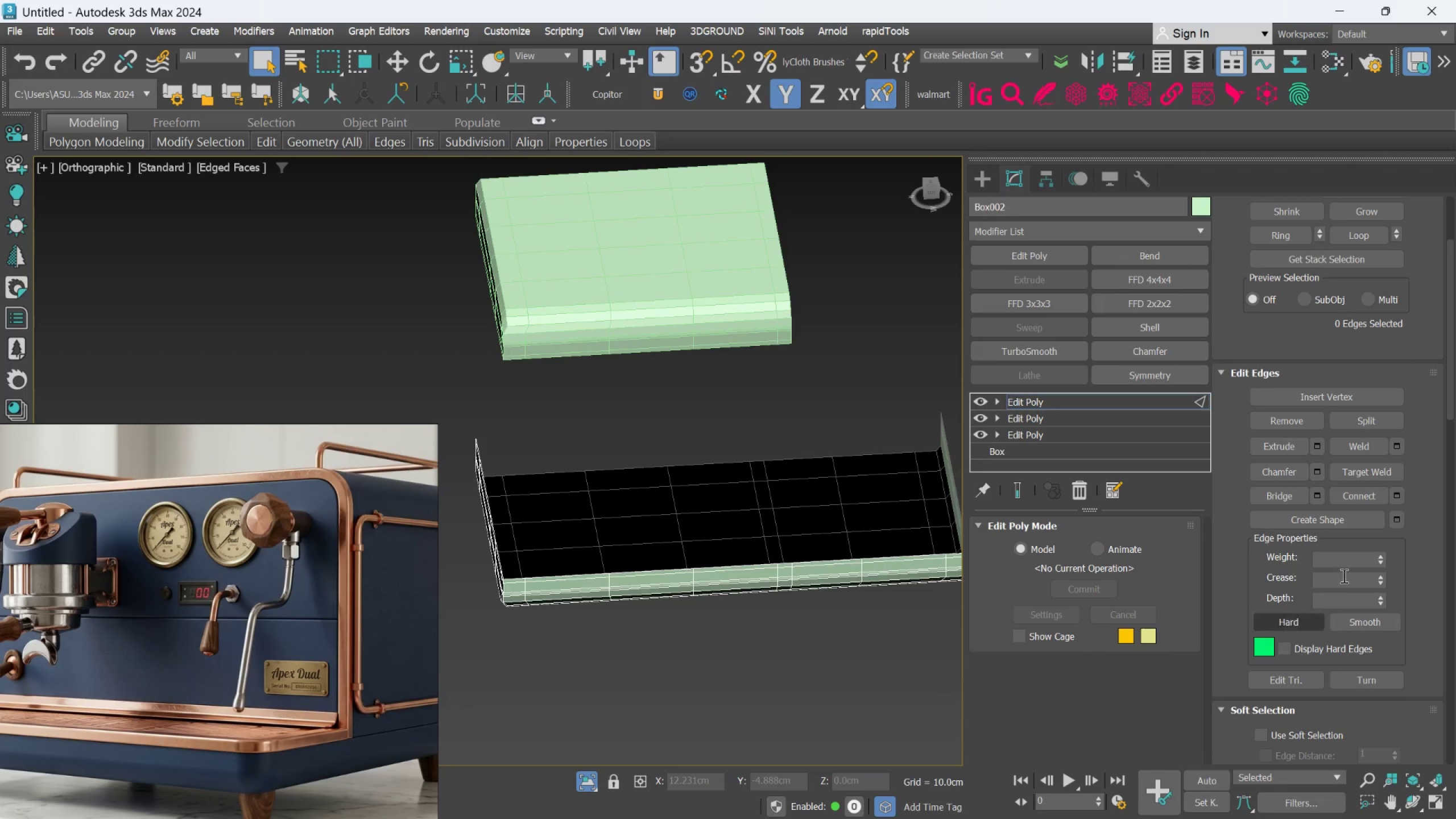 
scroll: coordinate [1364, 332], scroll_direction: up, amount: 14.0
 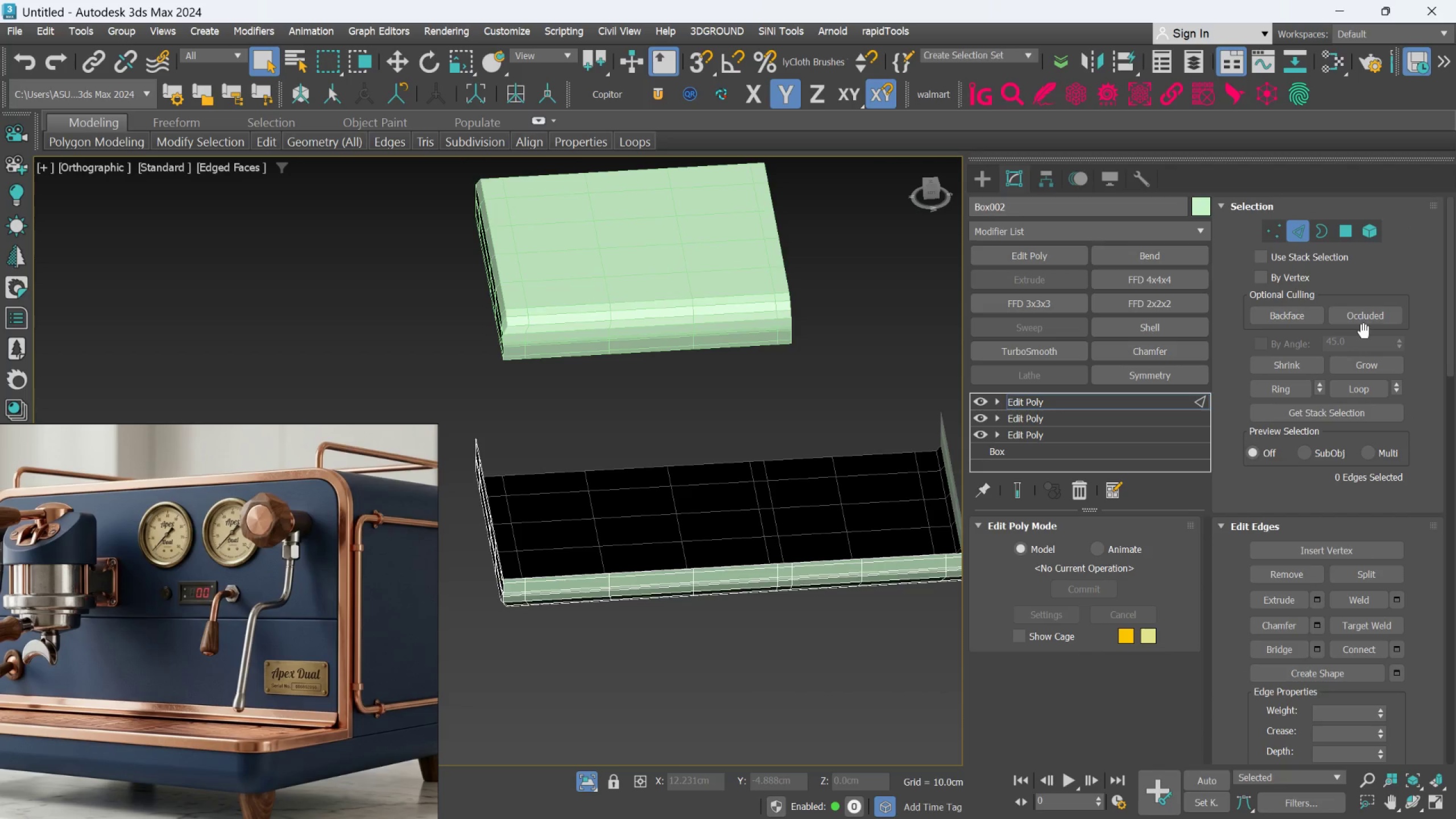 
scroll: coordinate [1403, 549], scroll_direction: down, amount: 48.0
 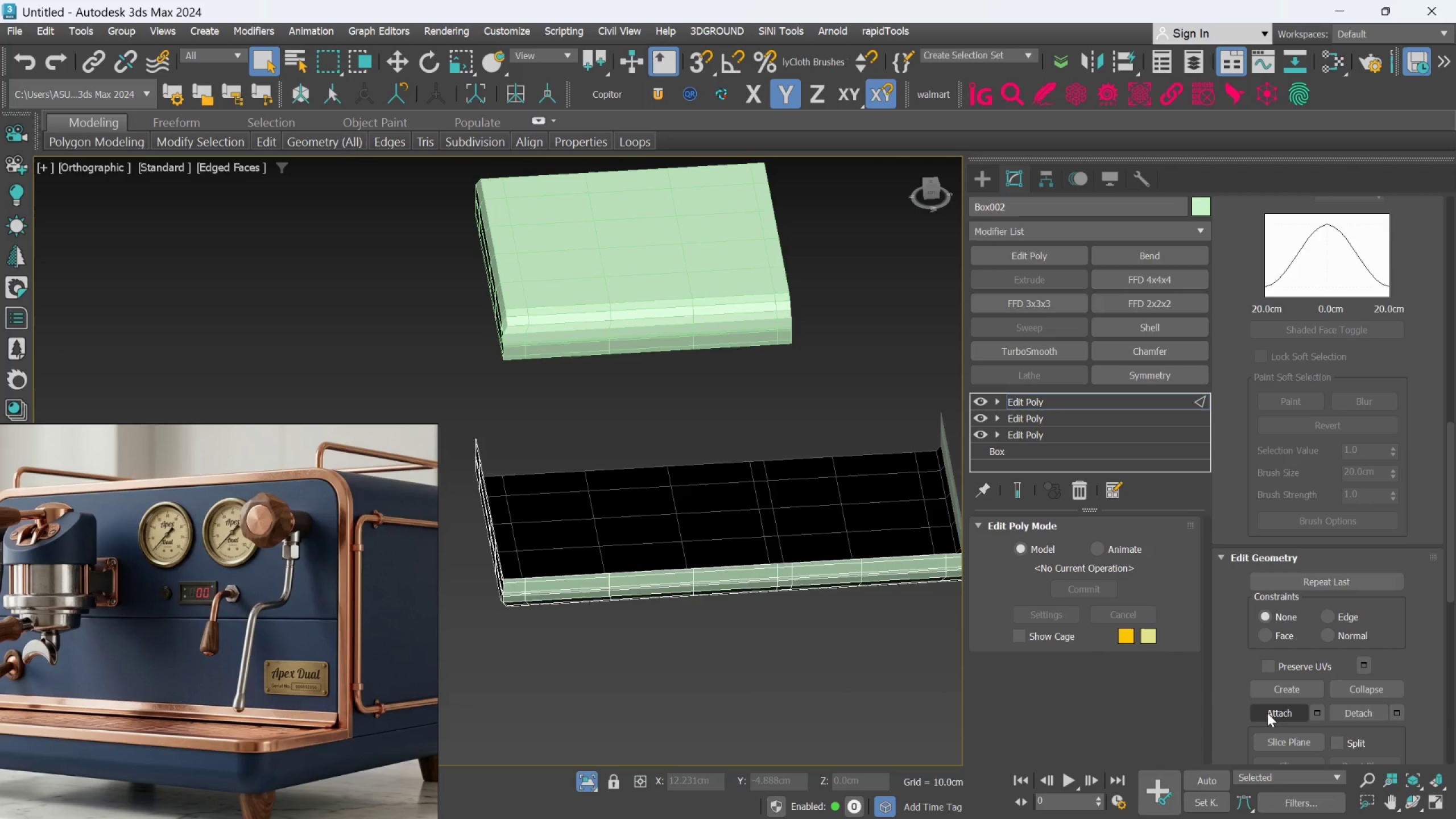 
left_click([1267, 713])
 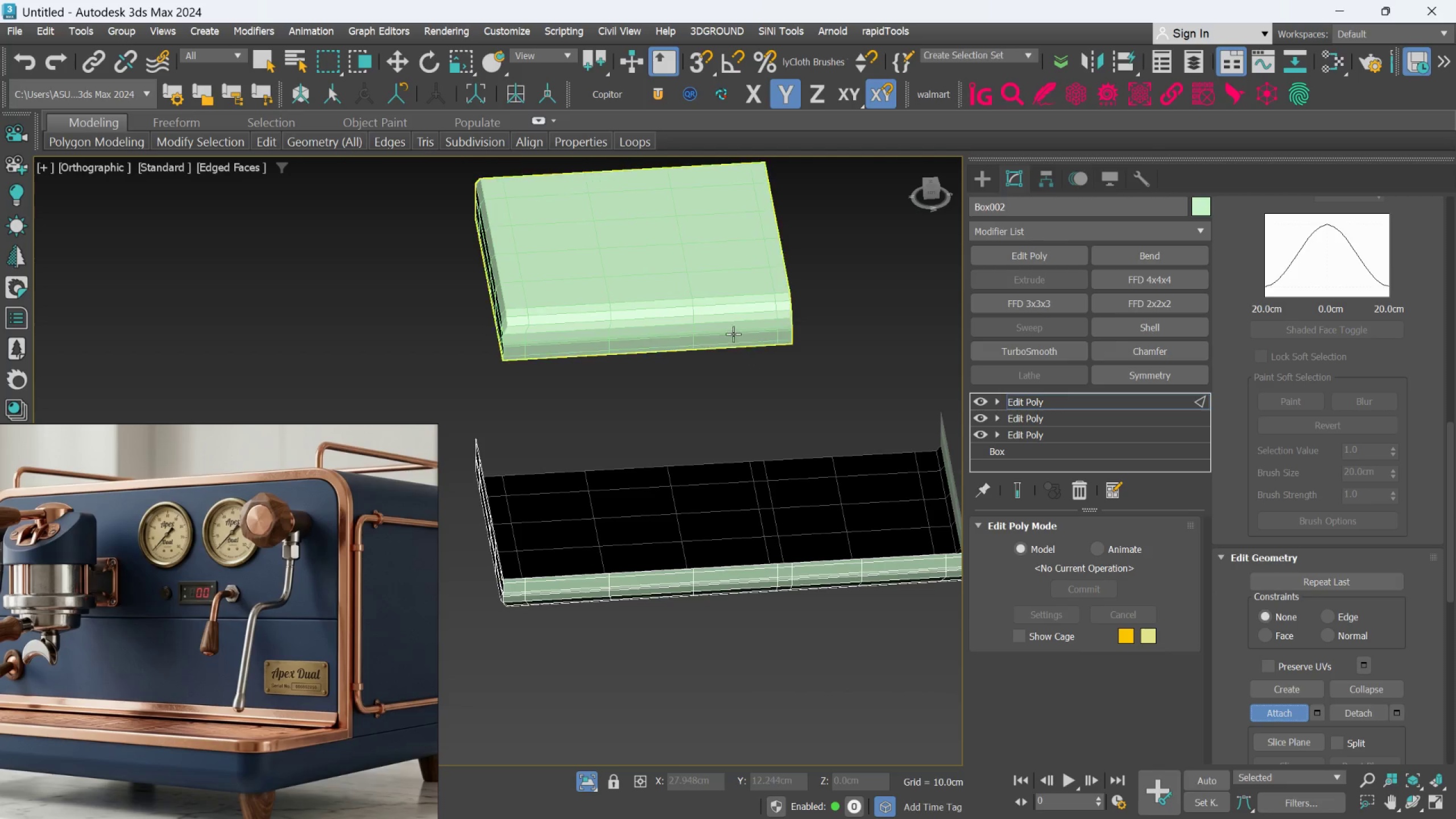 
left_click([733, 330])
 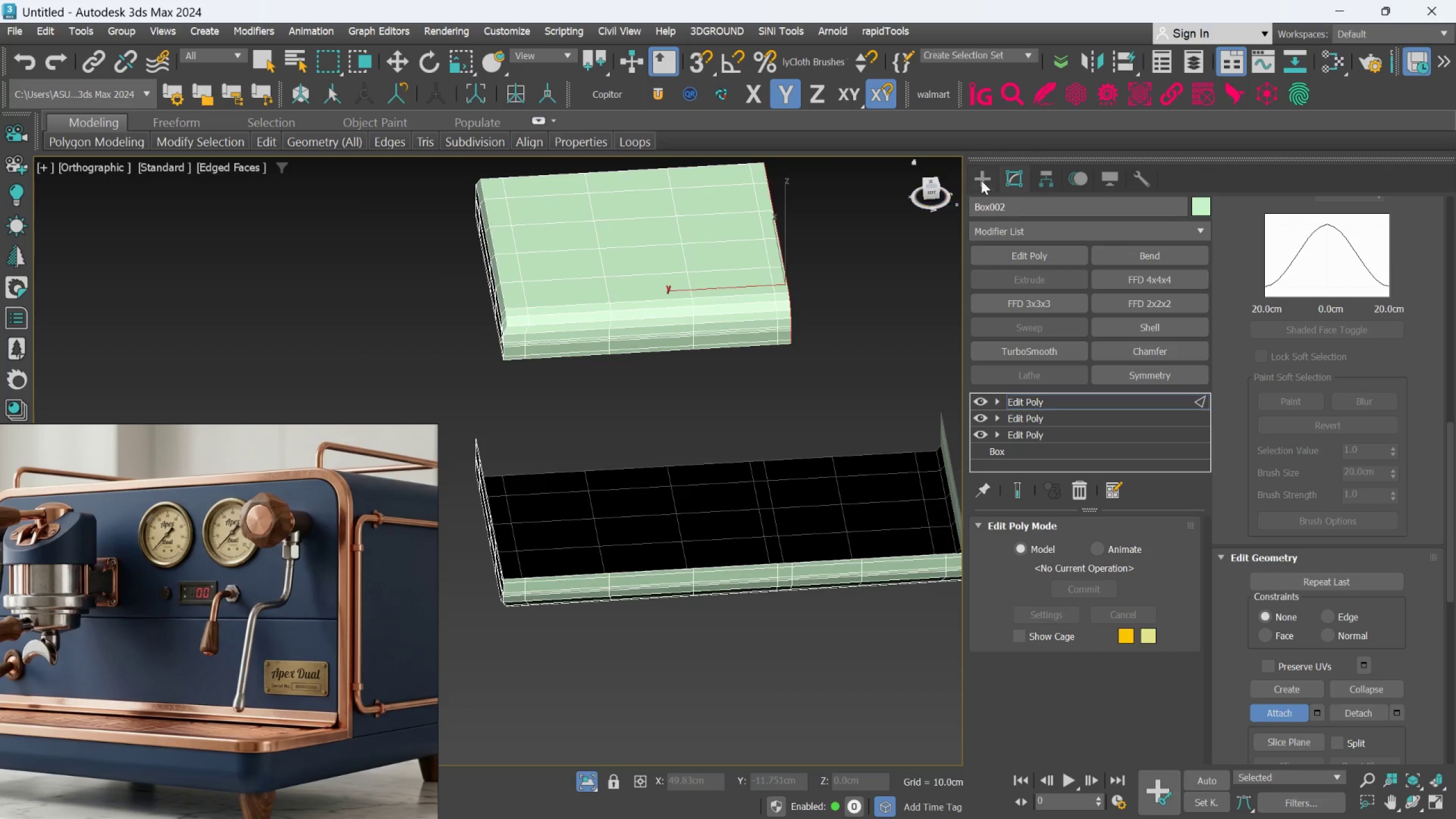 
left_click([990, 173])
 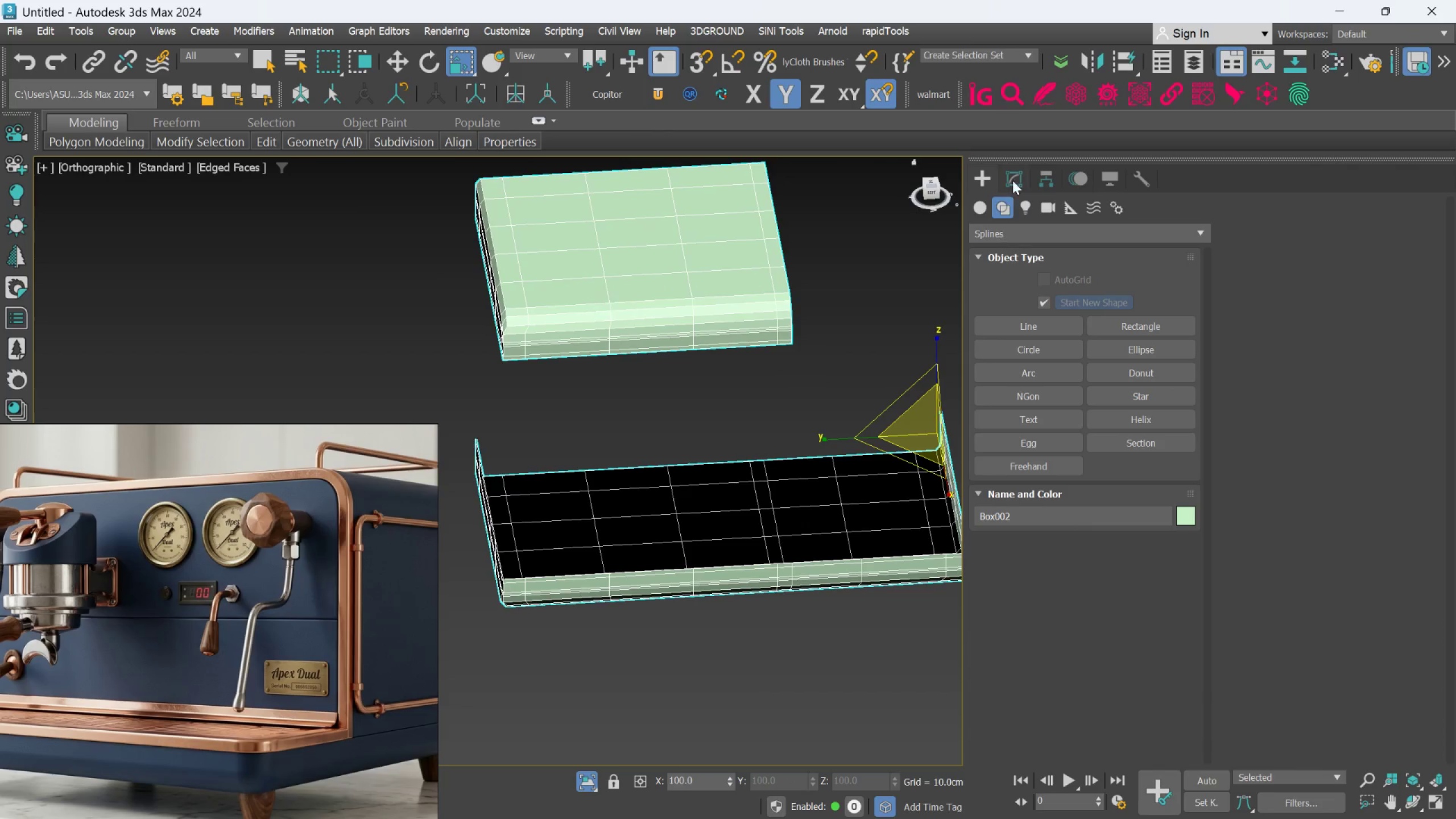 
left_click([1013, 178])
 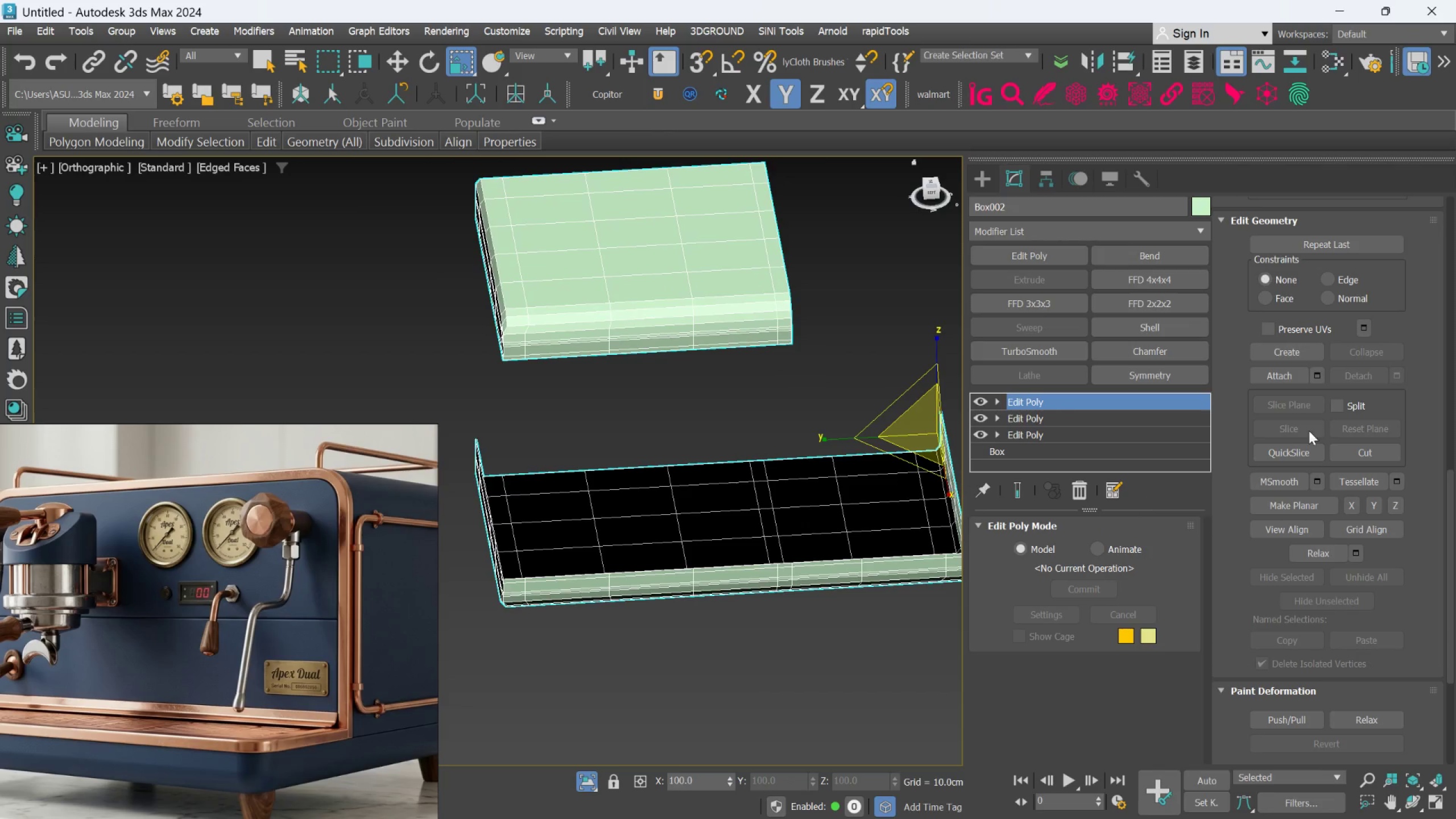 
scroll: coordinate [1290, 229], scroll_direction: up, amount: 52.0
 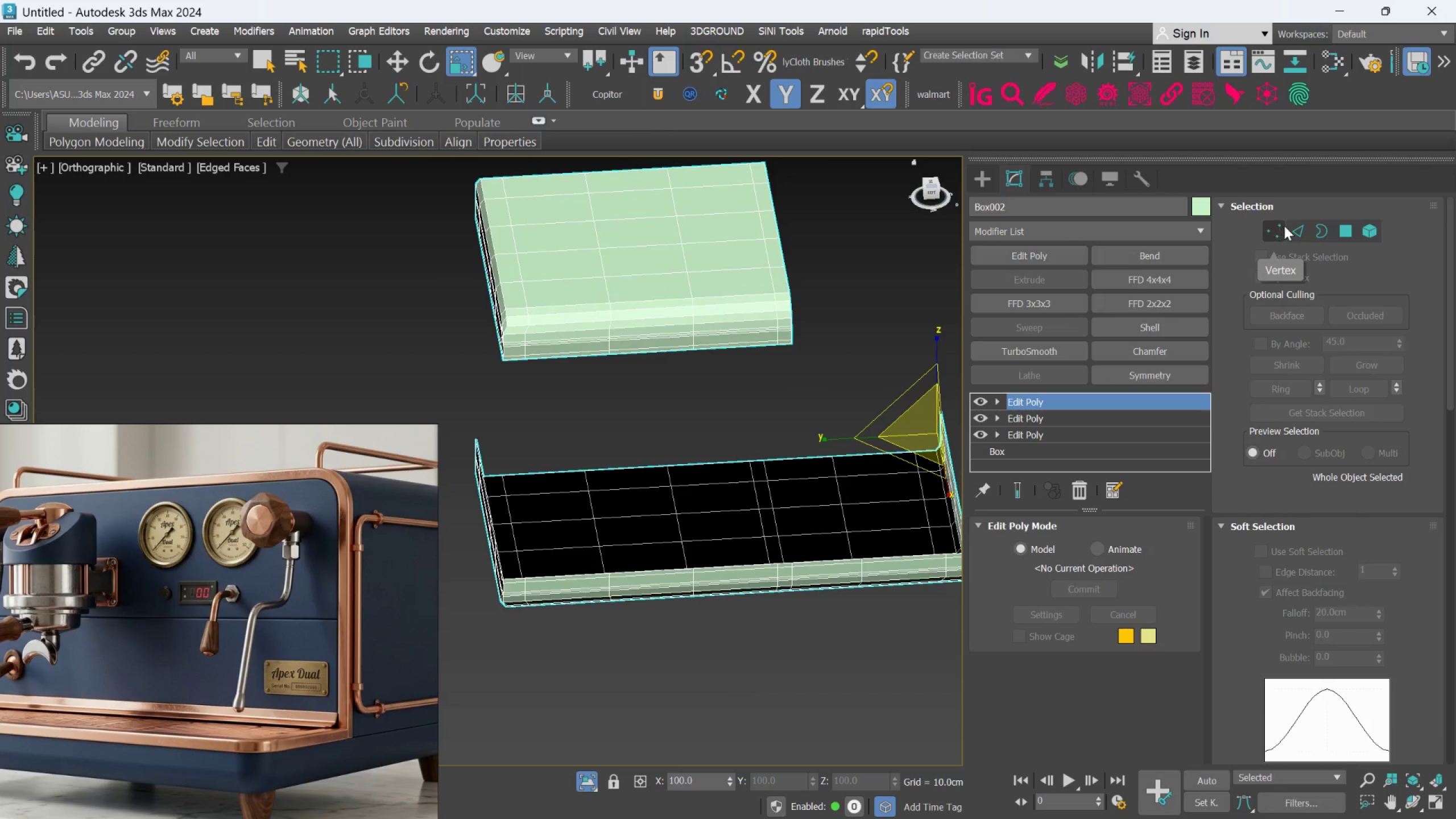 
left_click([1287, 225])
 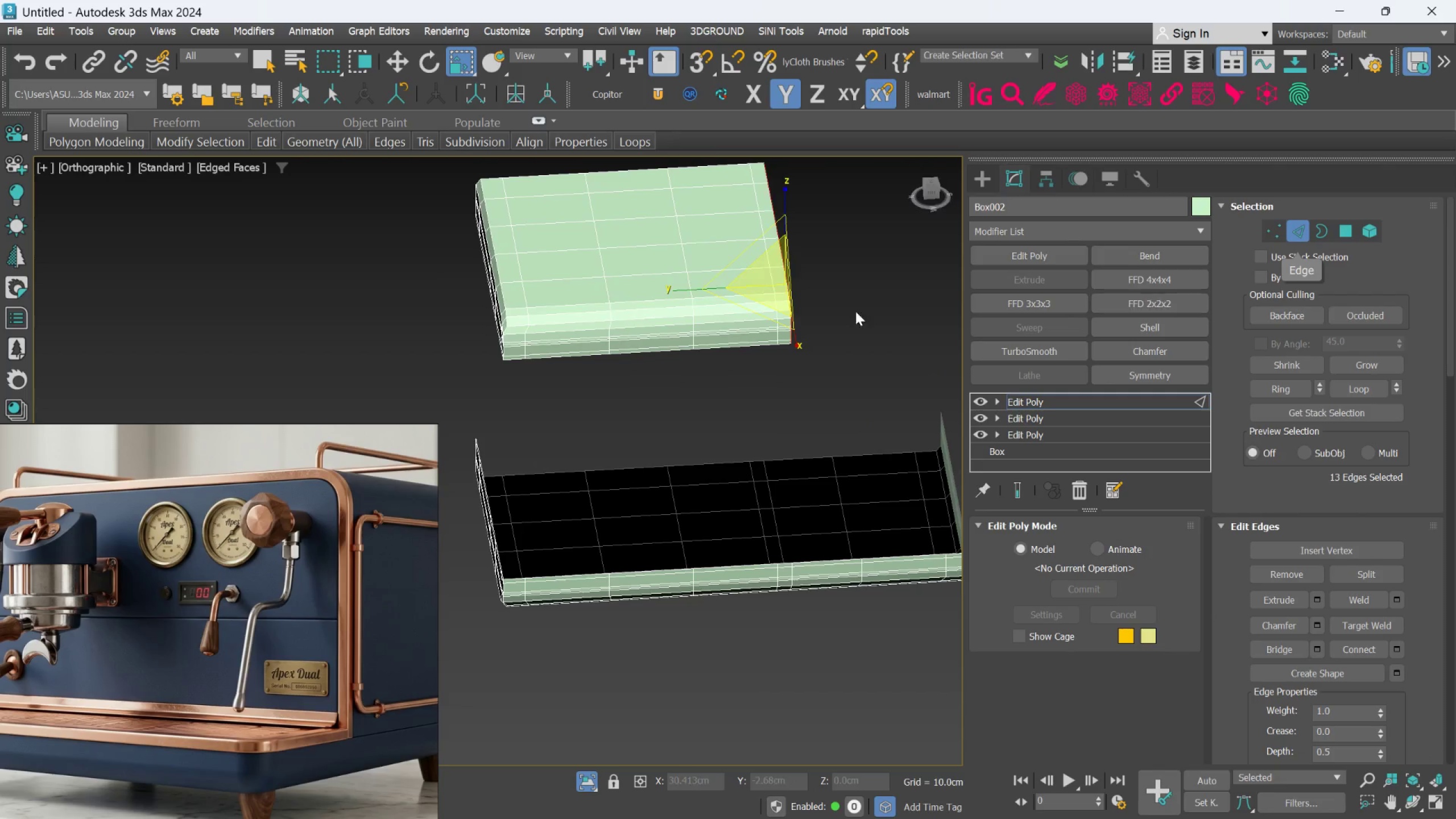 
scroll: coordinate [743, 319], scroll_direction: up, amount: 4.0
 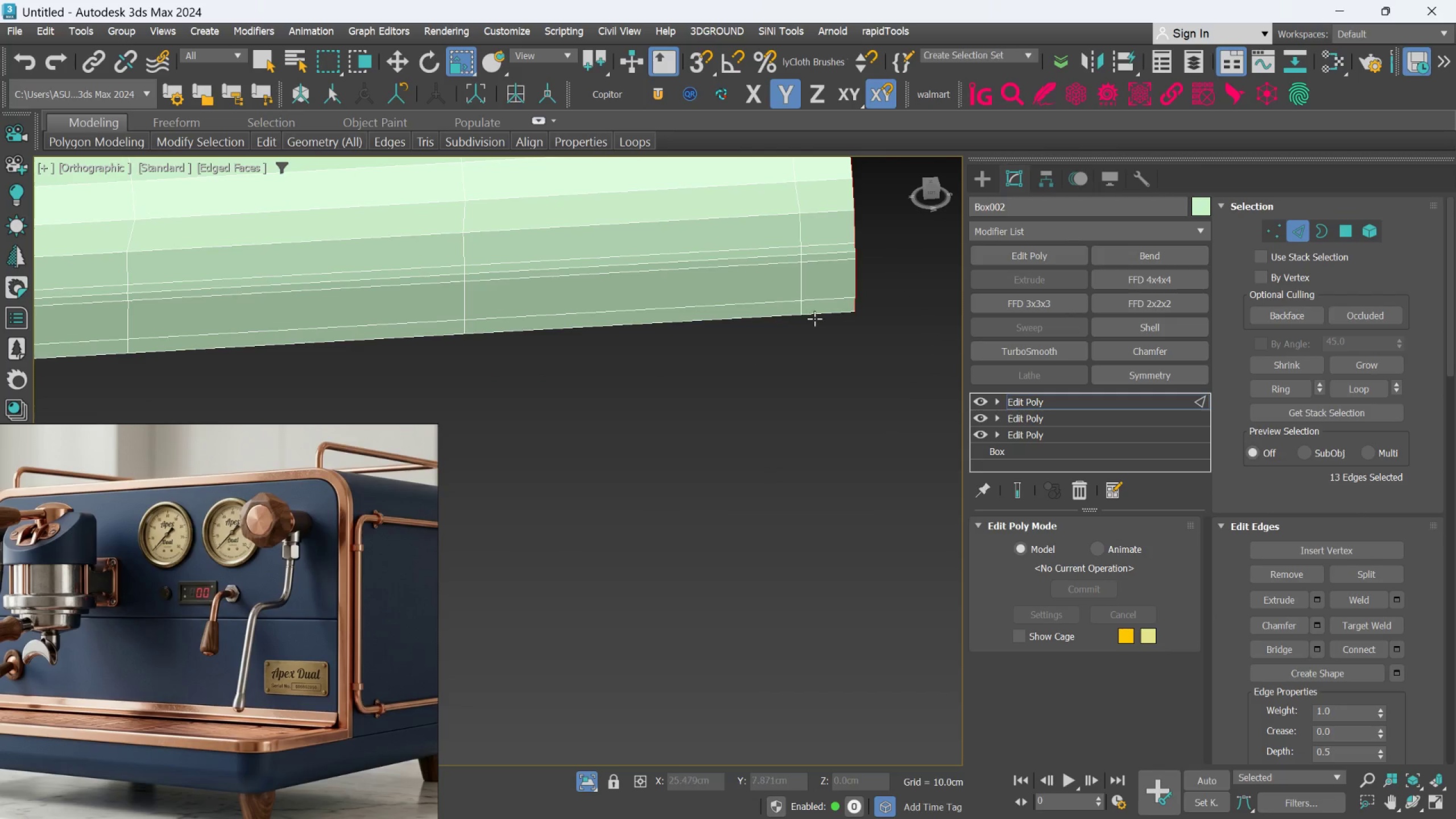 
left_click([822, 315])
 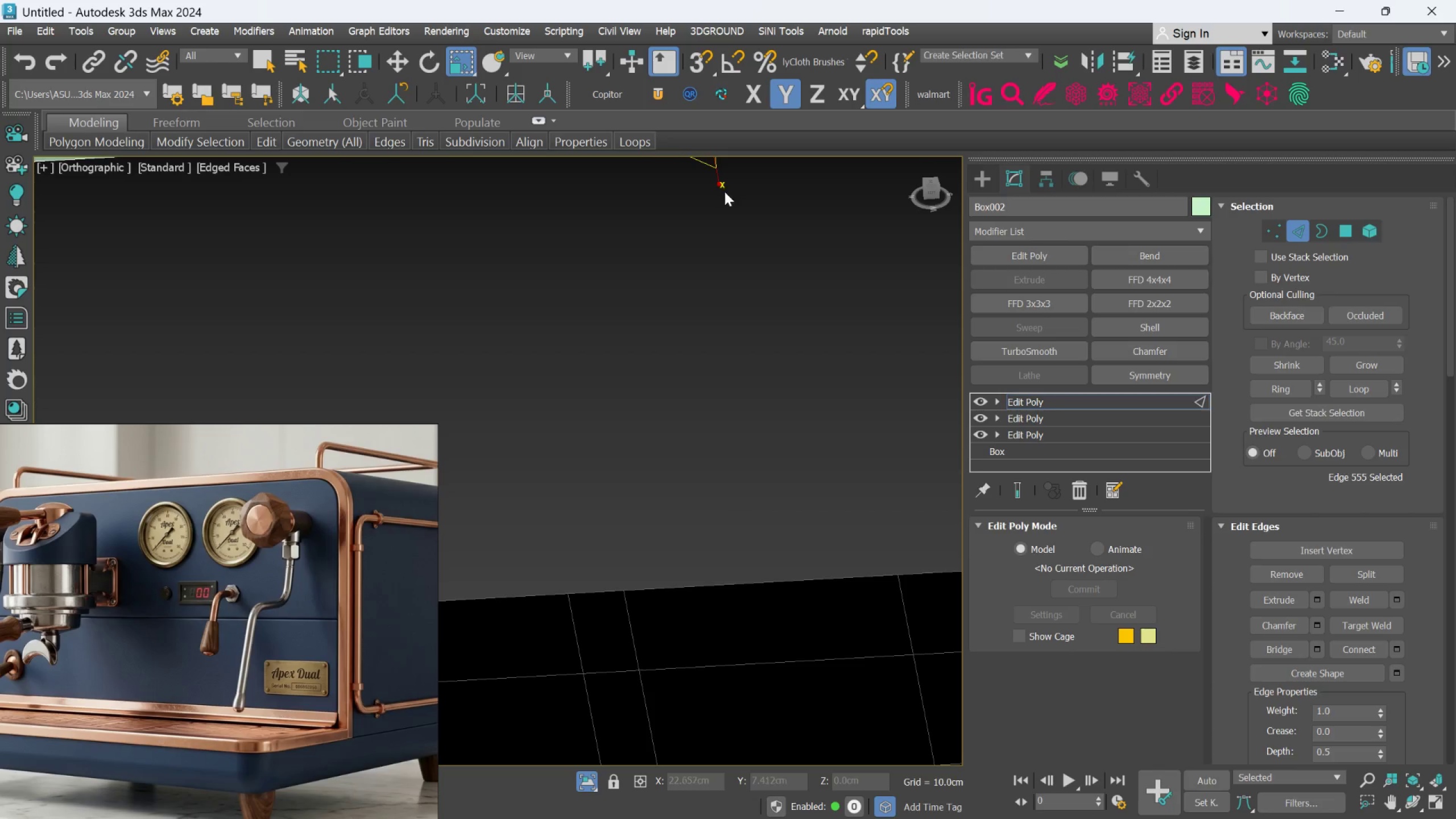 
key(Q)
 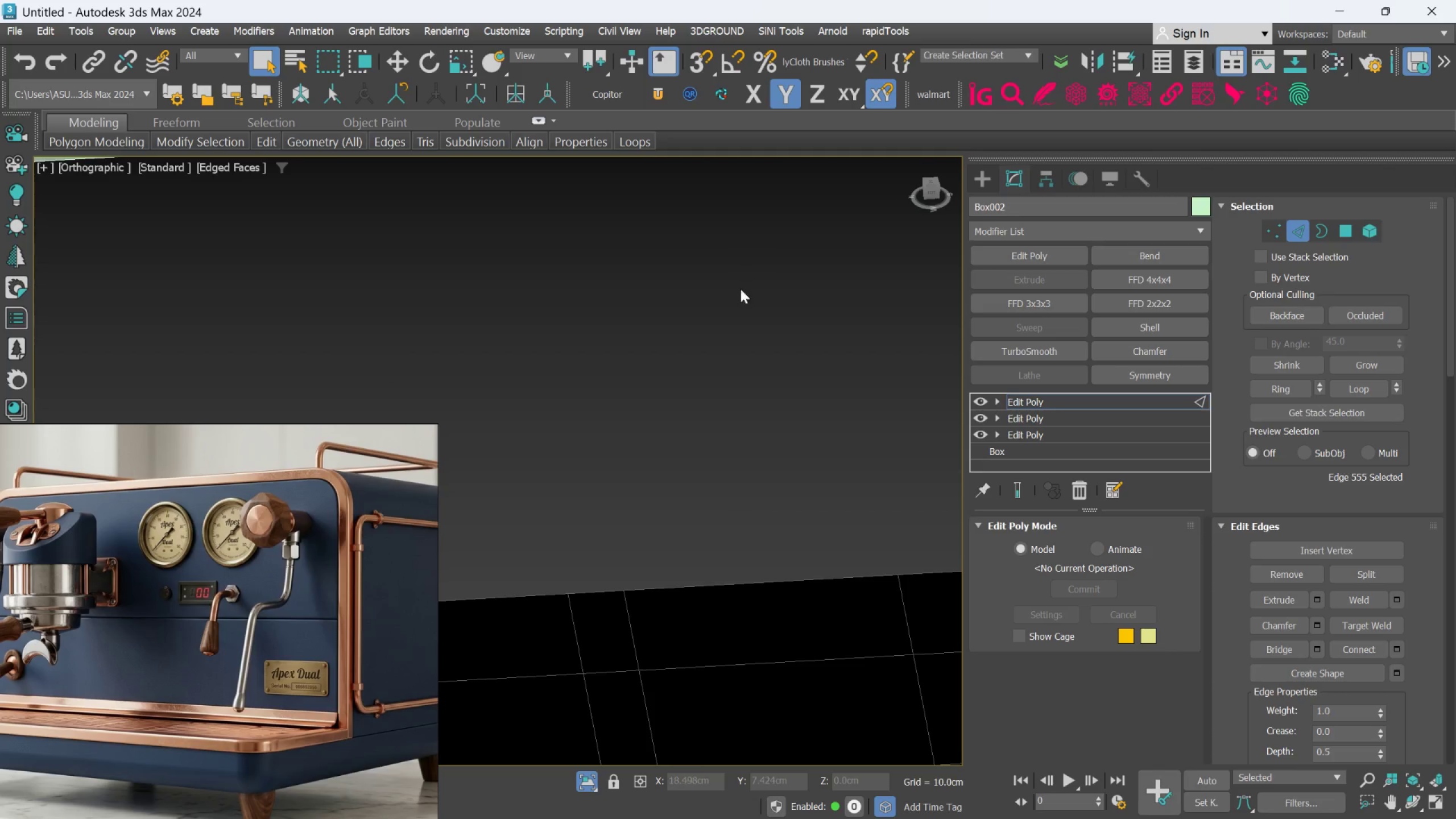 
scroll: coordinate [737, 301], scroll_direction: down, amount: 4.0
 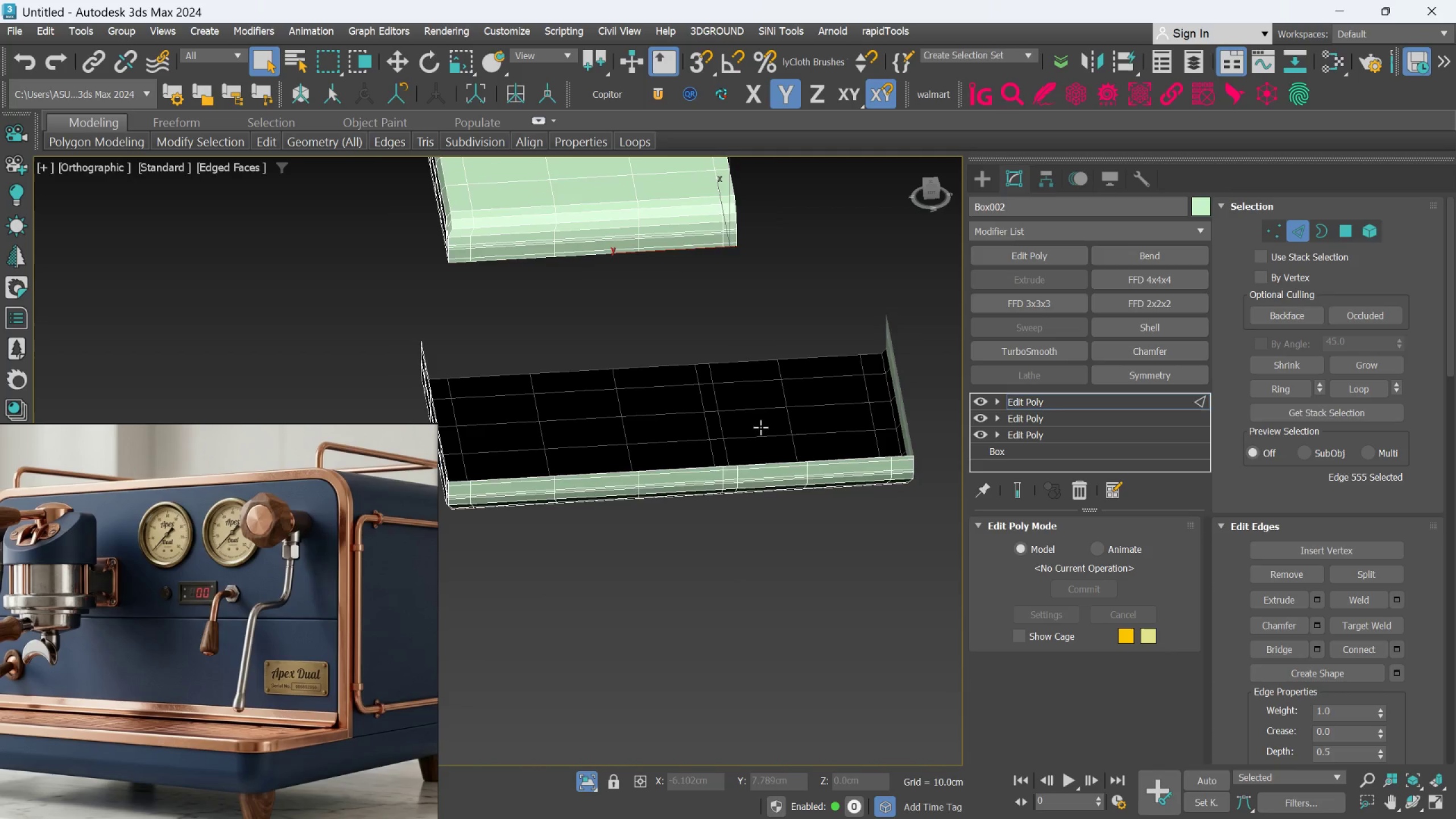 
scroll: coordinate [726, 474], scroll_direction: up, amount: 1.0
 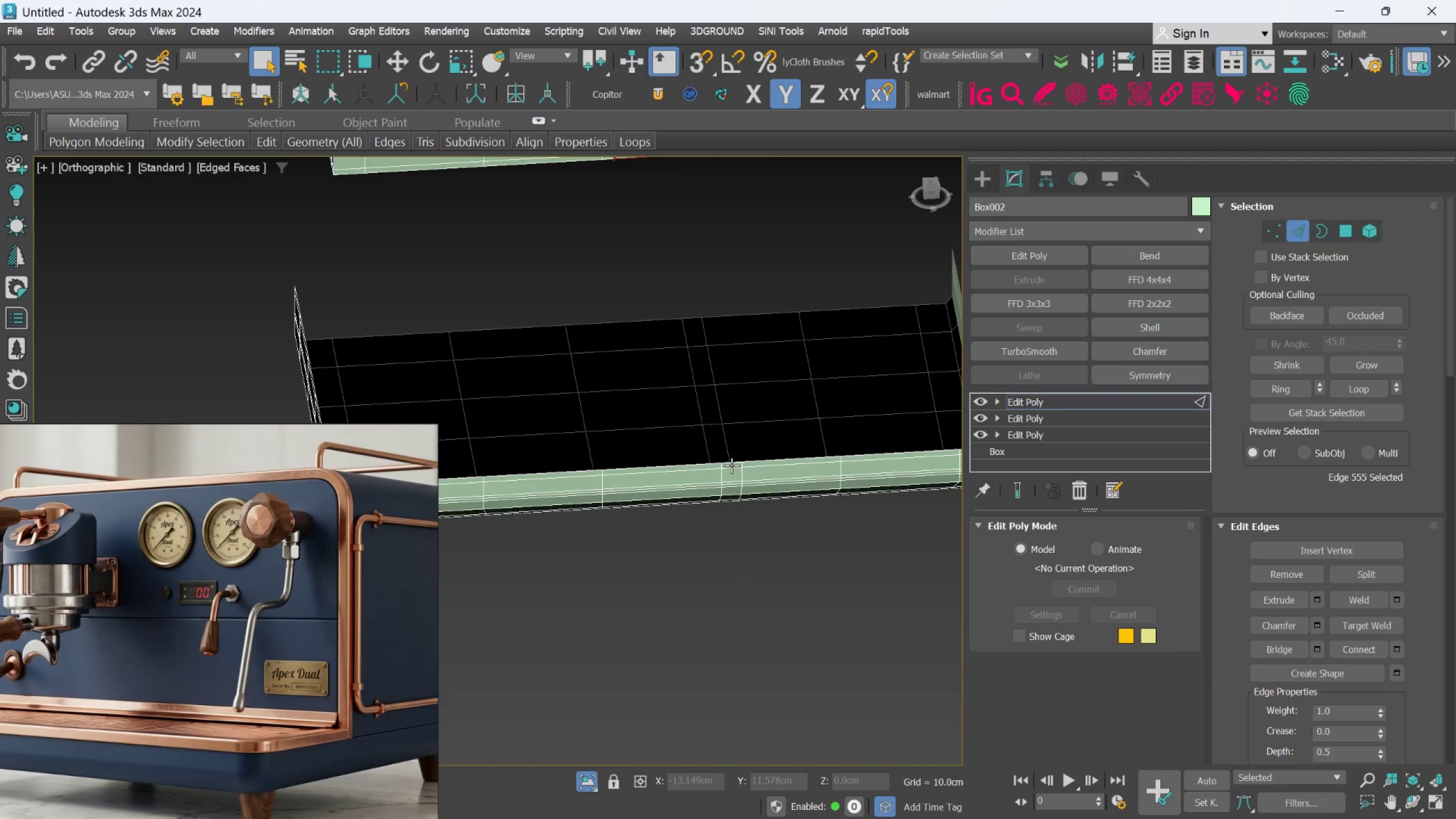 
scroll: coordinate [731, 465], scroll_direction: down, amount: 1.0
 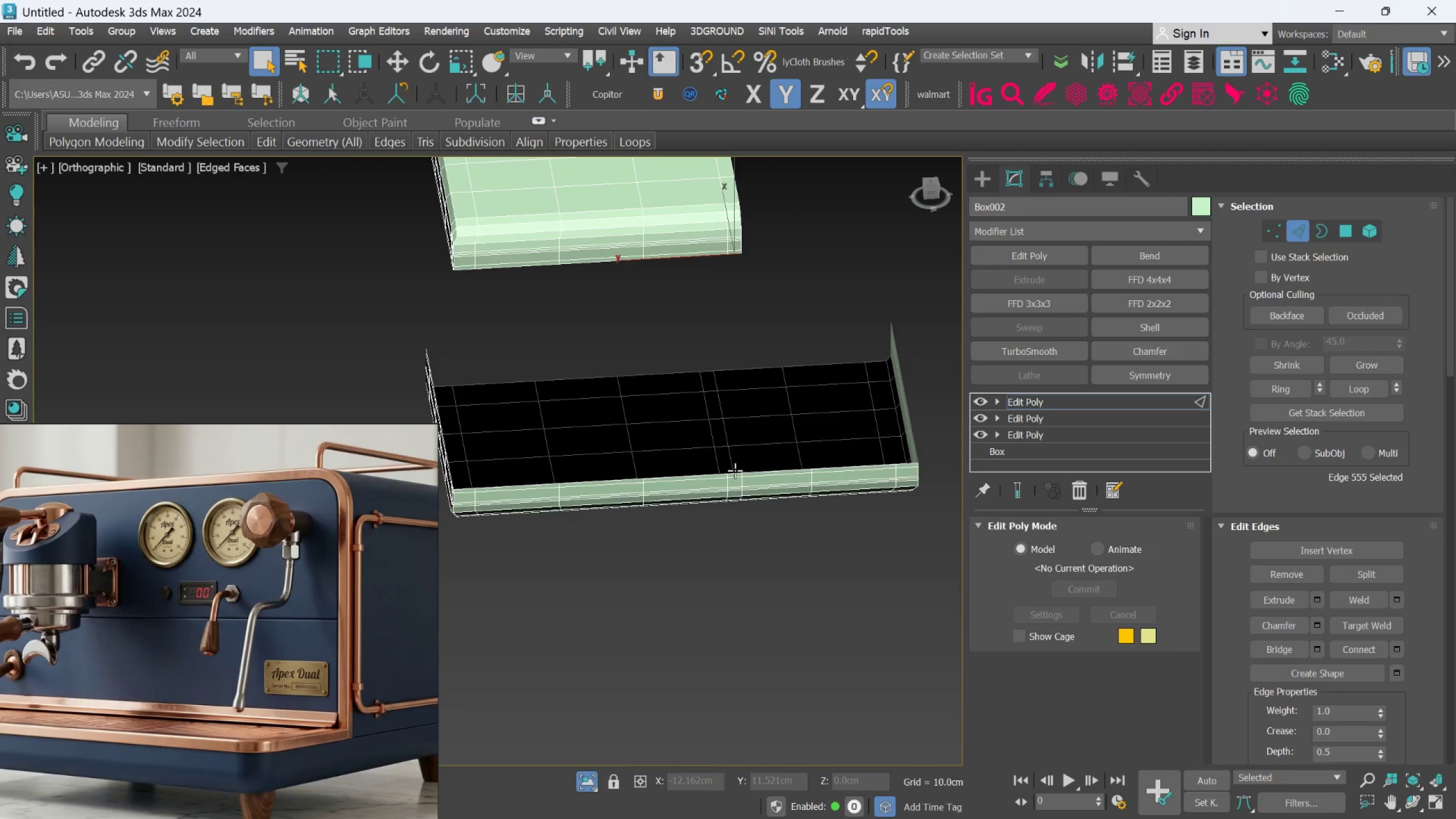 
left_click([819, 263])
 